 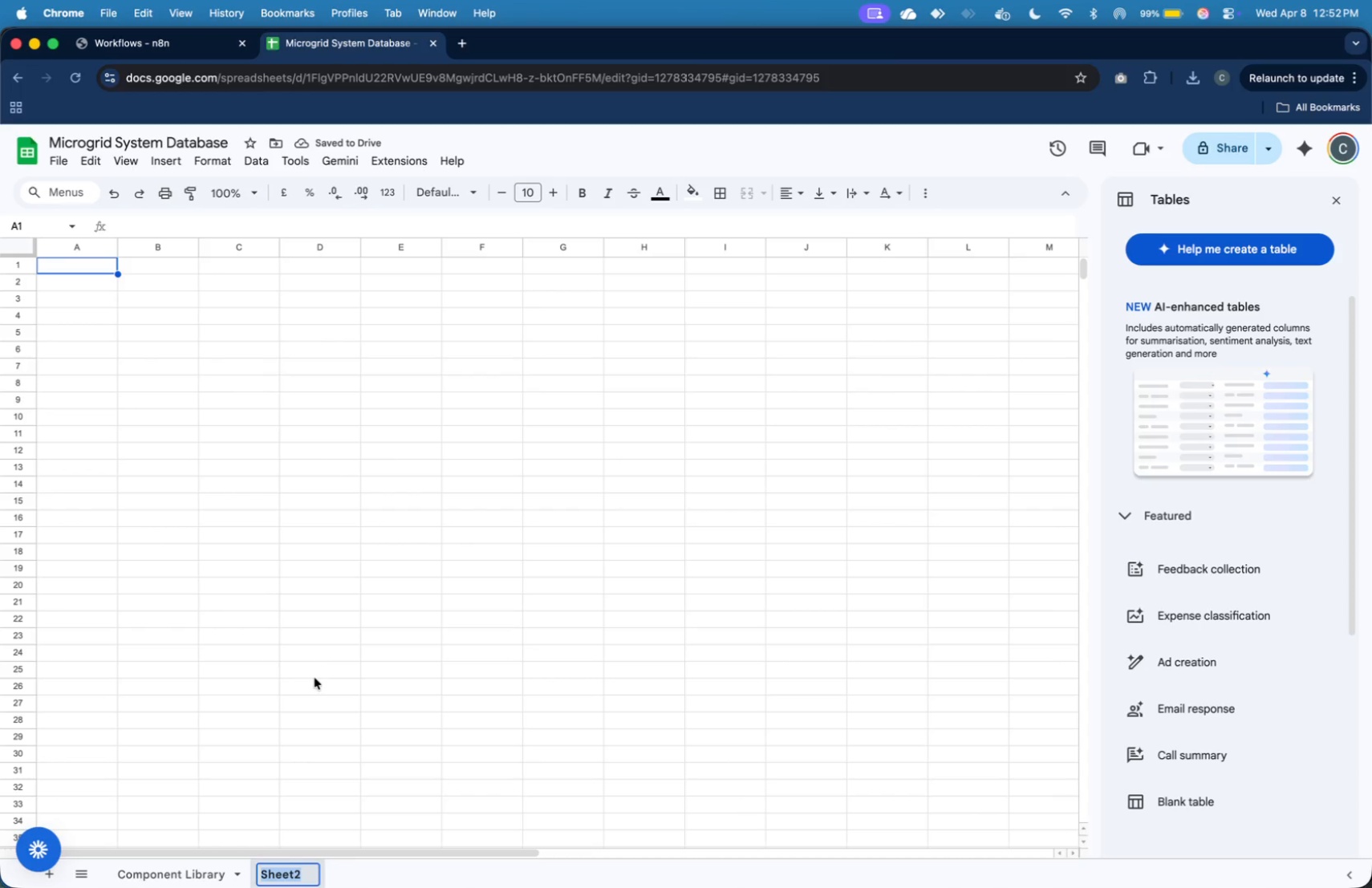 
type(Proe)
key(Backspace)
type(ject Tracker)
 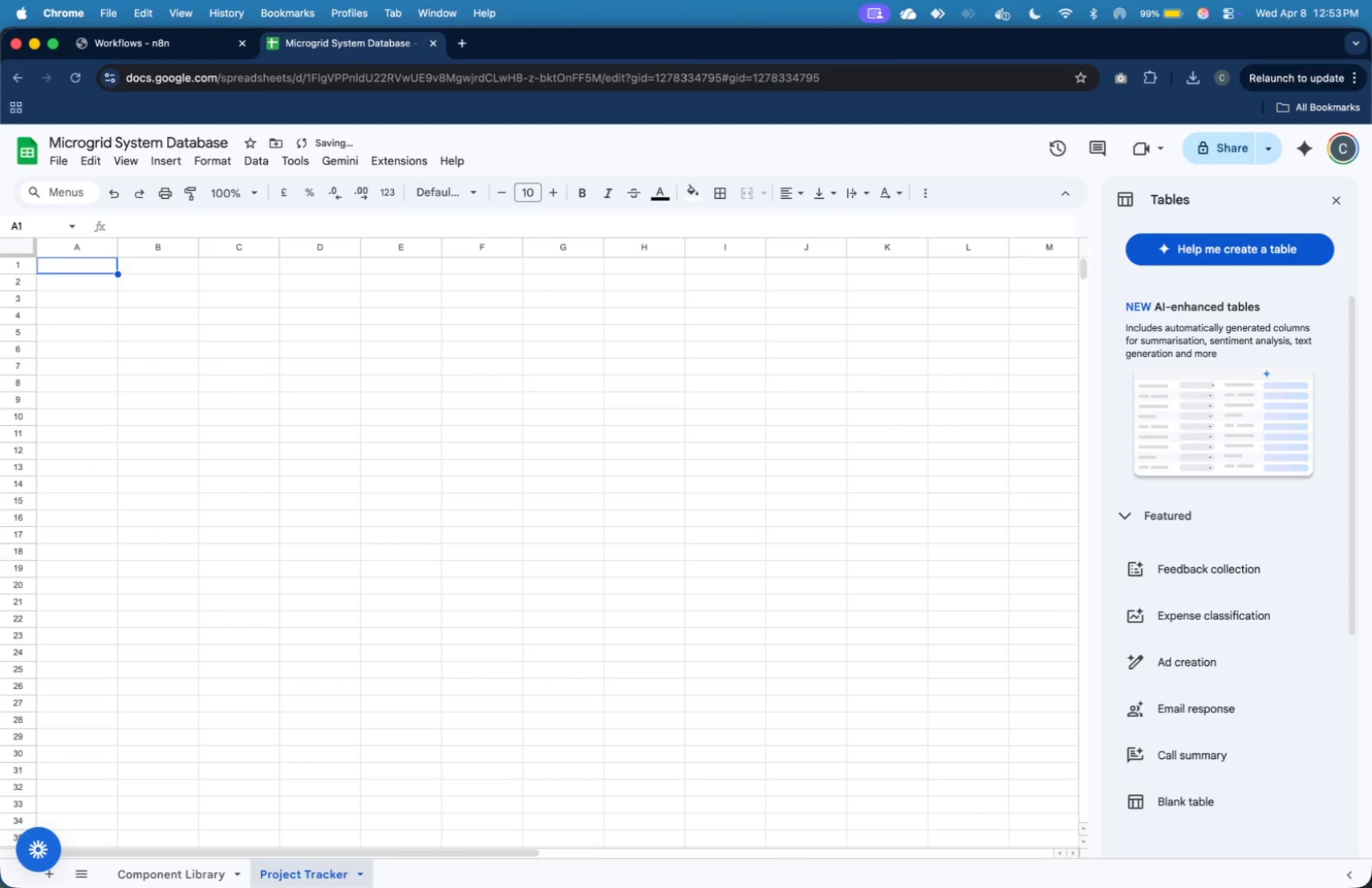 
 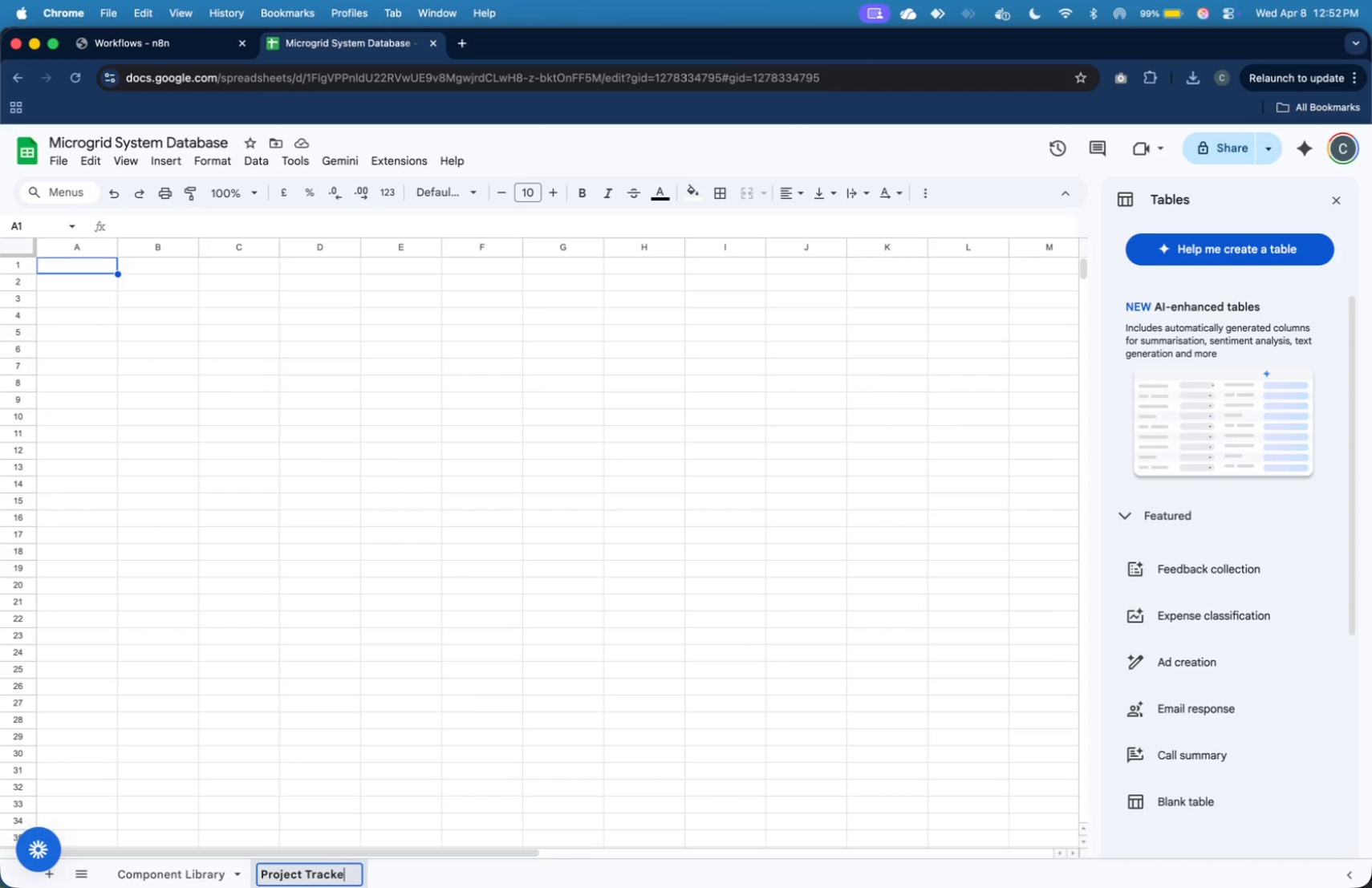 
key(Enter)
 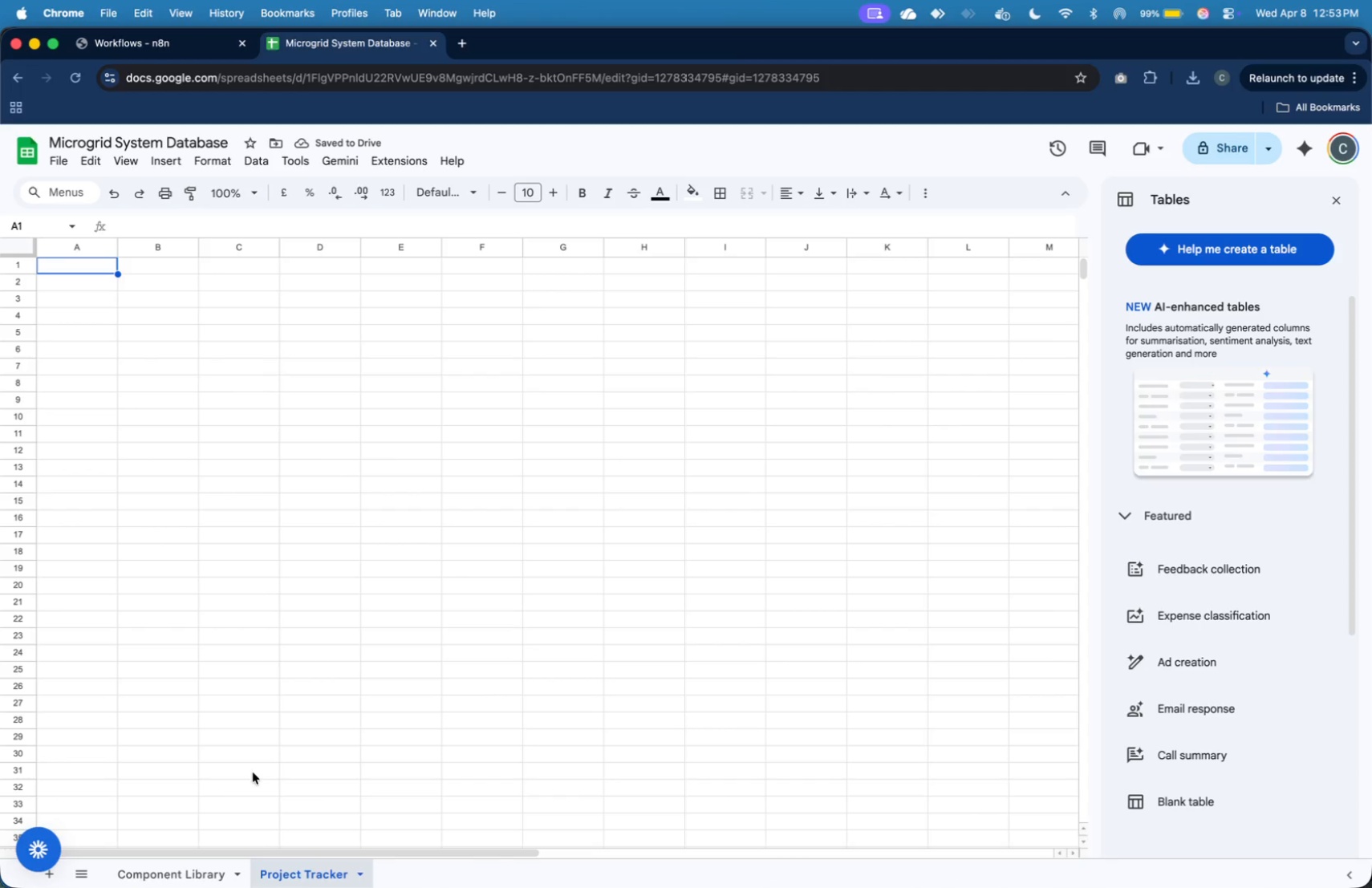 
wait(5.02)
 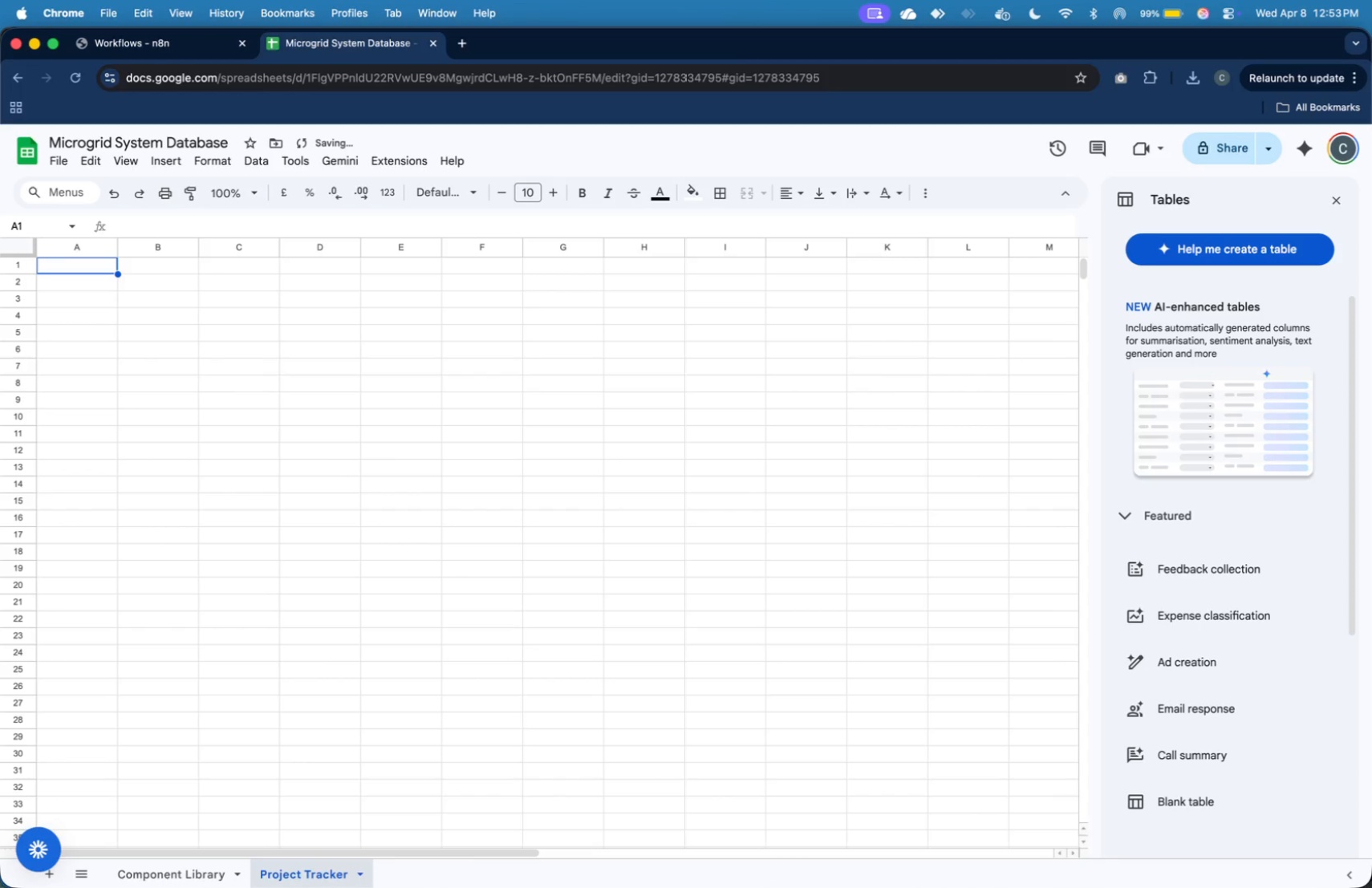 
left_click([57, 881])
 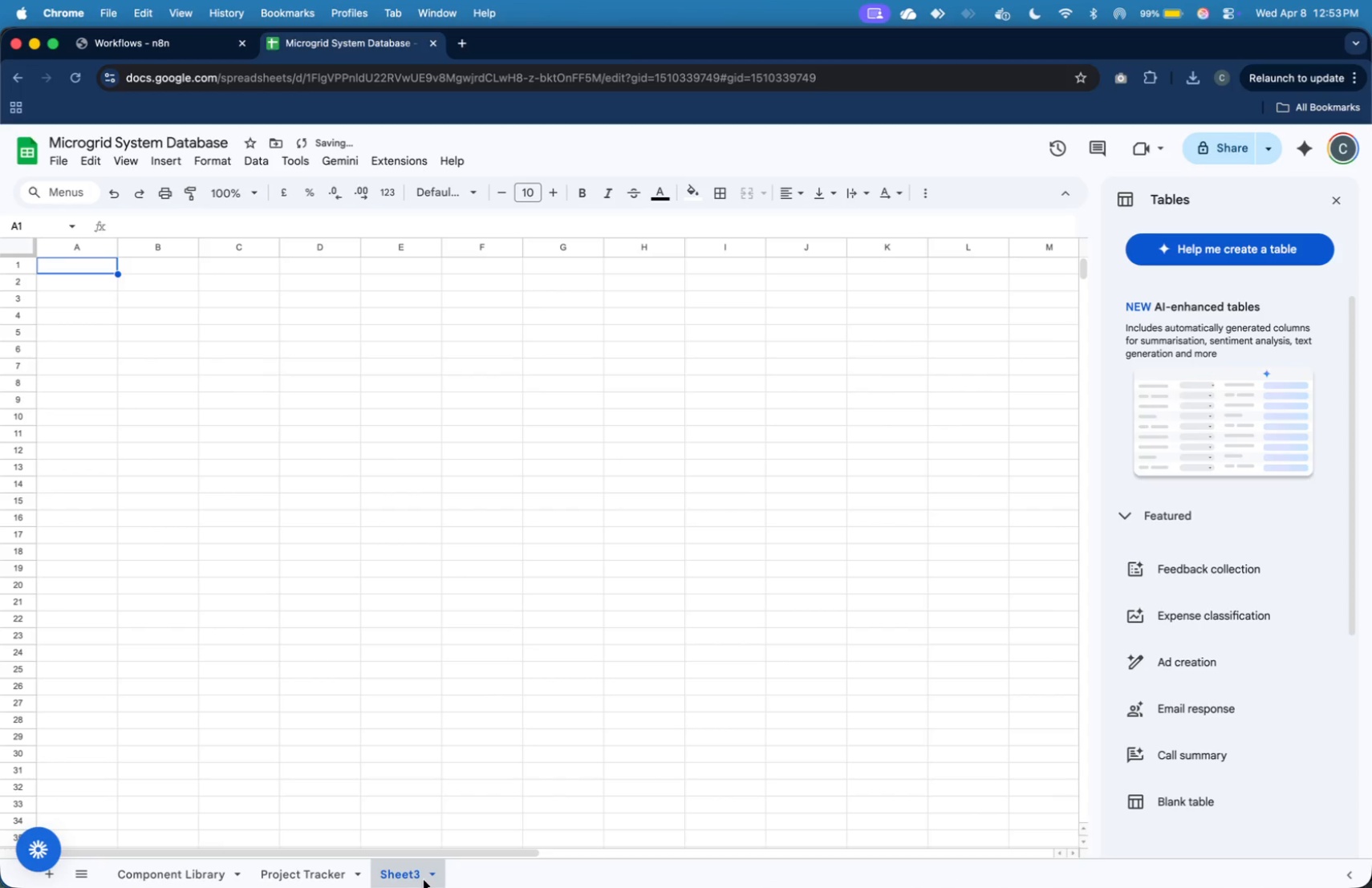 
left_click([432, 876])
 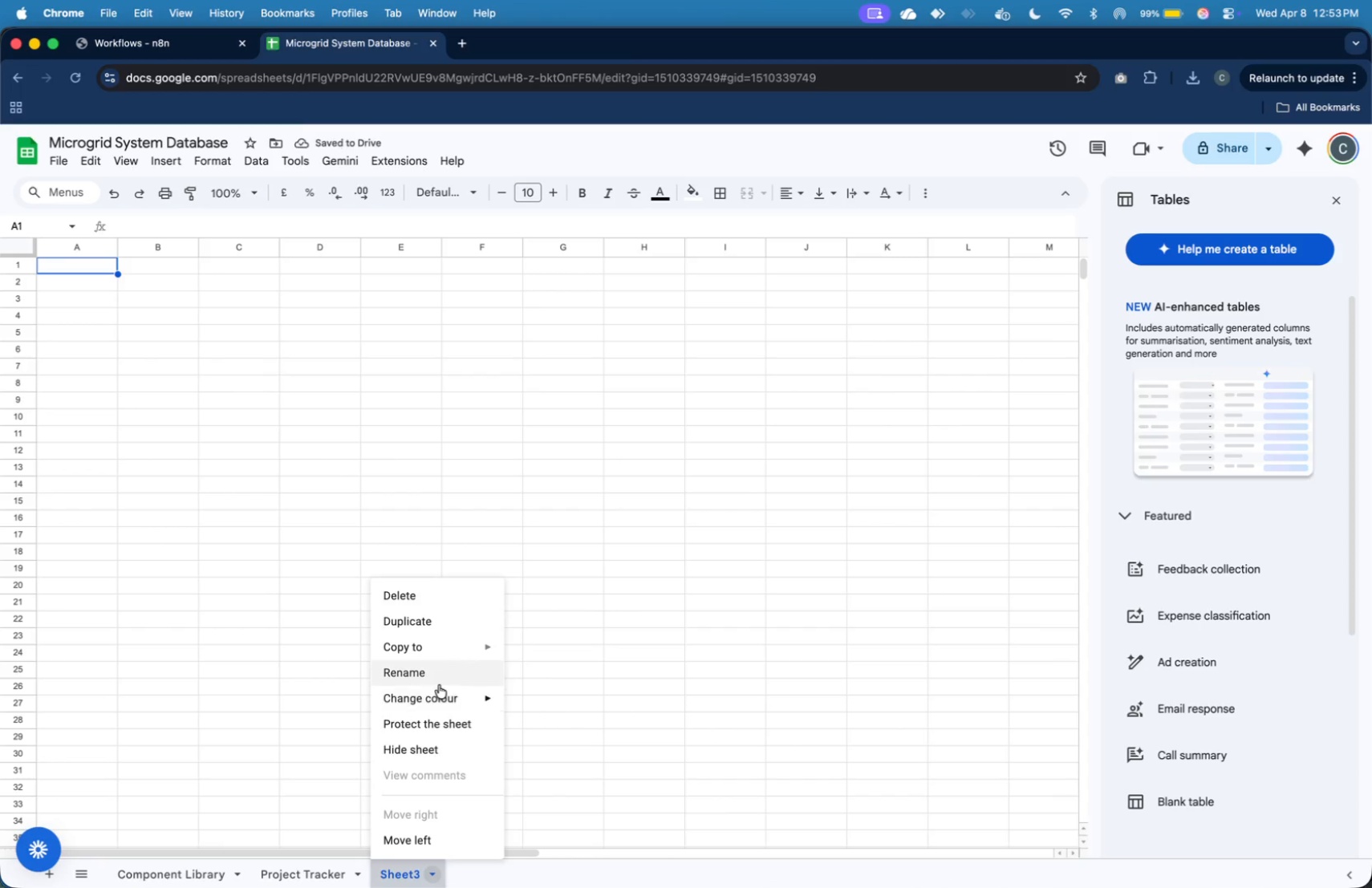 
left_click([443, 677])
 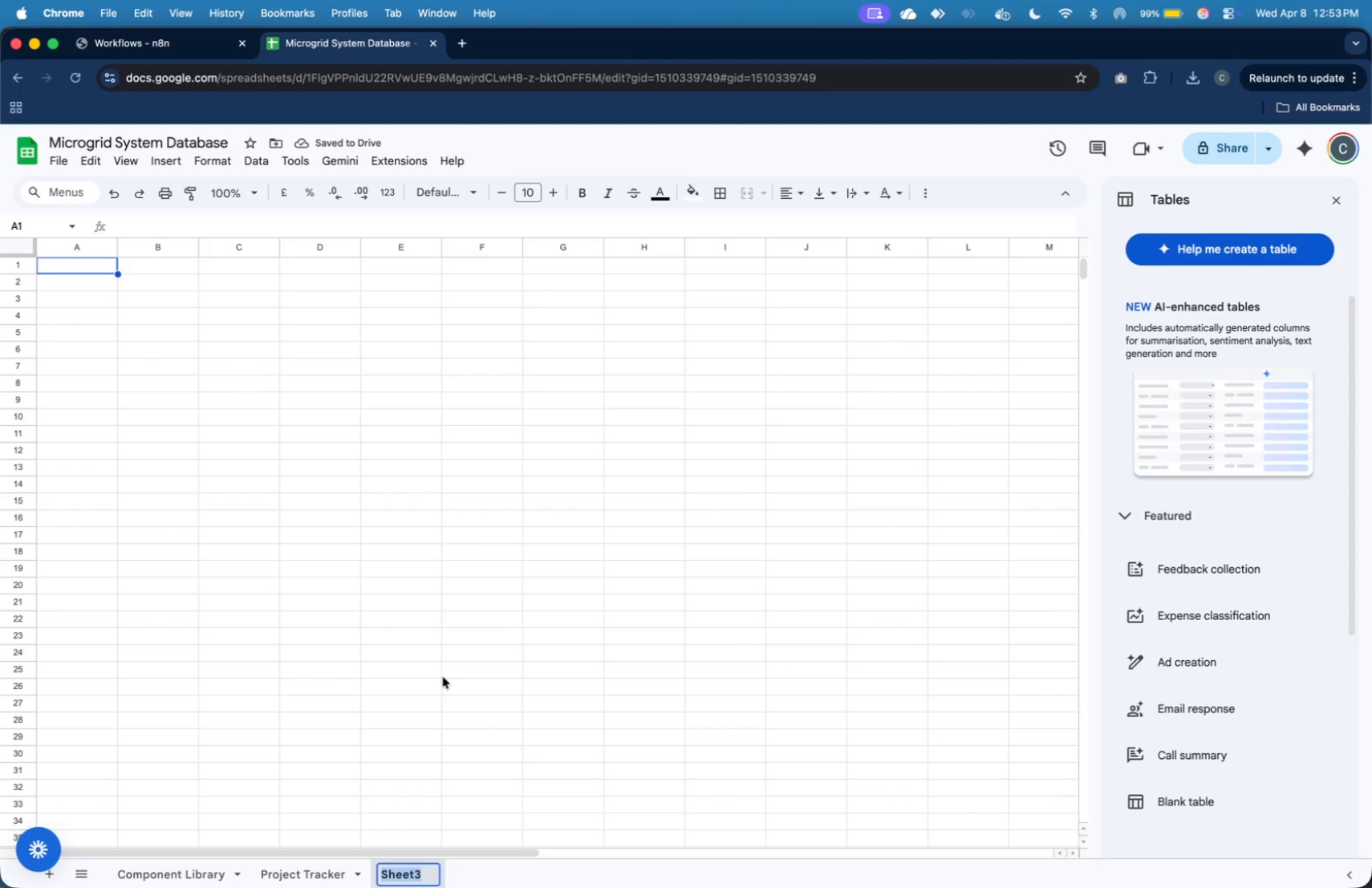 
type(Procurement Log)
 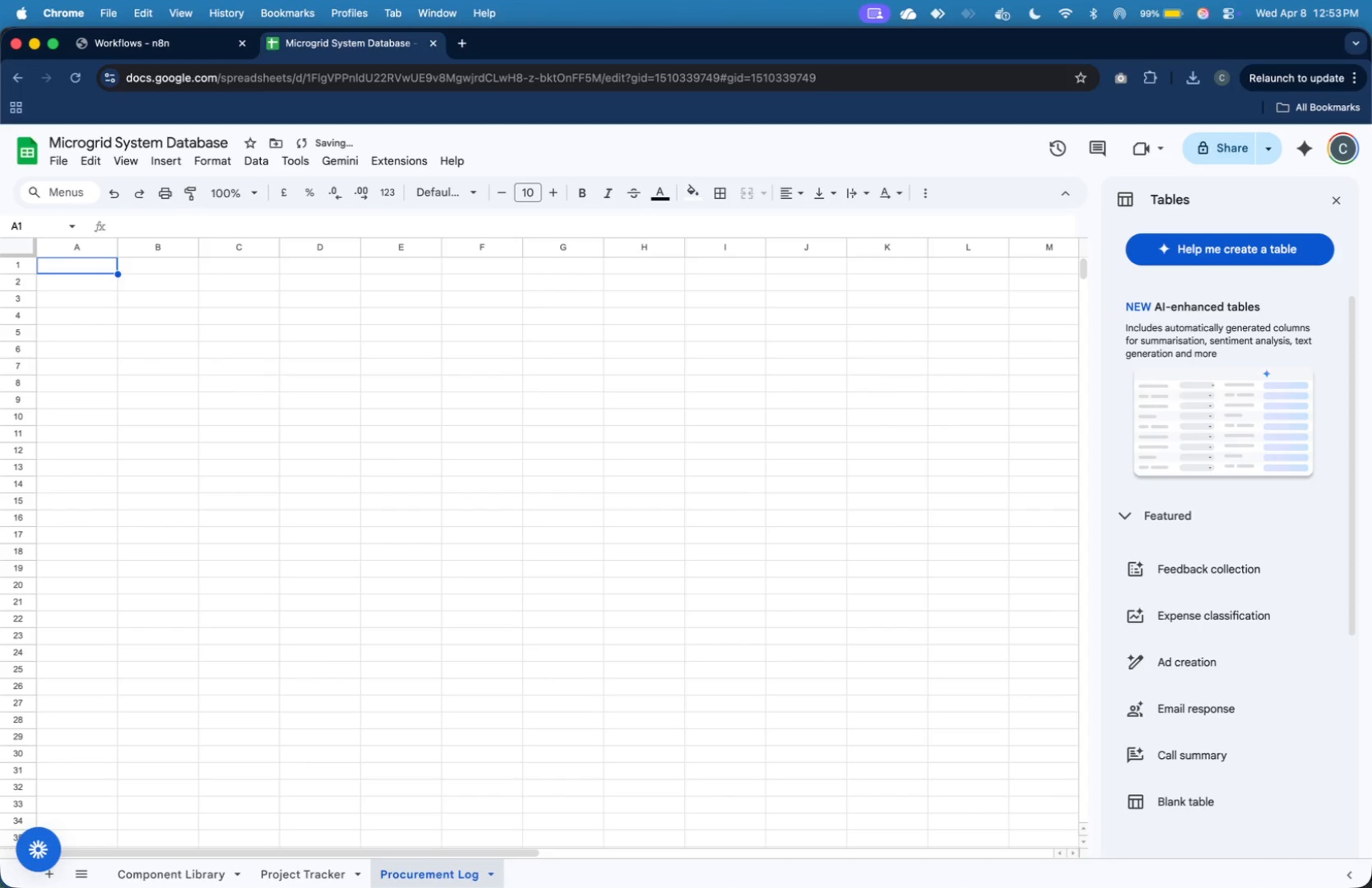 
 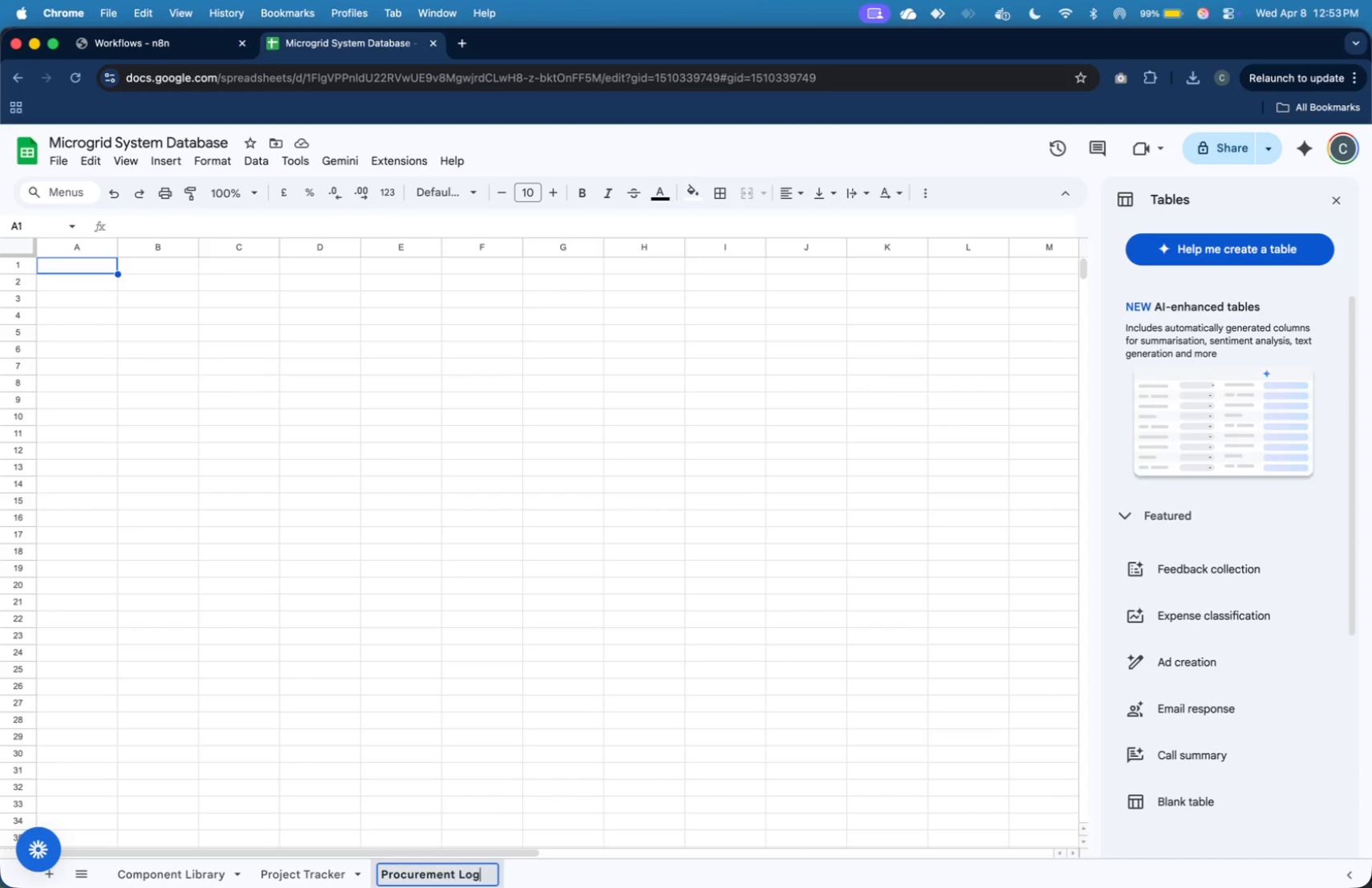 
key(Enter)
 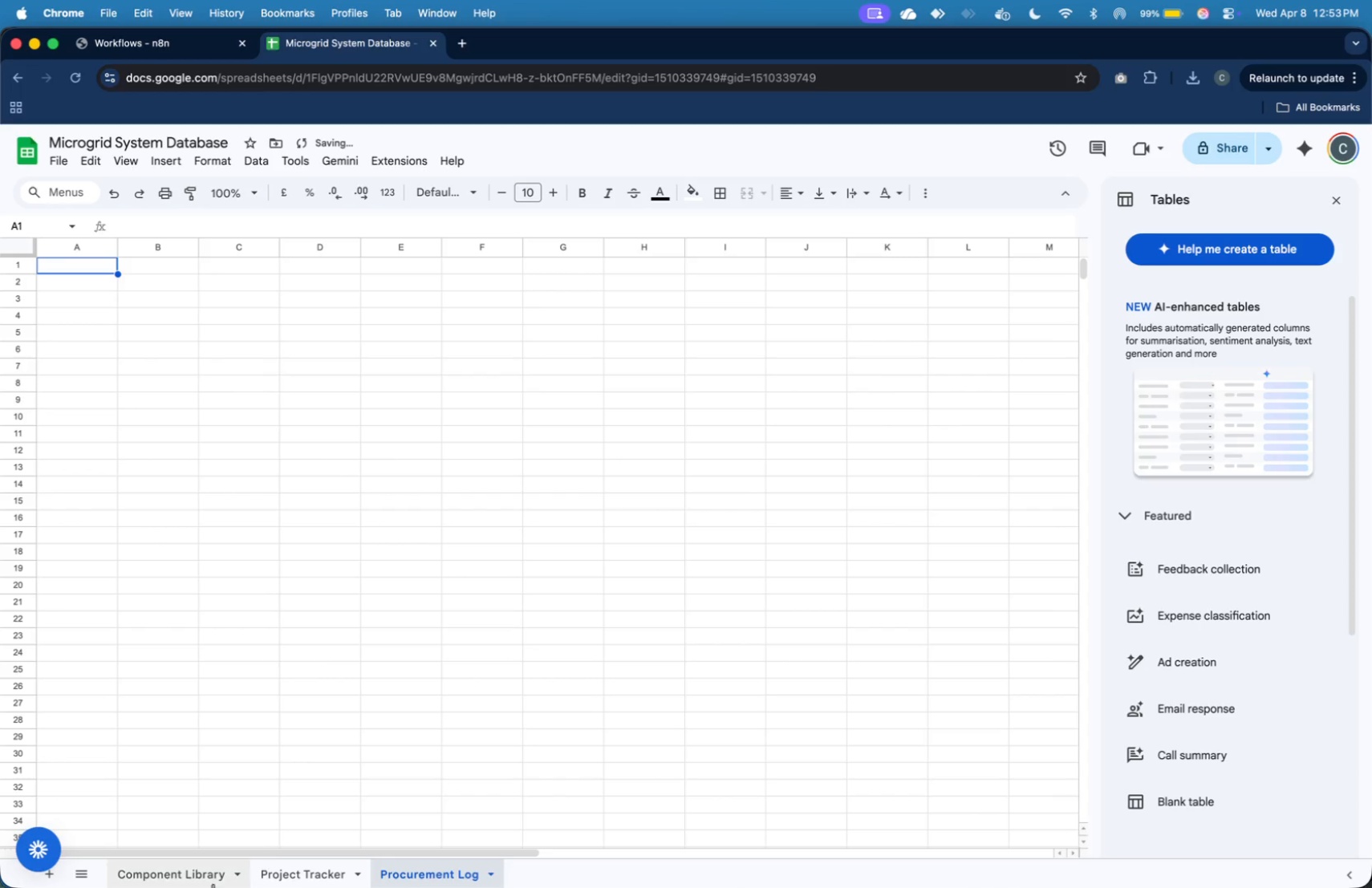 
left_click([189, 870])
 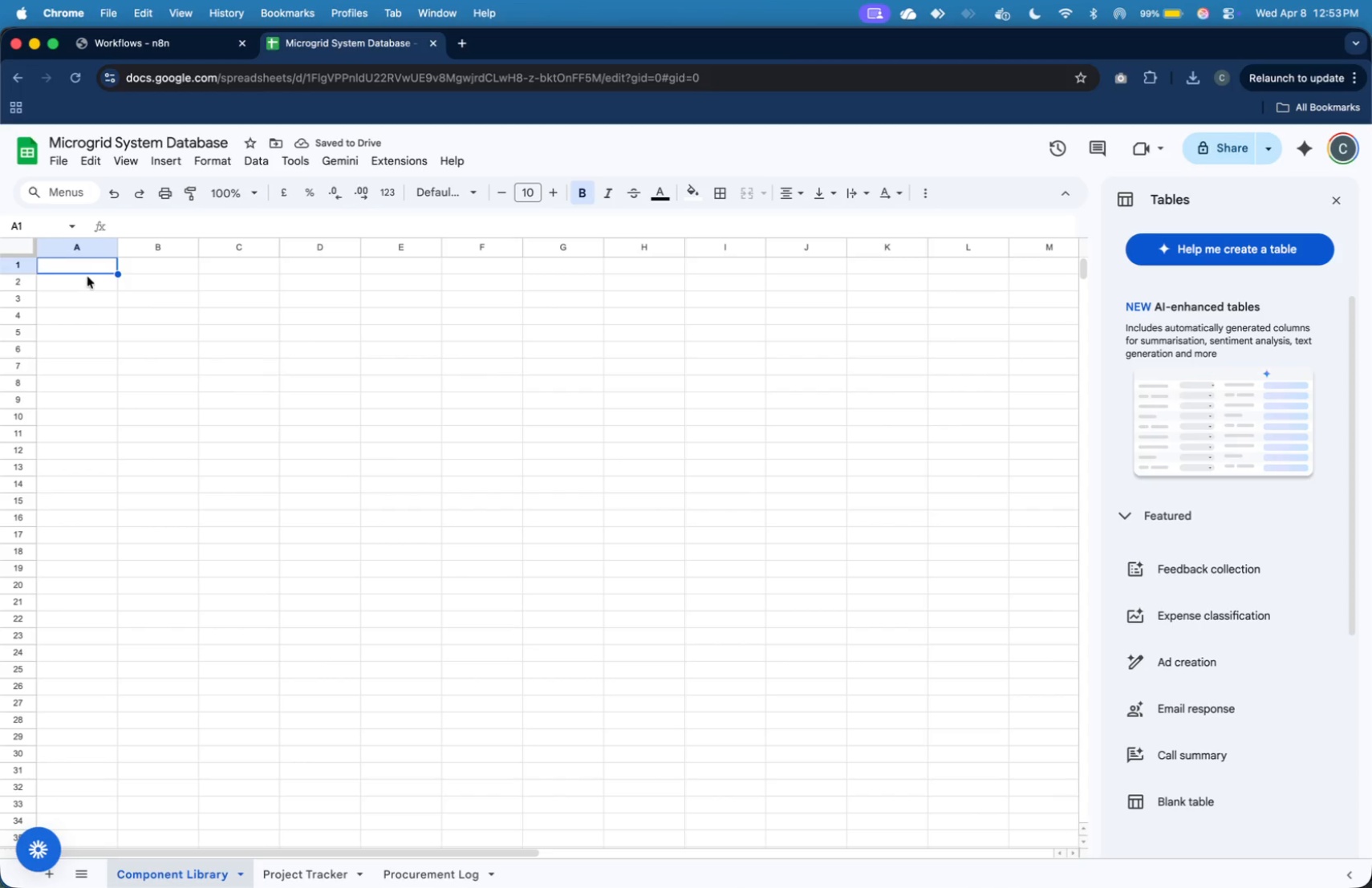 
left_click([89, 269])
 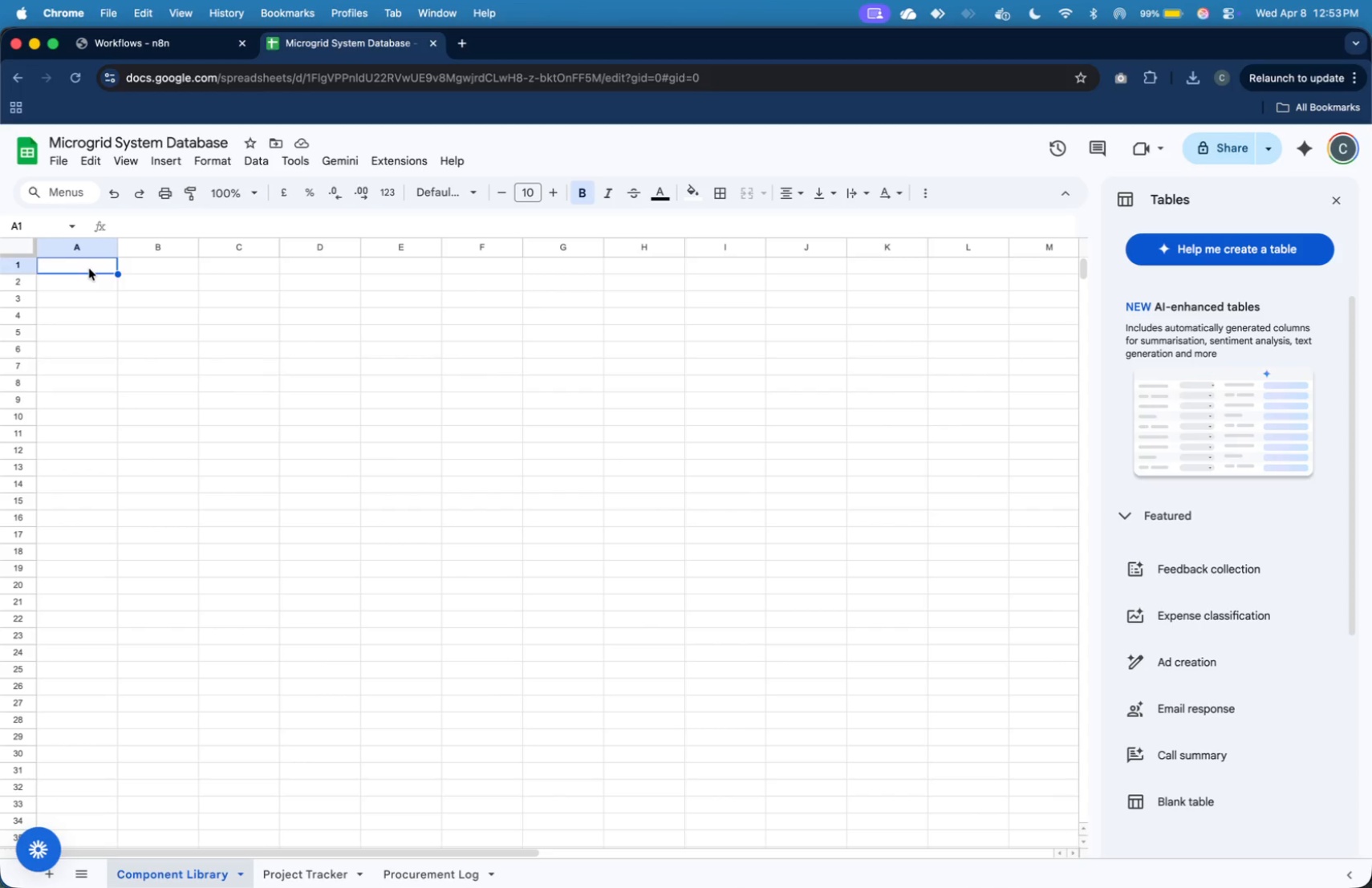 
type(Type)
key(Tab)
 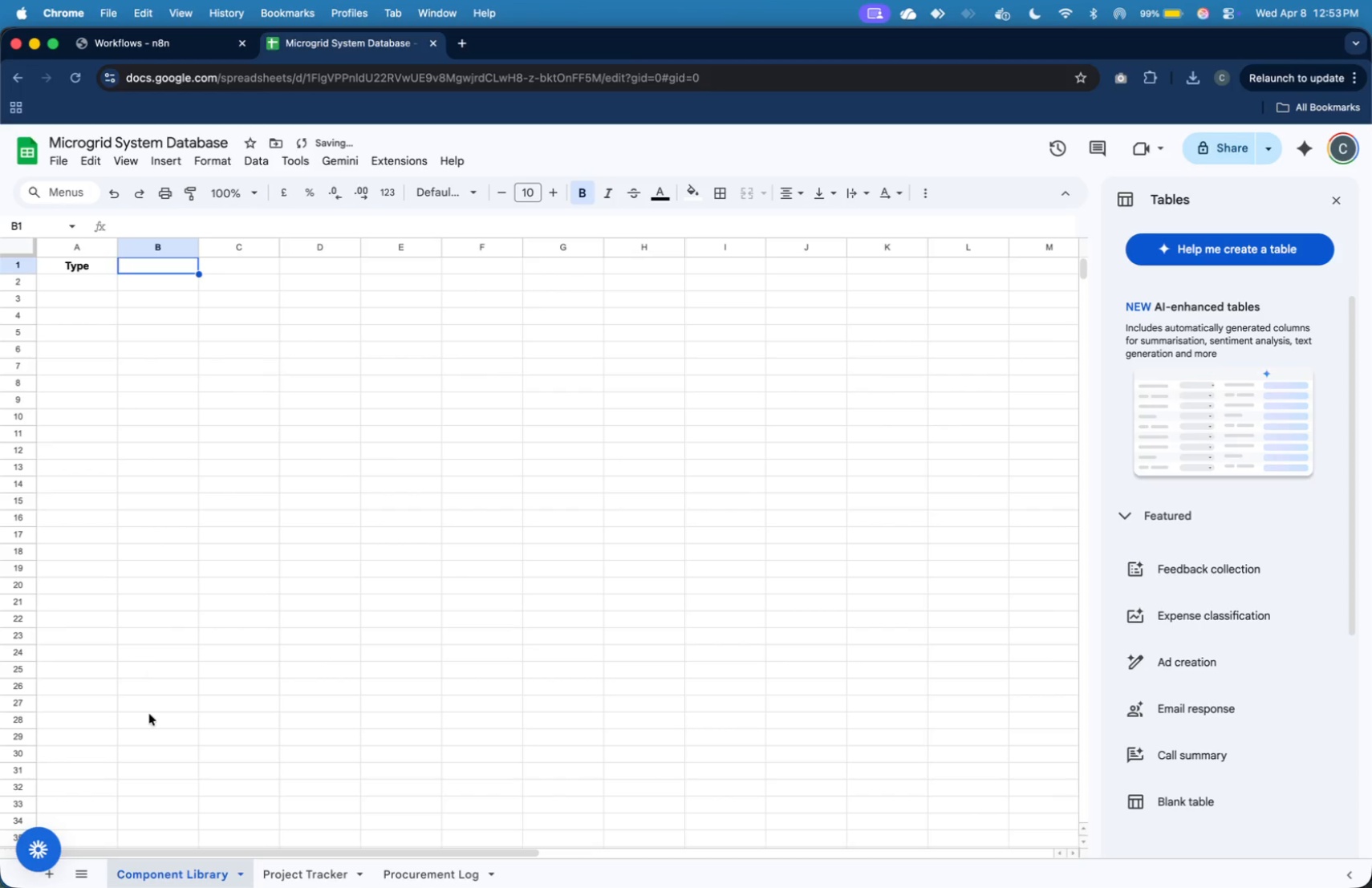 
left_click([311, 878])
 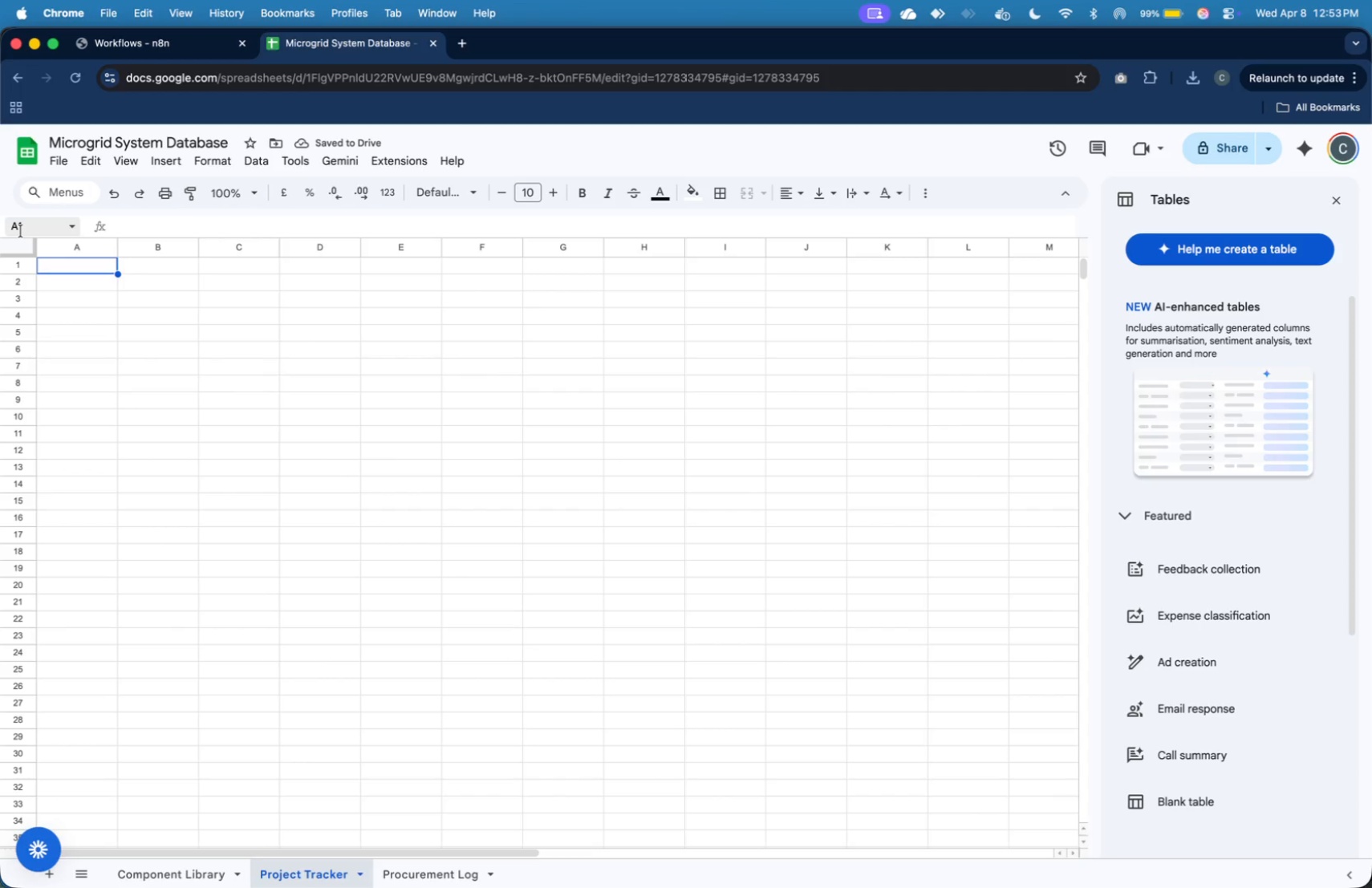 
left_click([19, 245])
 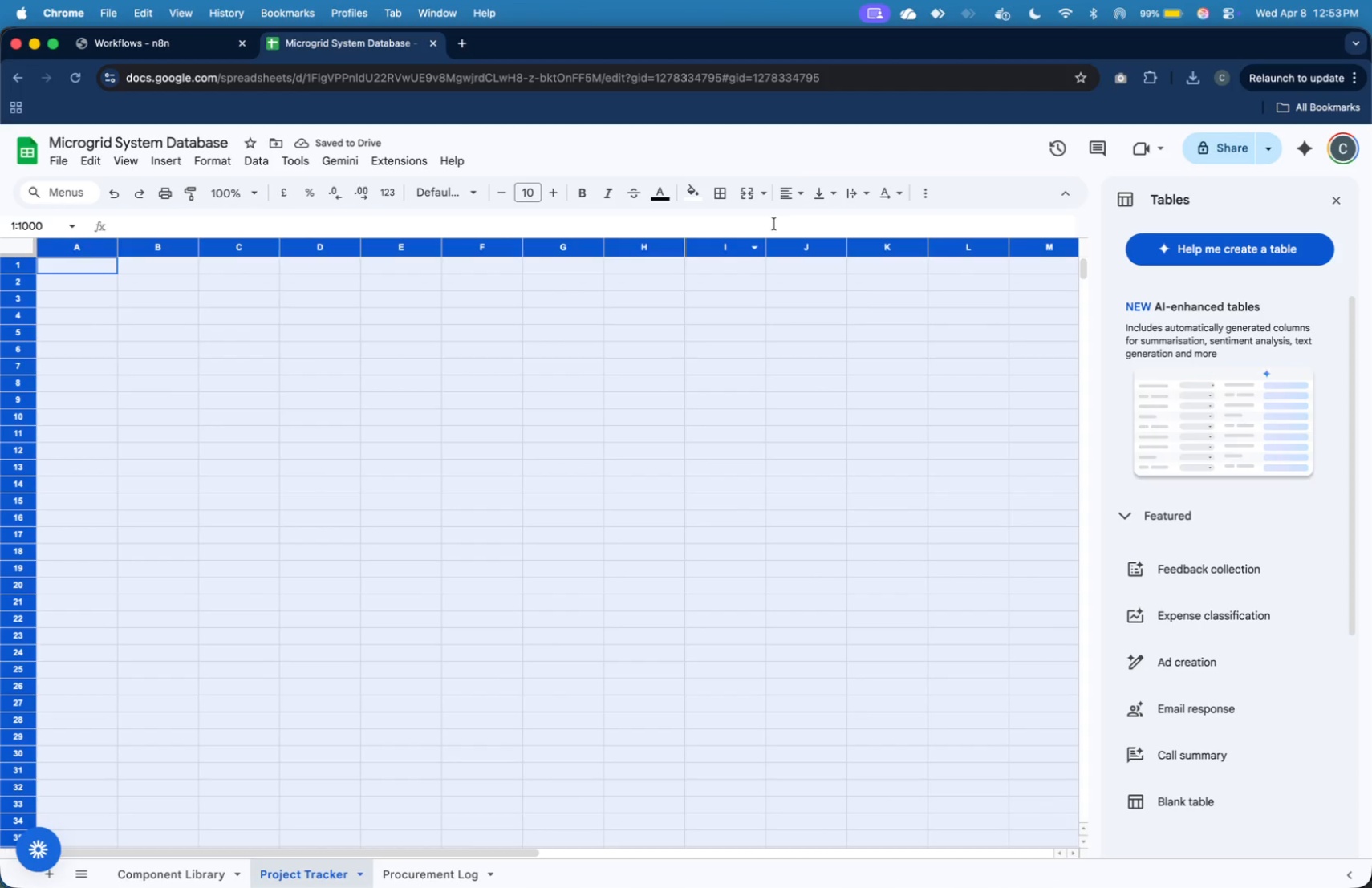 
left_click([790, 197])
 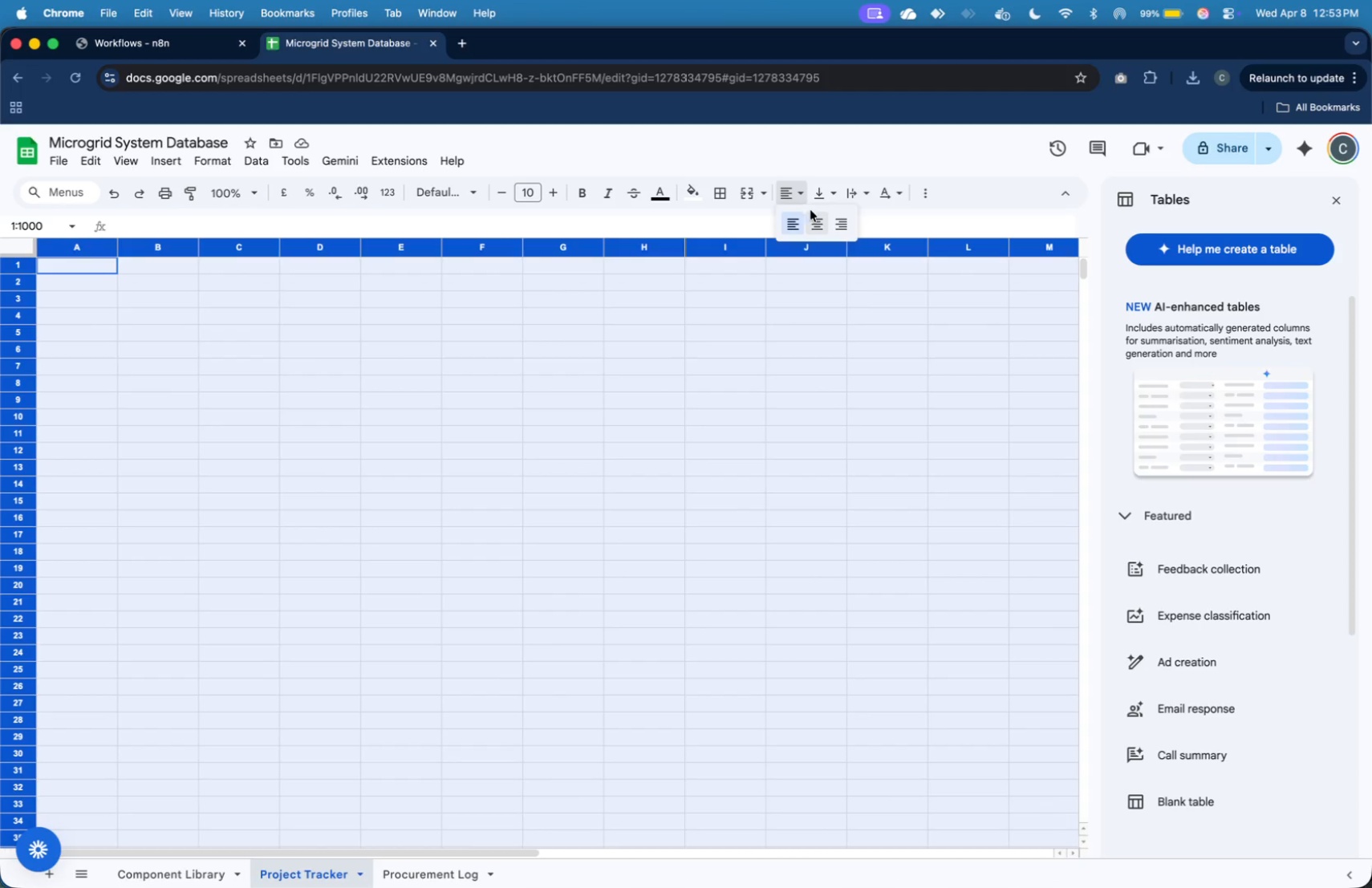 
left_click([815, 214])
 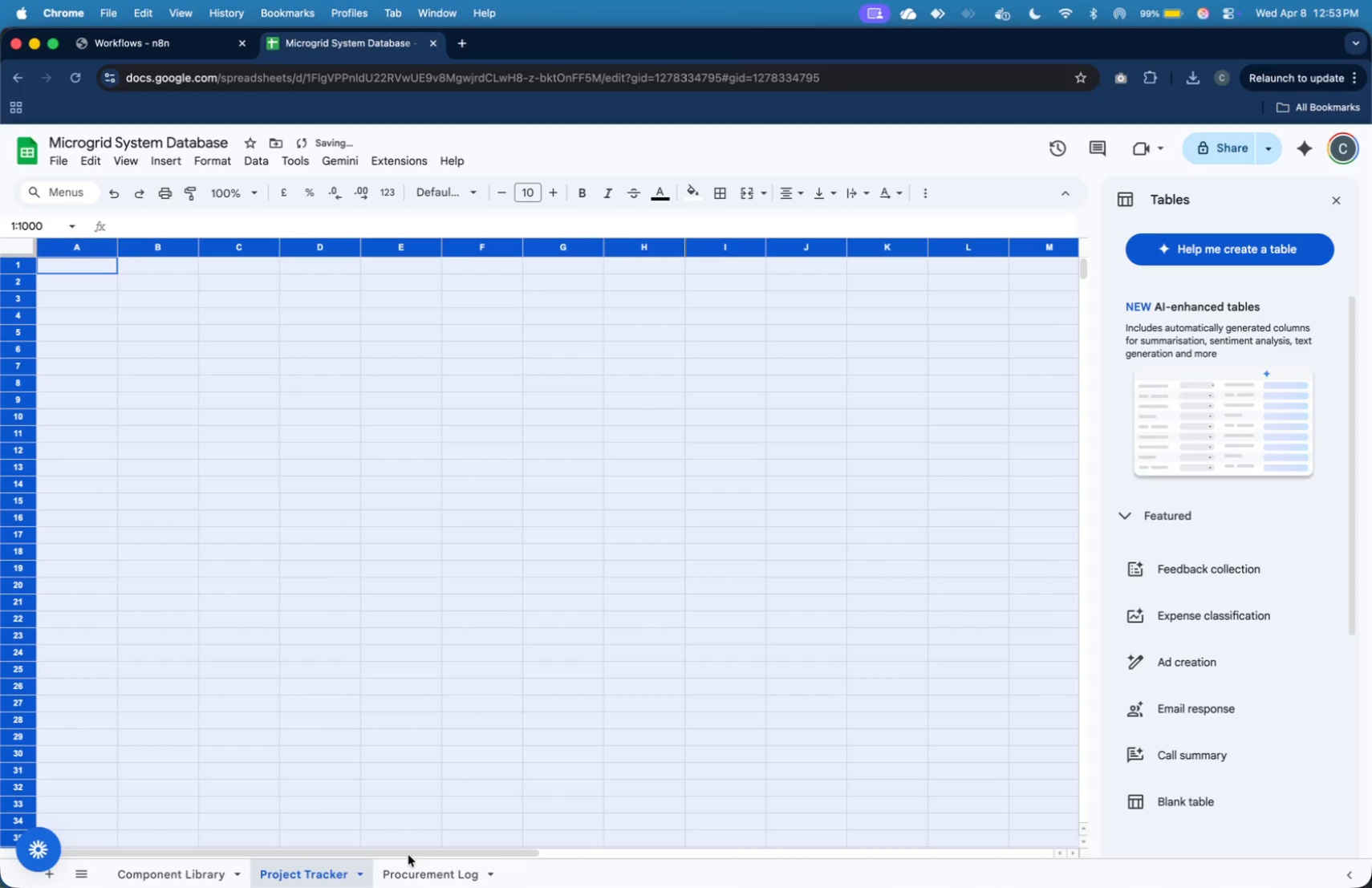 
left_click([437, 868])
 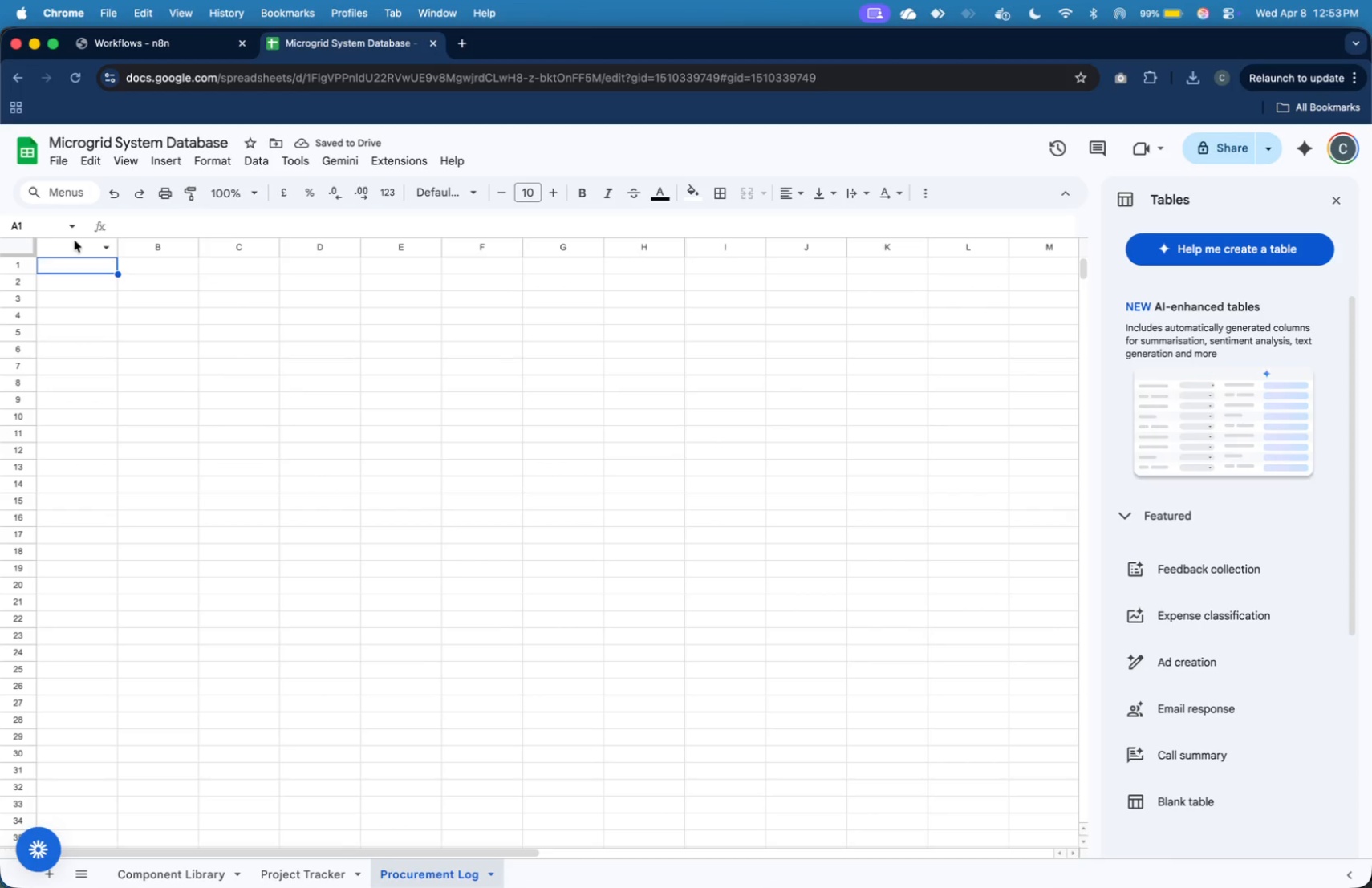 
left_click([32, 249])
 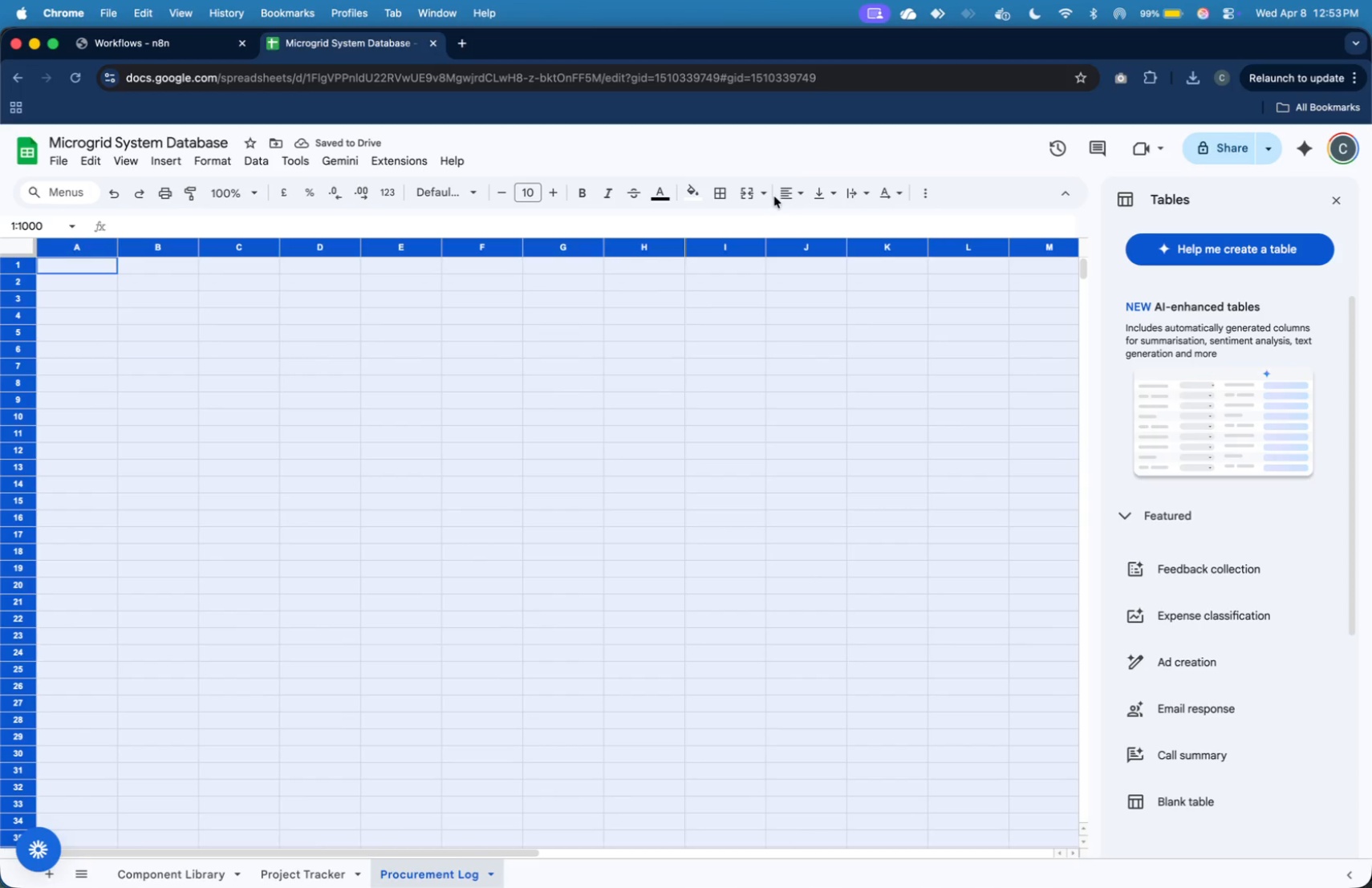 
left_click([783, 195])
 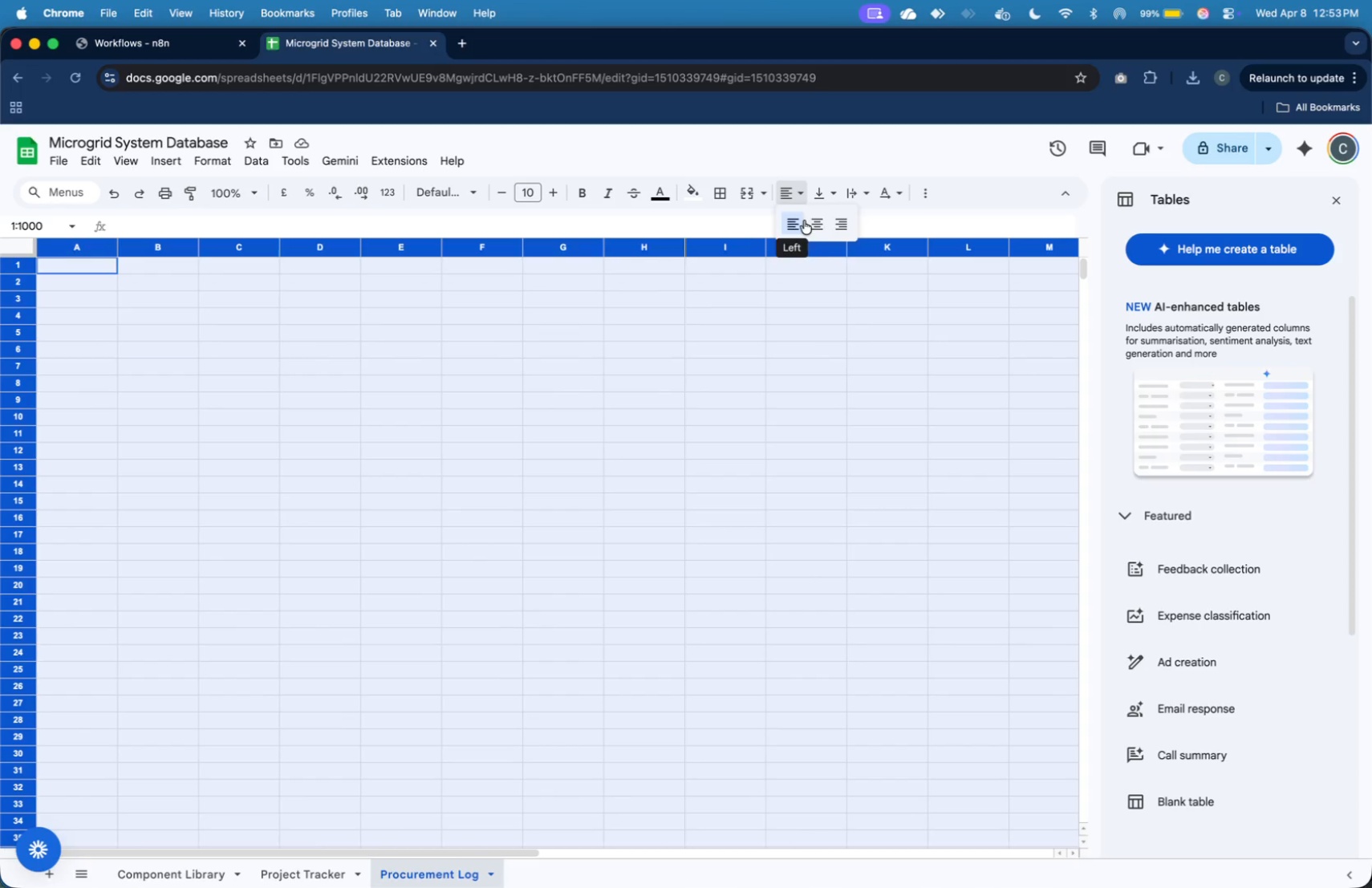 
left_click([811, 231])
 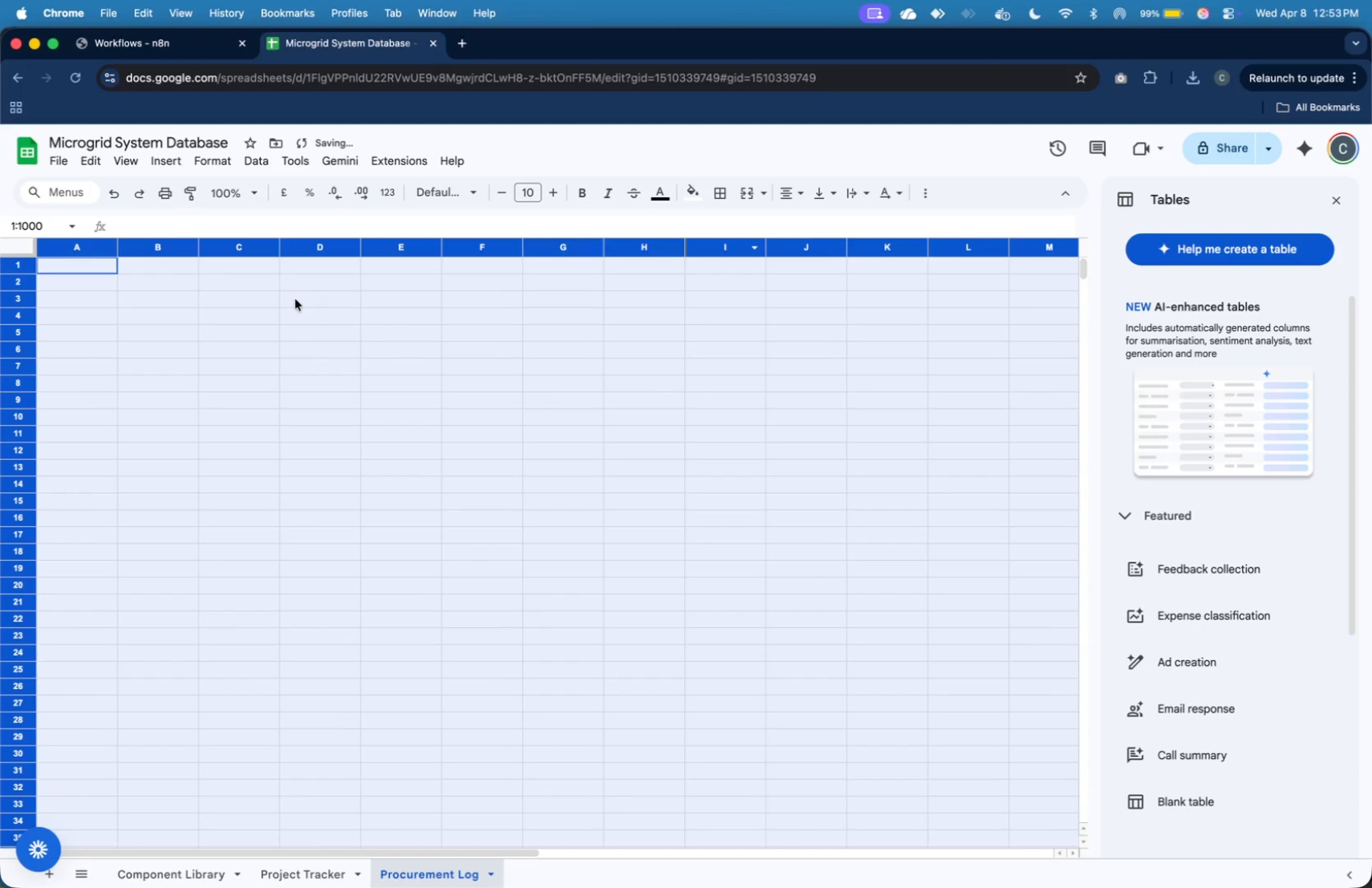 
left_click([294, 302])
 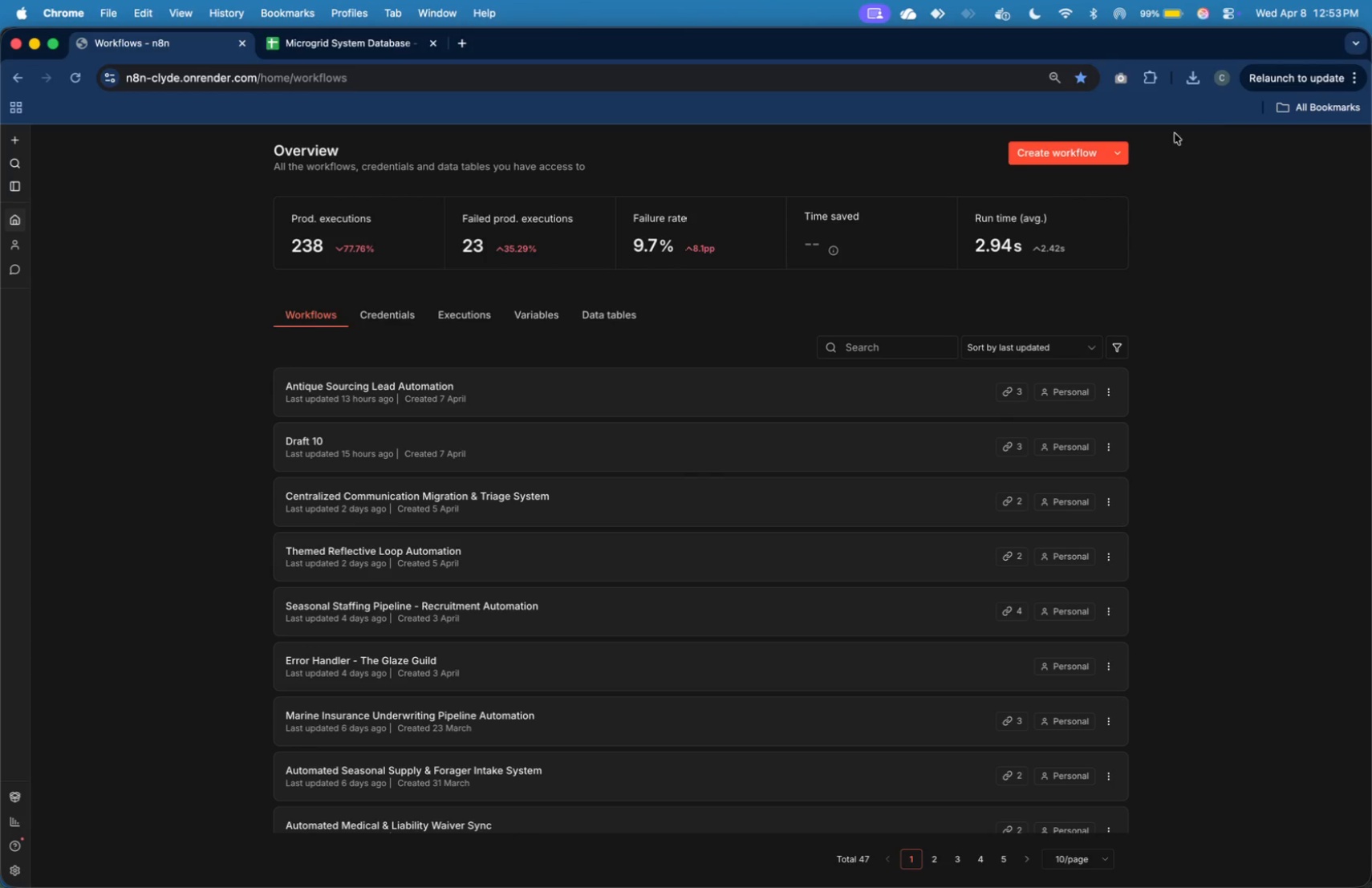 
left_click([1086, 152])
 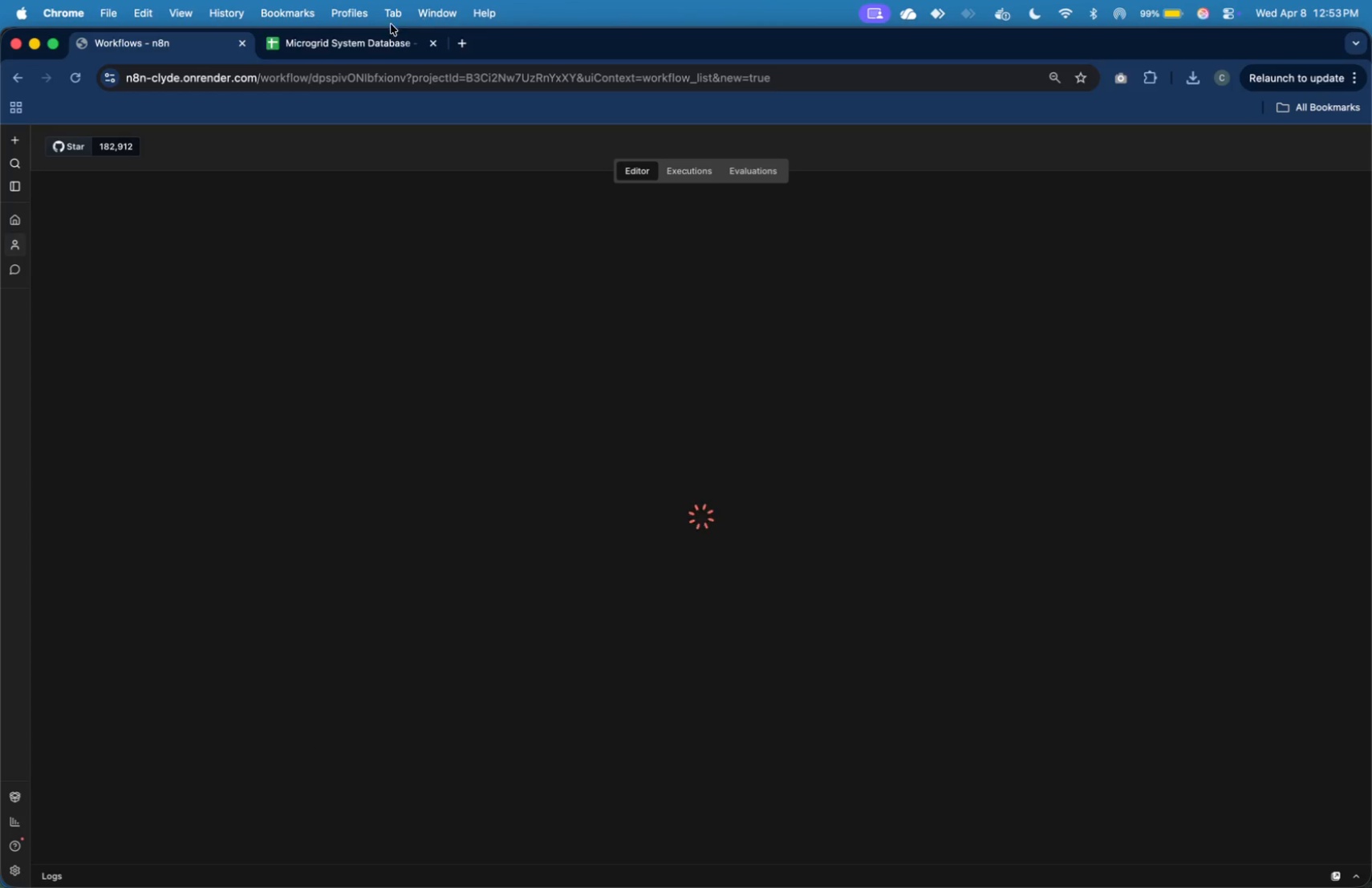 
left_click([384, 43])
 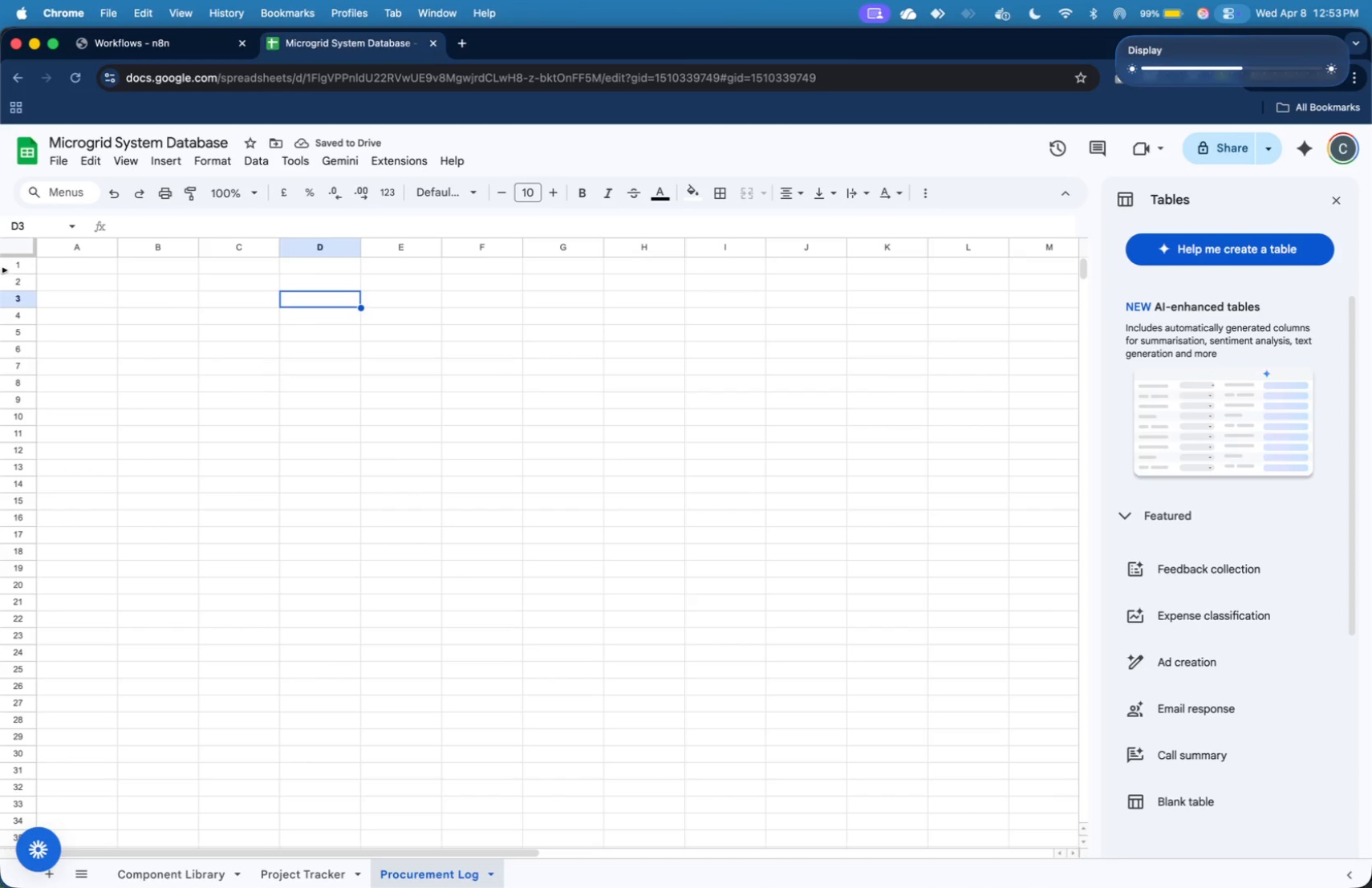 
left_click([12, 247])
 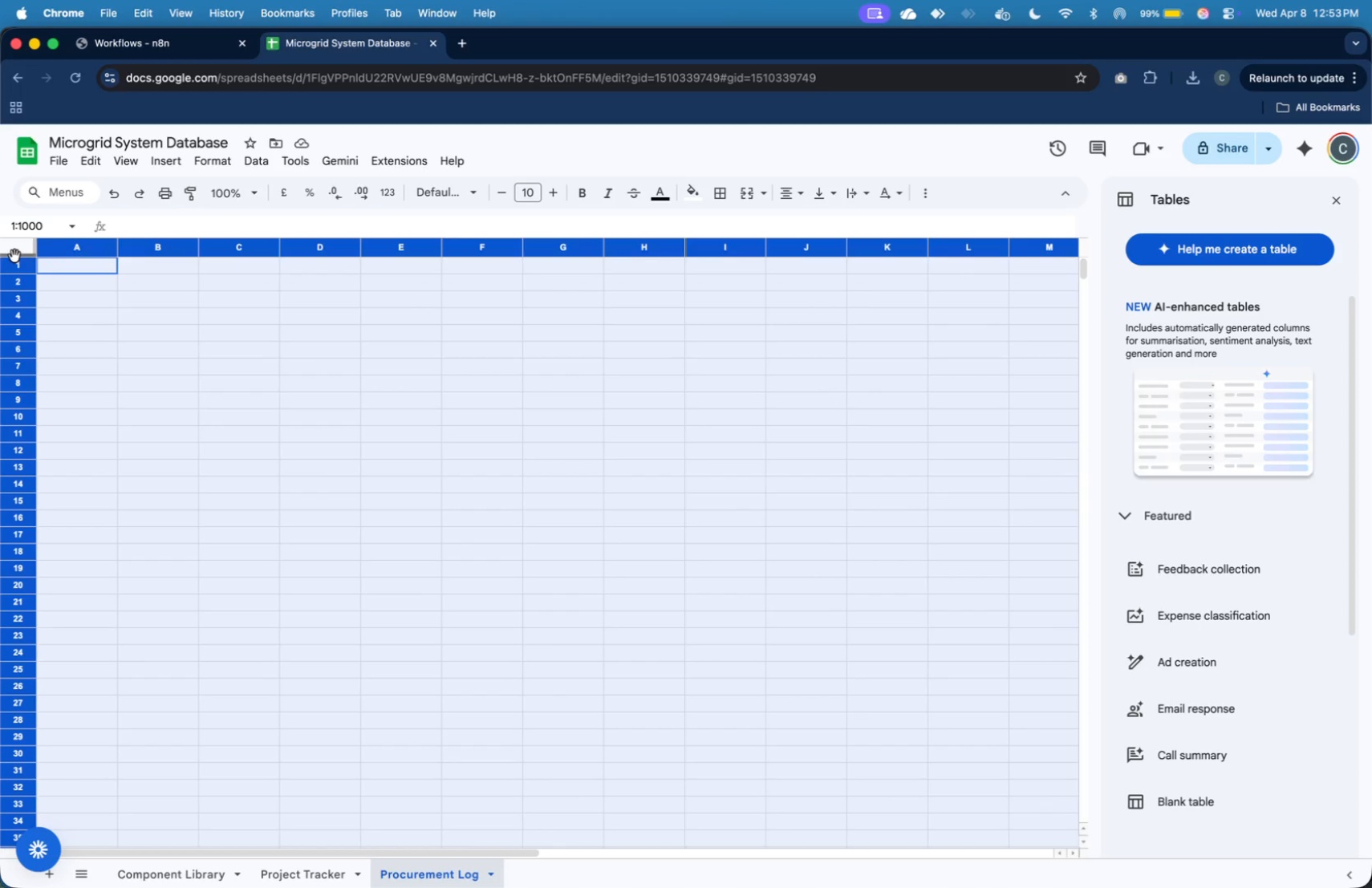 
left_click([17, 263])
 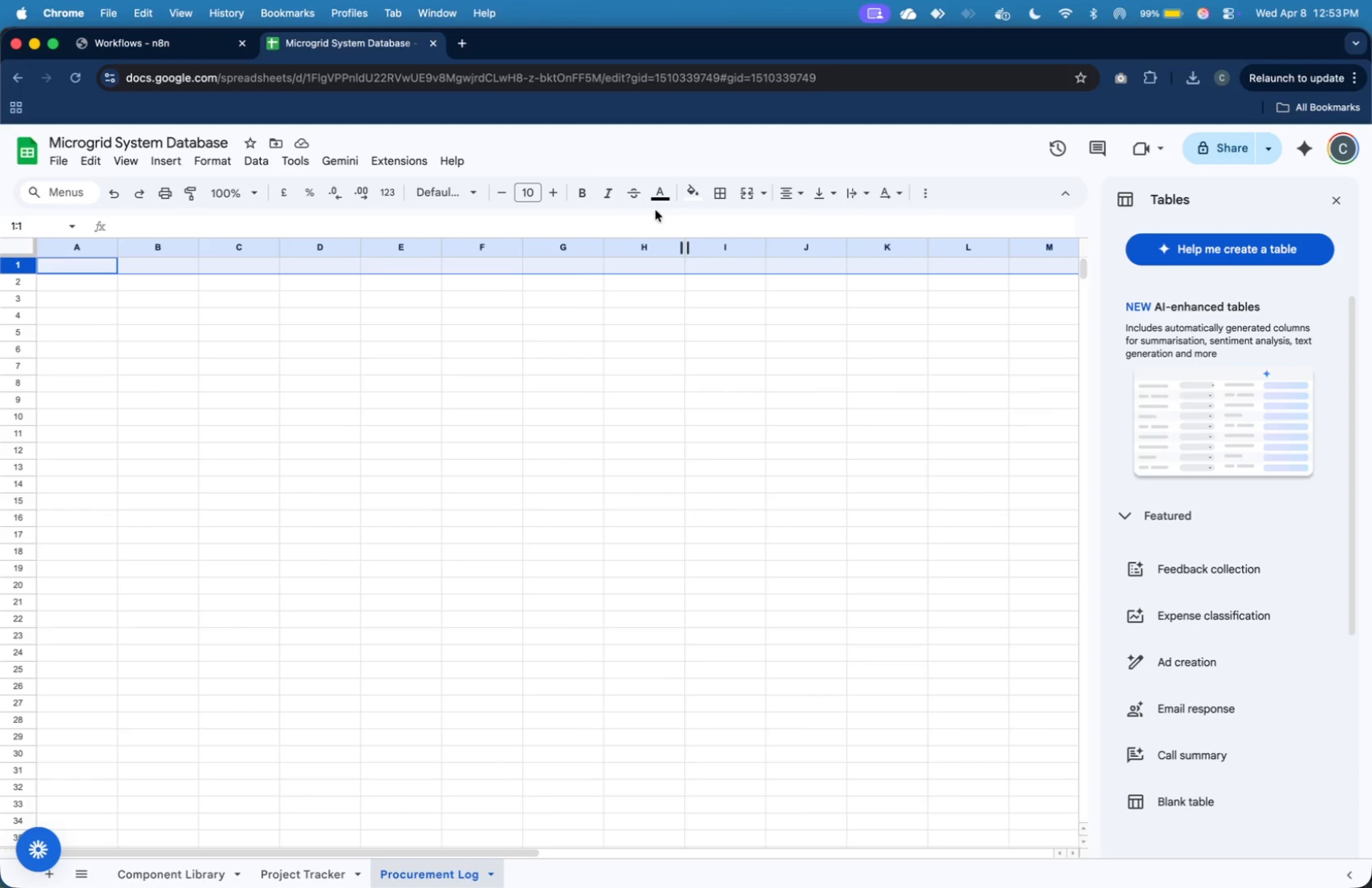 
left_click([580, 199])
 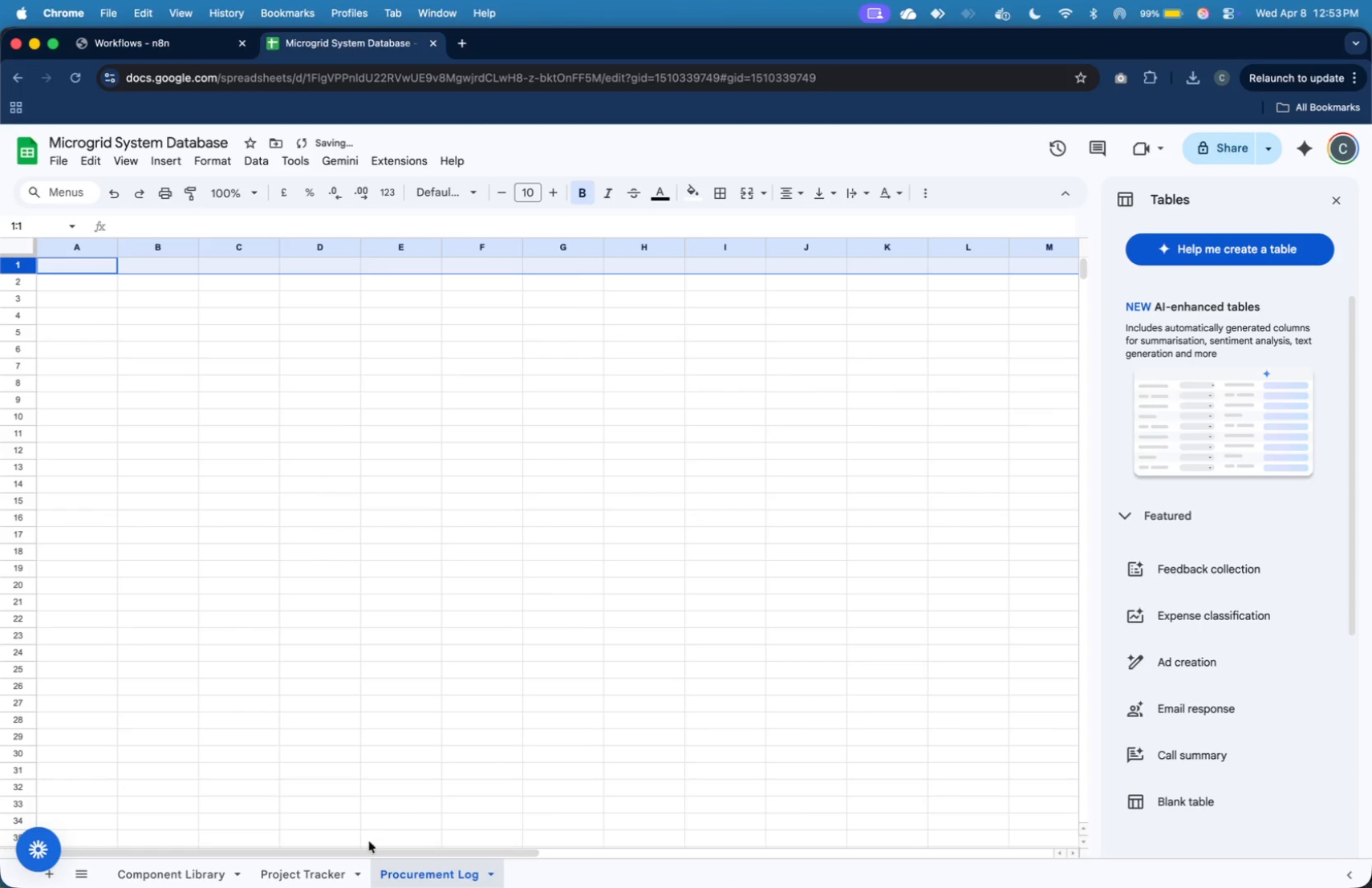 
left_click([348, 867])
 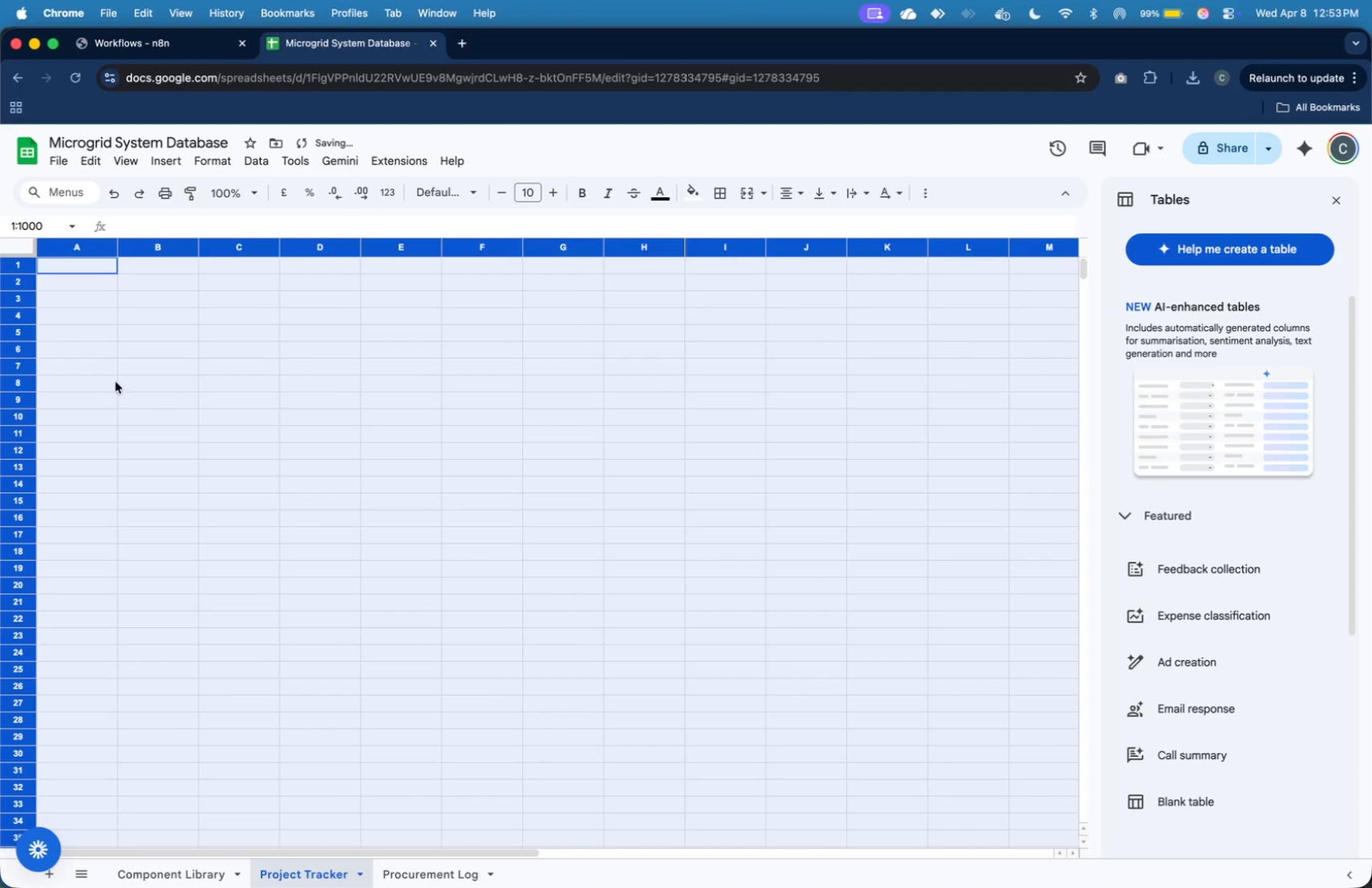 
left_click([108, 357])
 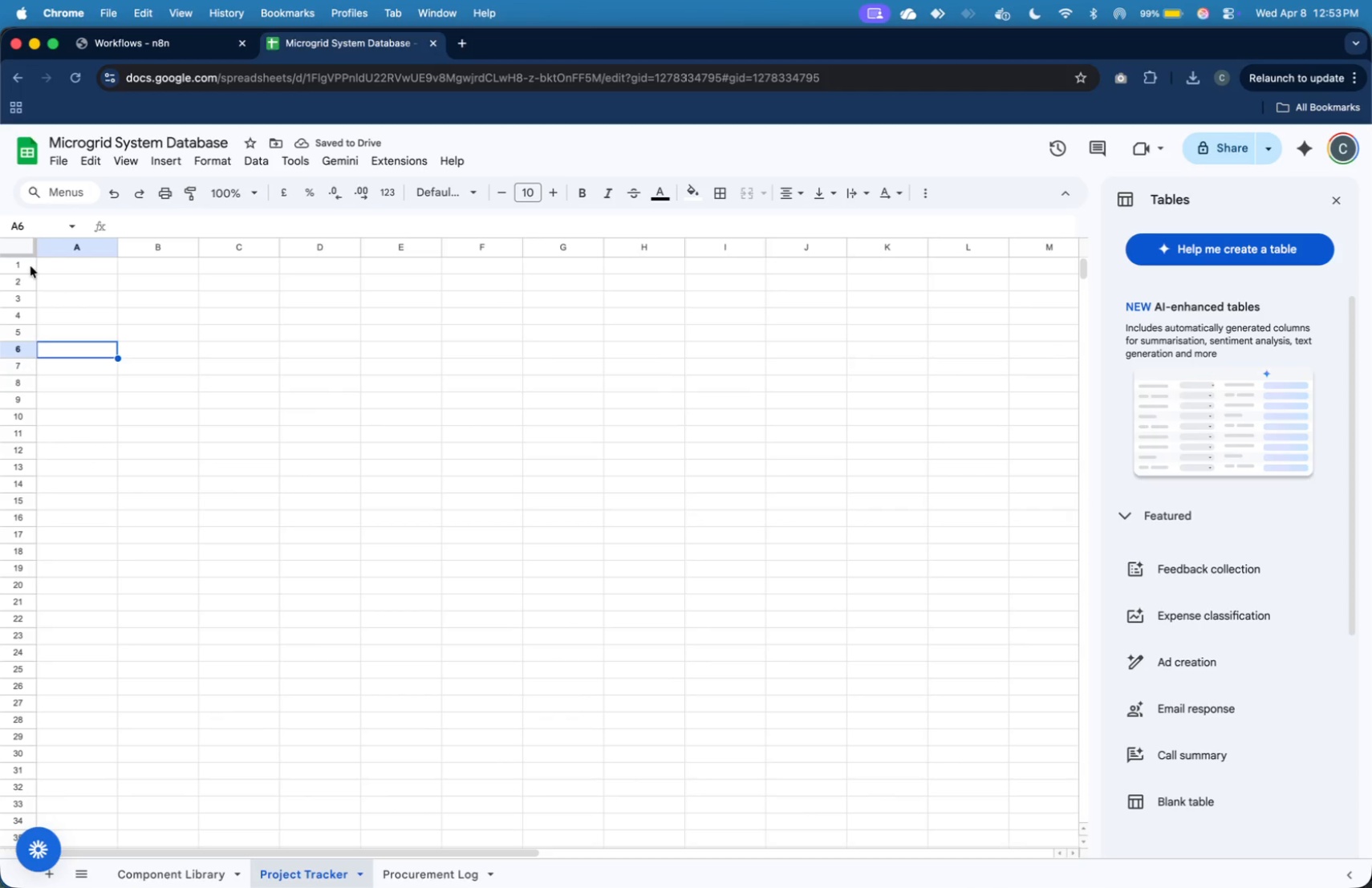 
left_click([30, 266])
 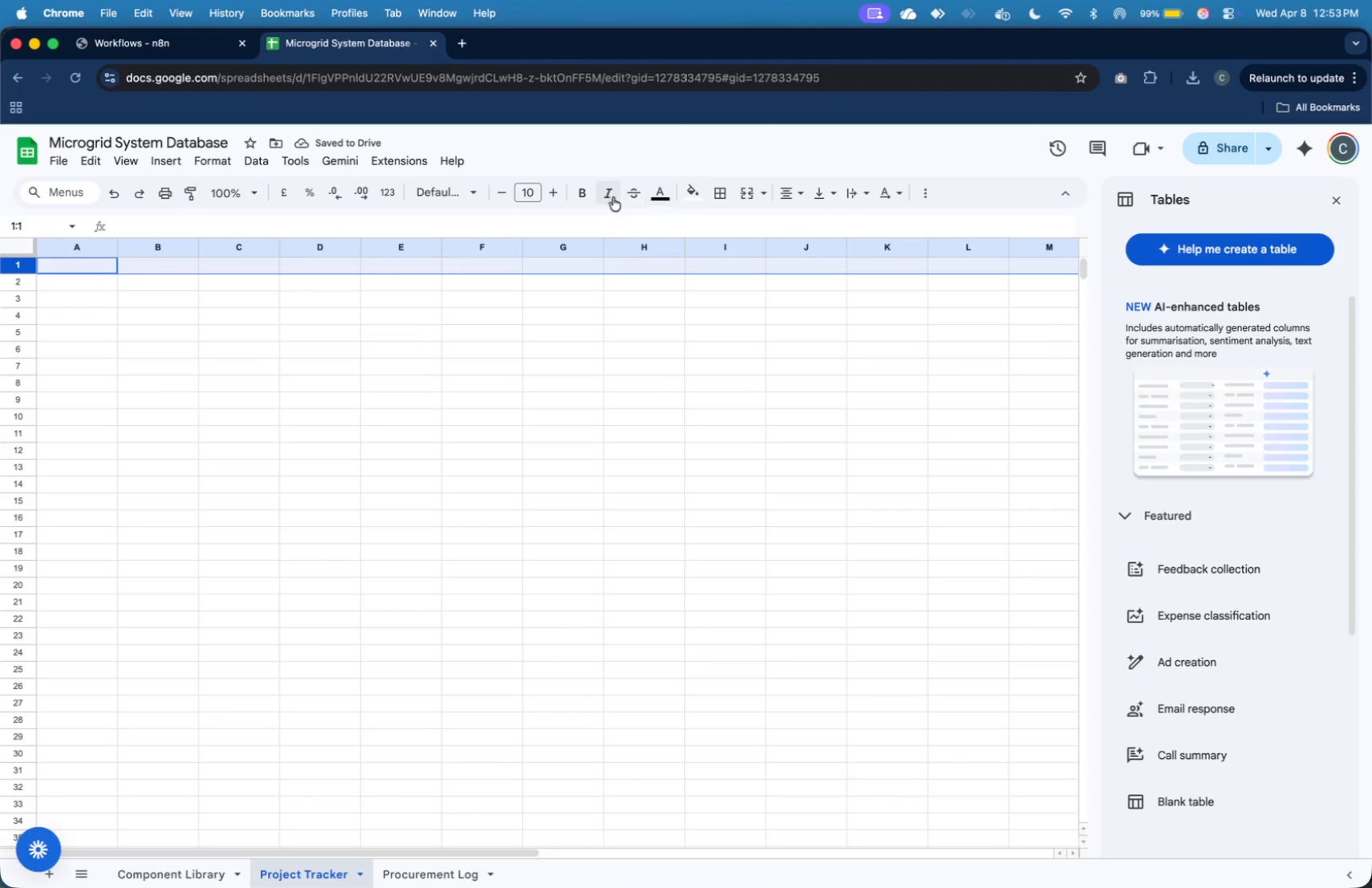 
left_click([592, 197])
 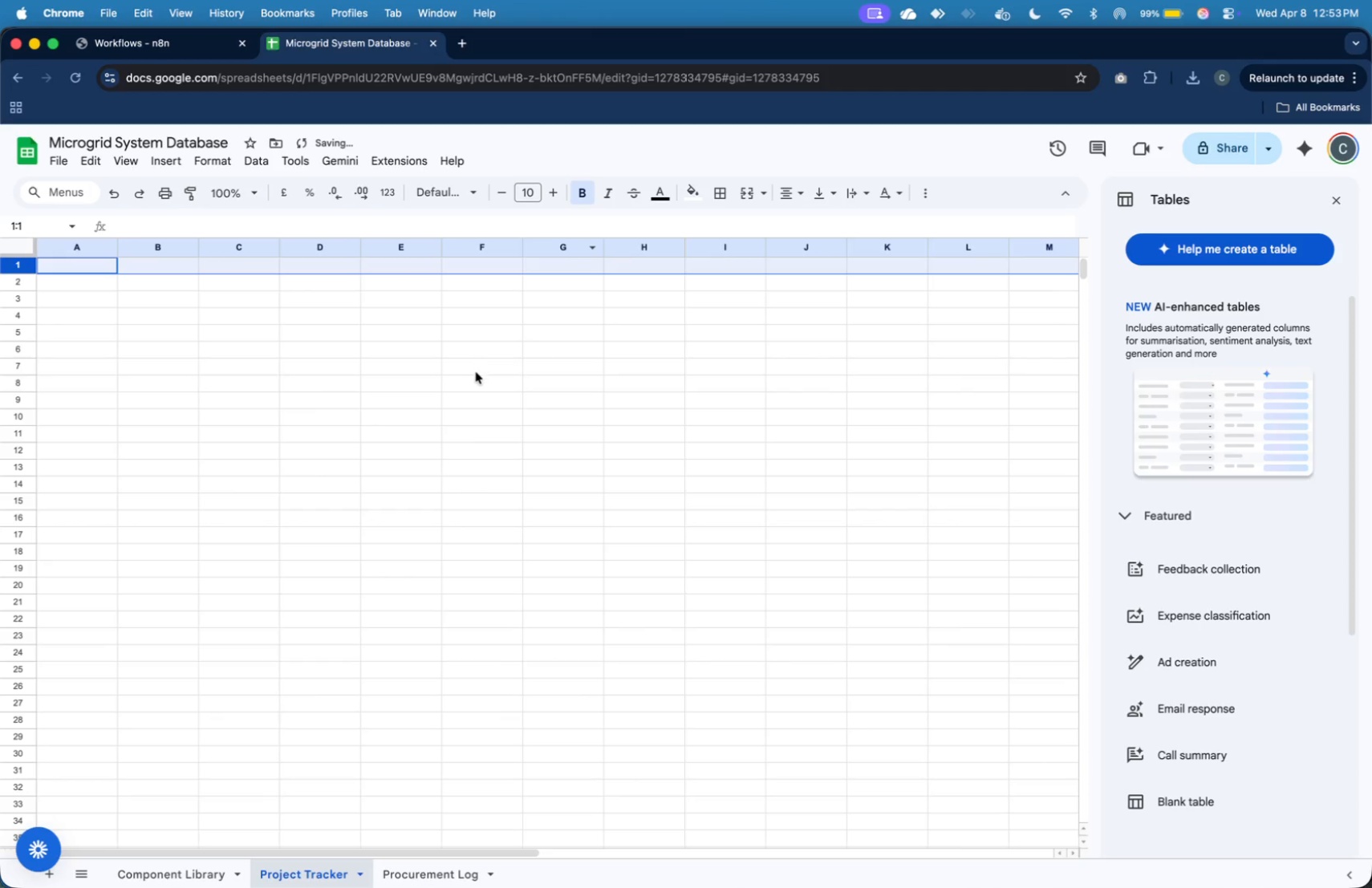 
left_click([476, 372])
 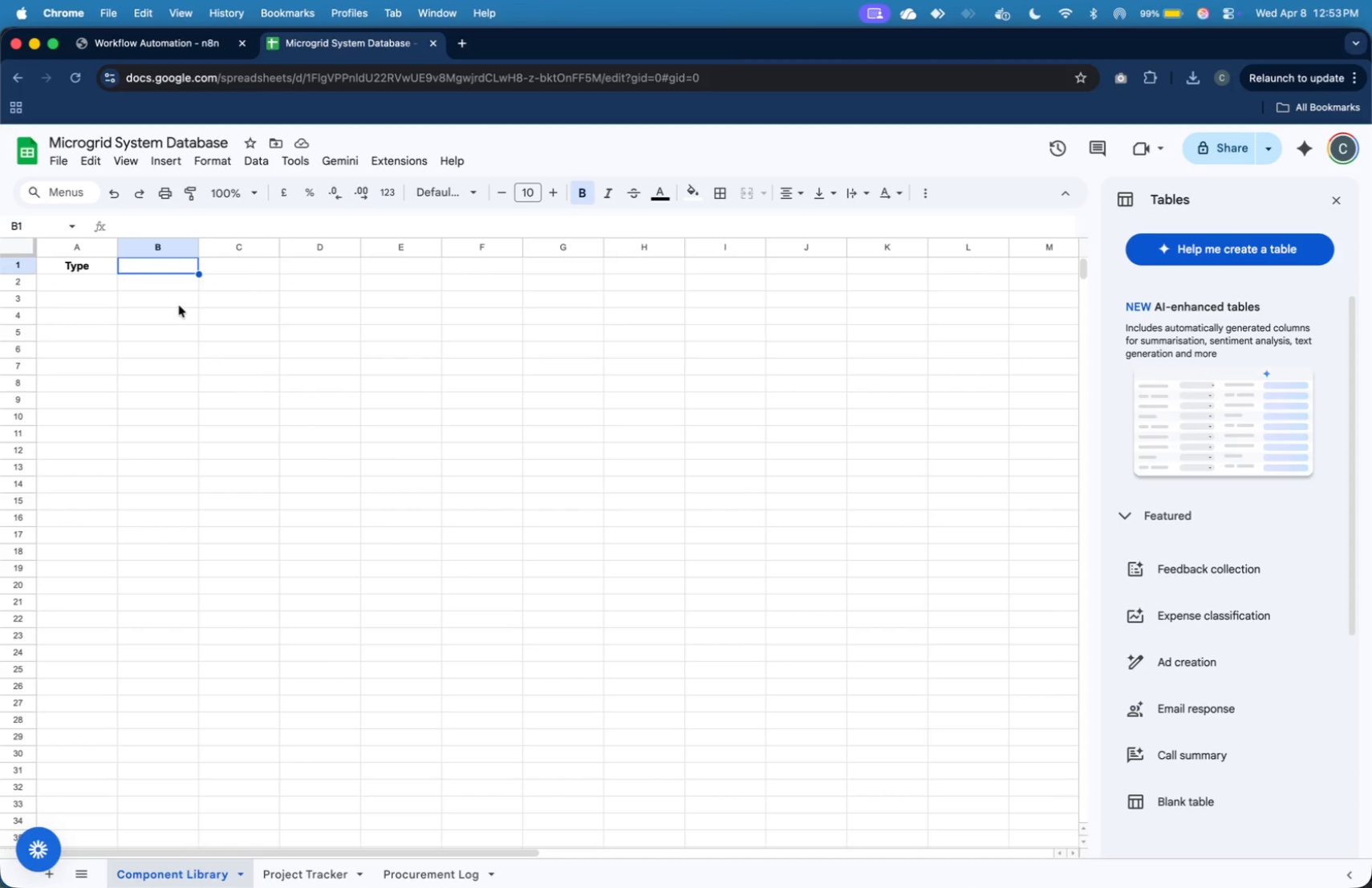 
wait(7.6)
 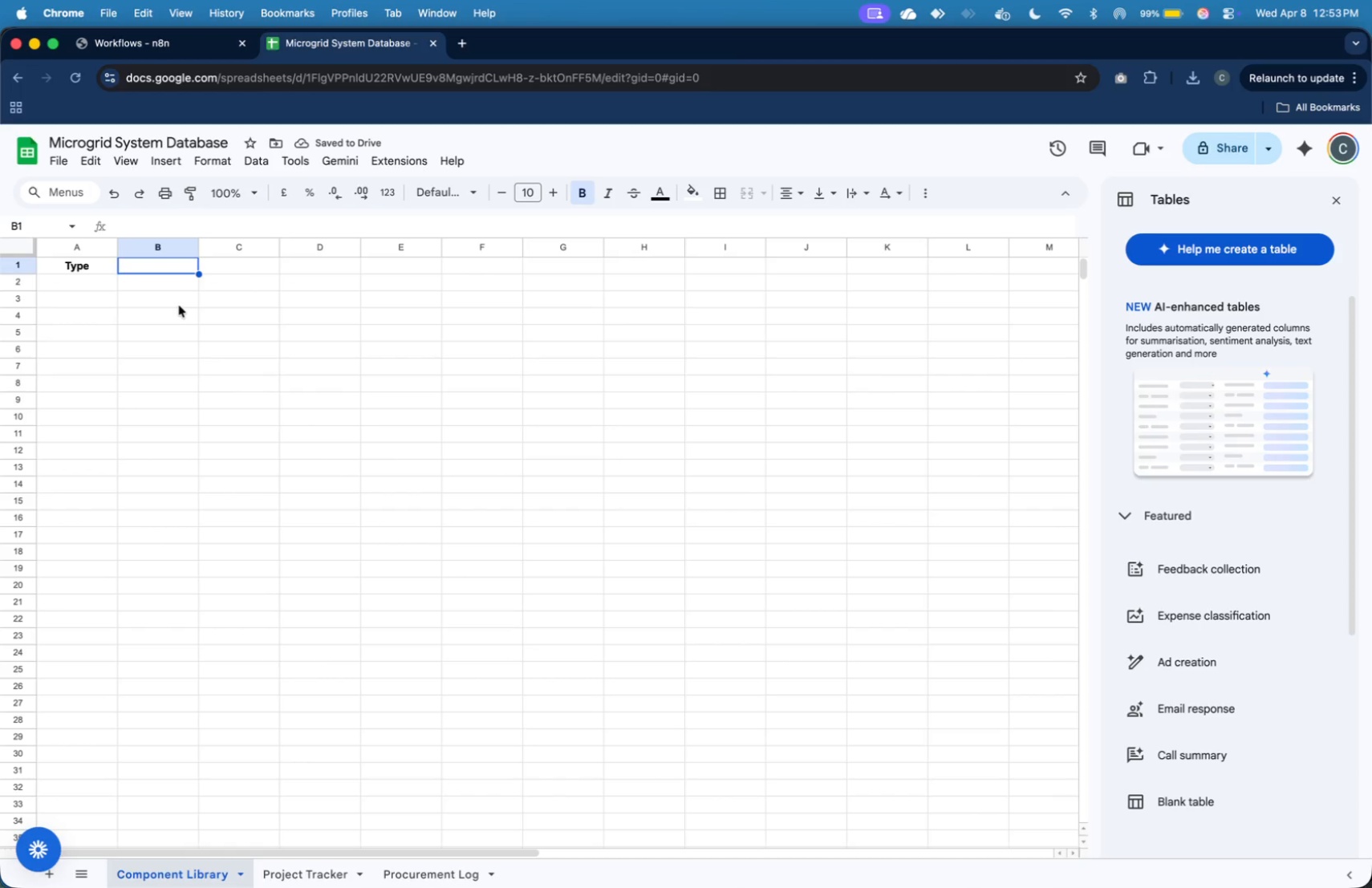 
type(SKU)
key(Tab)
type(Voltage)
key(Tab)
type(Capacity_kw)
key(Backspace)
type(Wh)
key(Tab)
type(Max_Discharge)
key(Tab)
 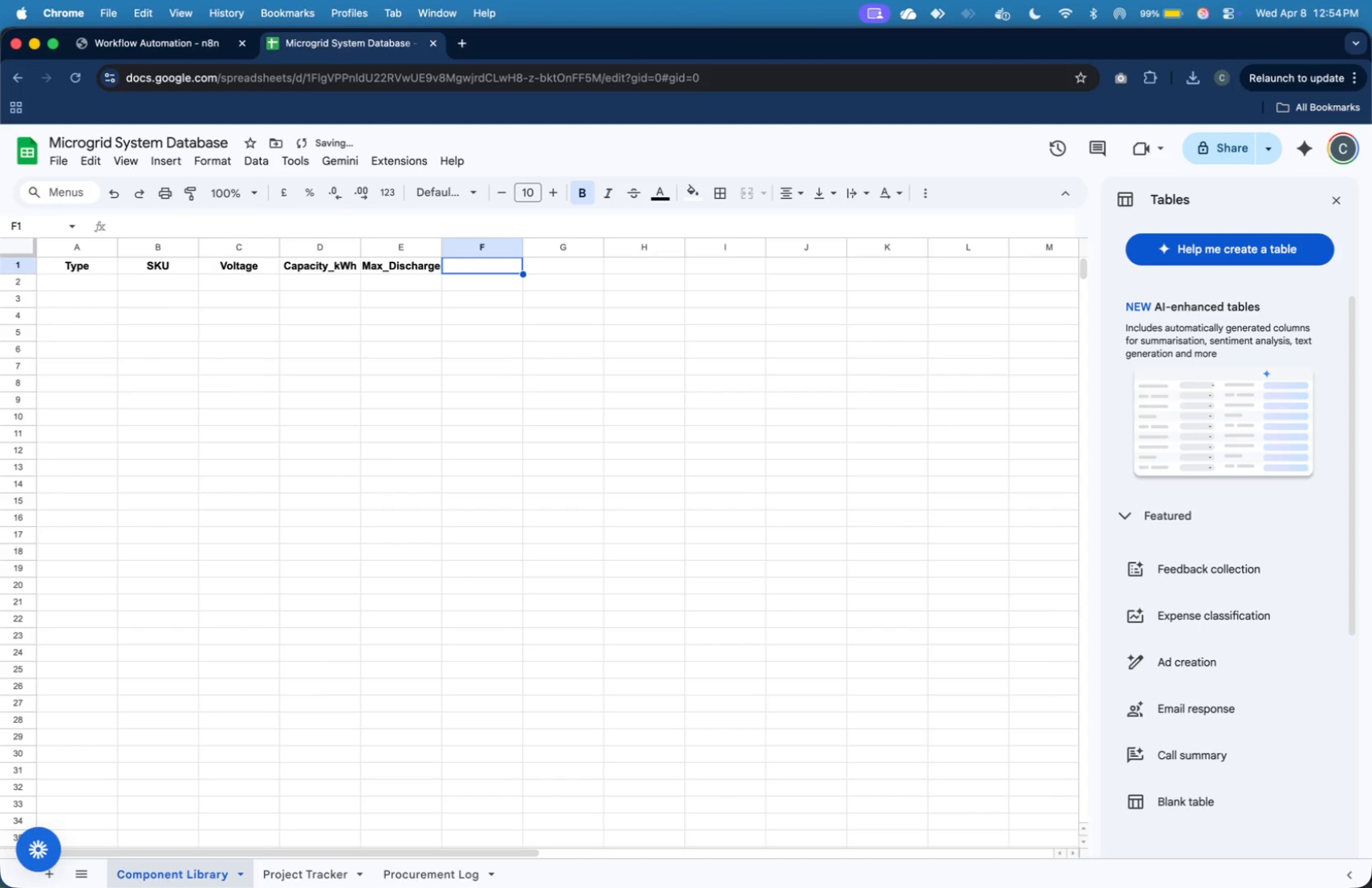 
key(ArrowLeft)
 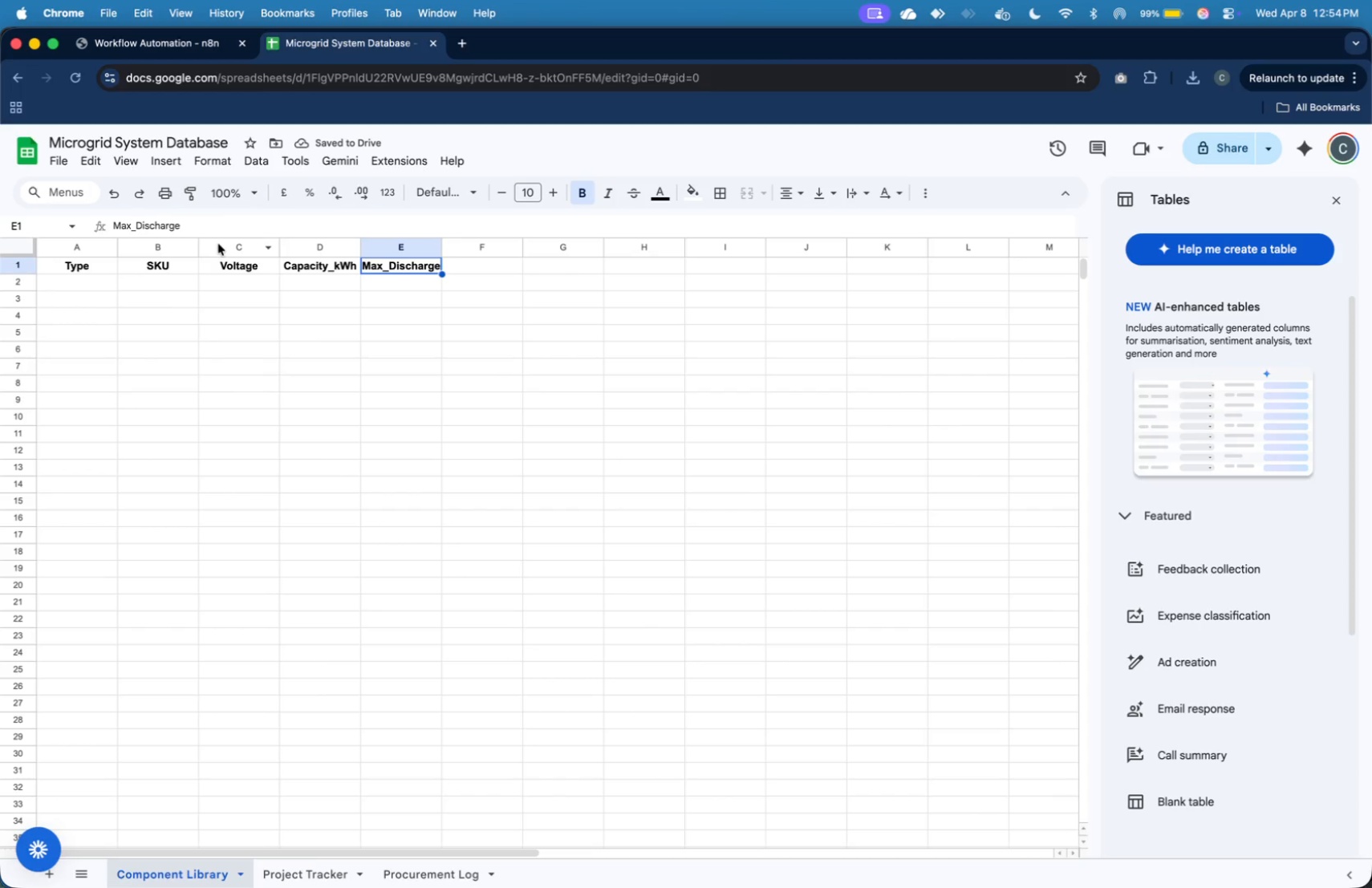 
left_click([249, 222])
 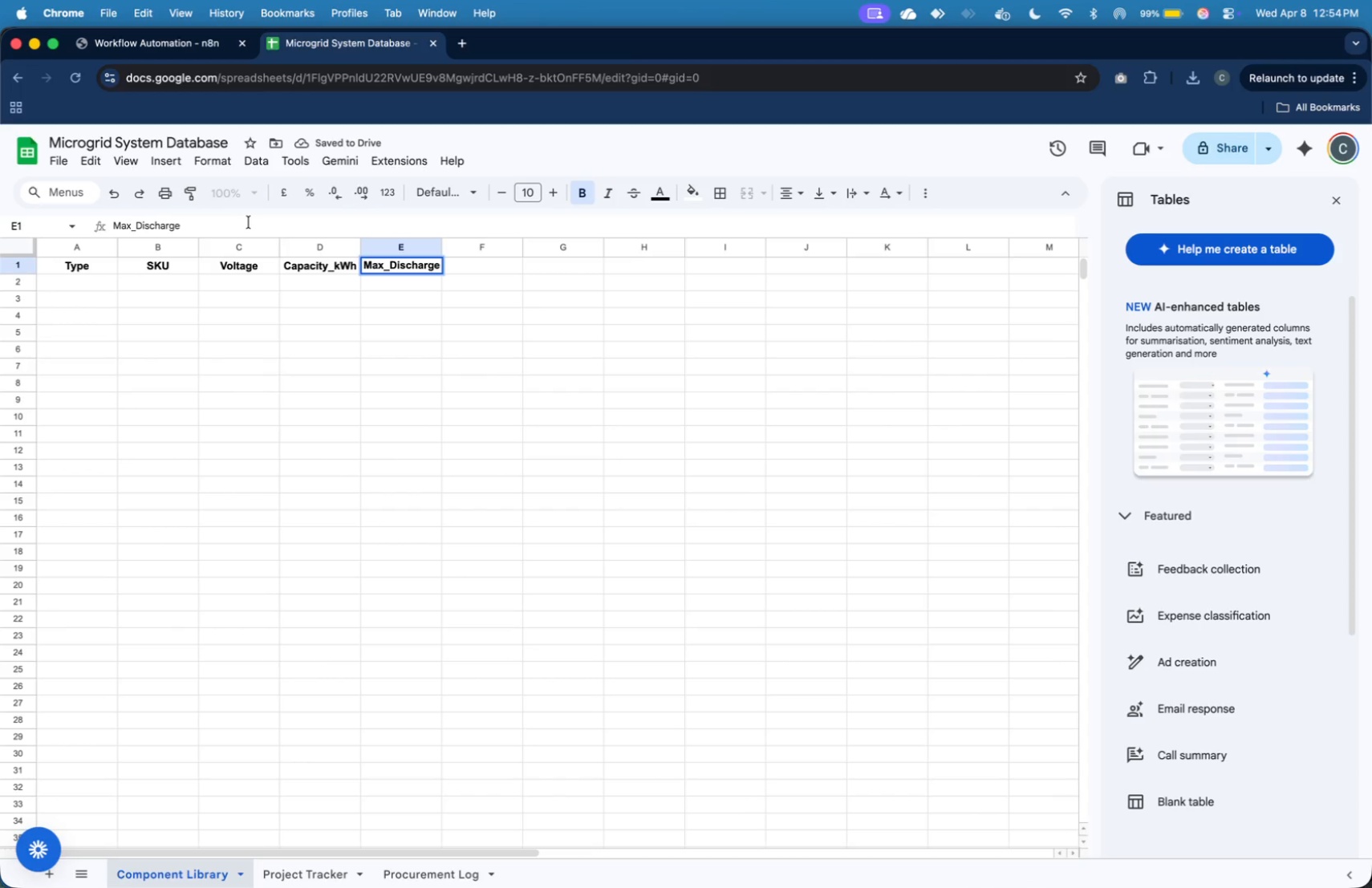 
type(_kW)
key(Tab)
 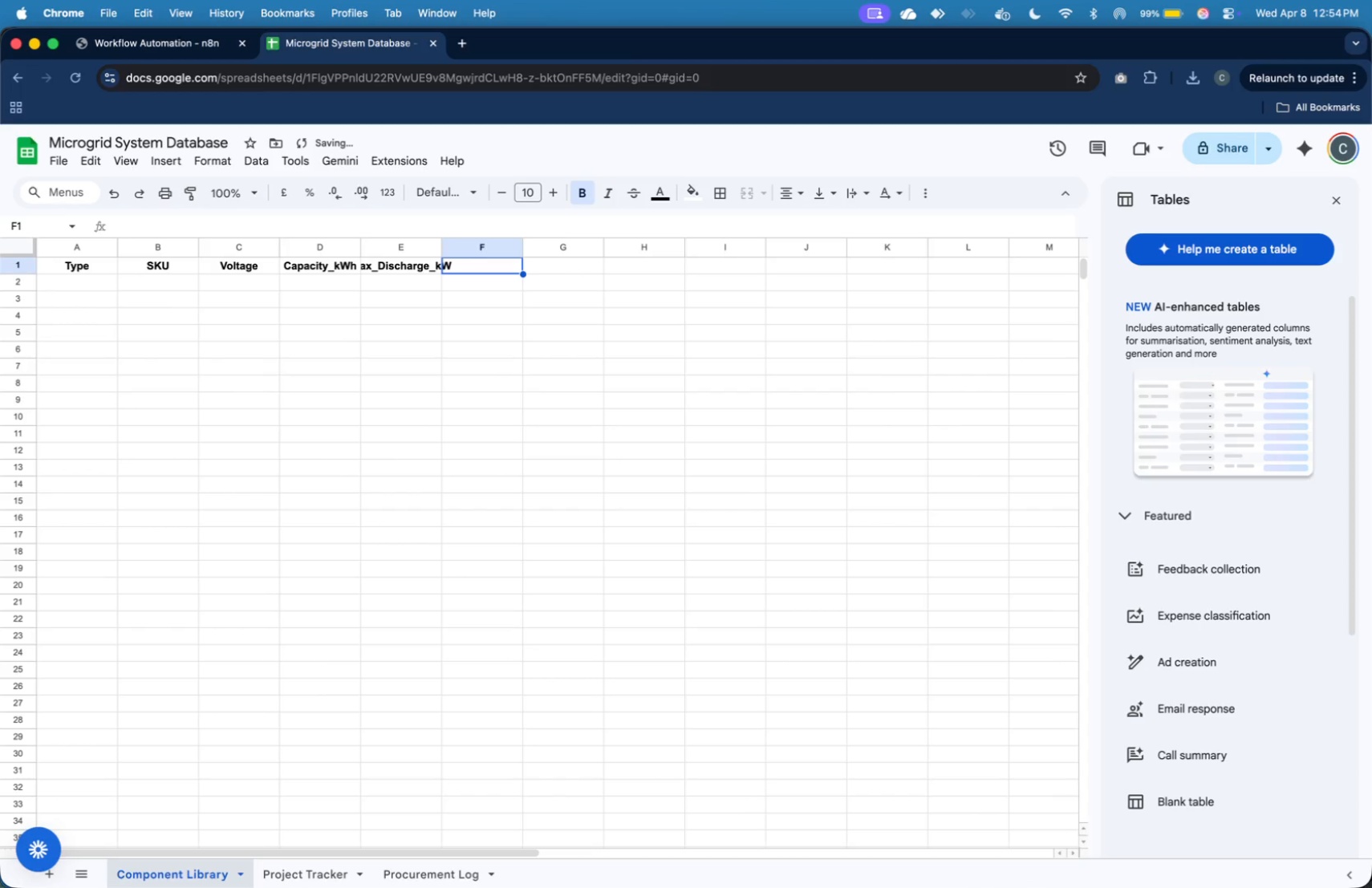 
left_click_drag(start_coordinate=[363, 247], to_coordinate=[384, 259])
 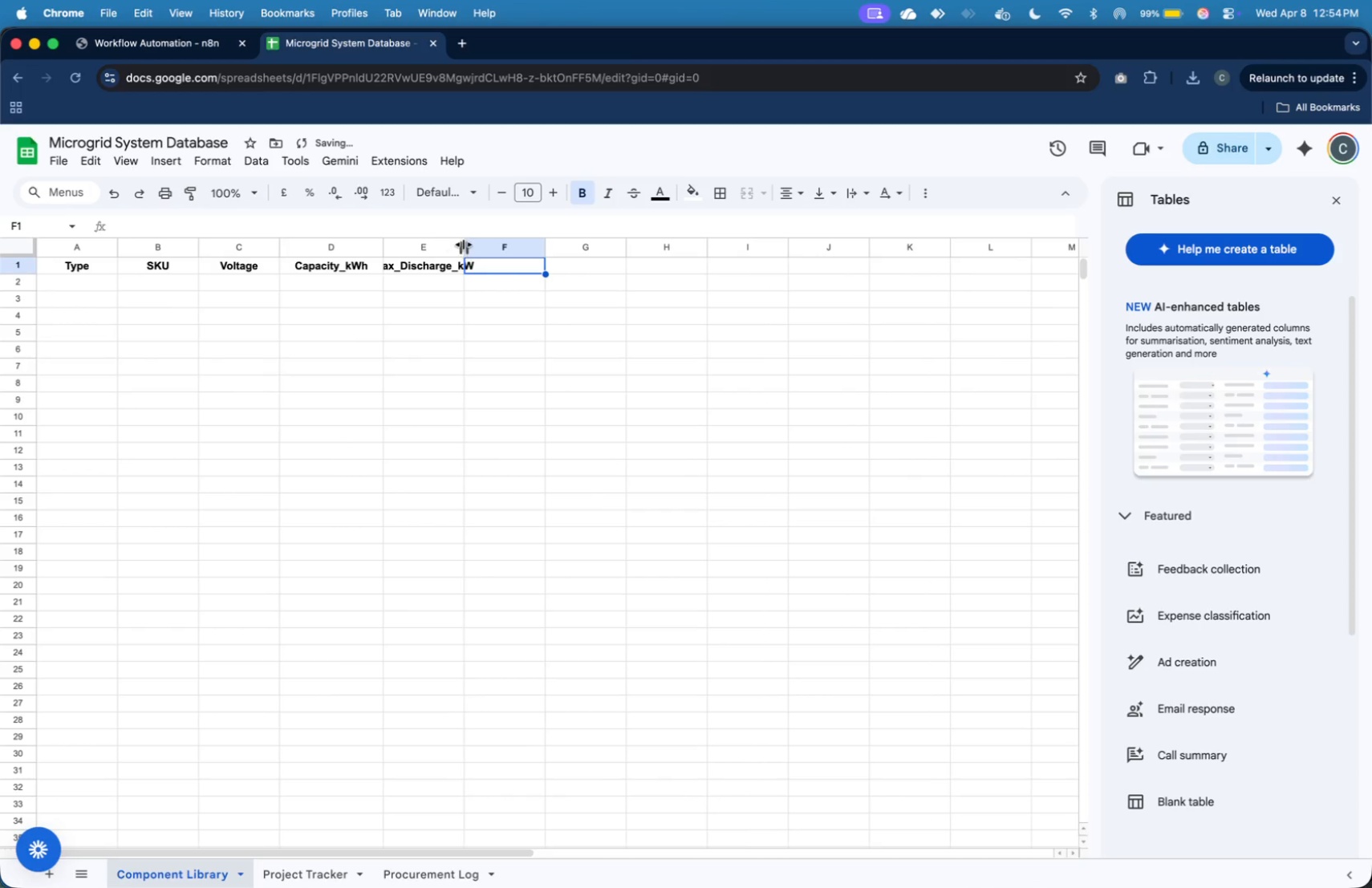 
left_click_drag(start_coordinate=[465, 245], to_coordinate=[483, 257])
 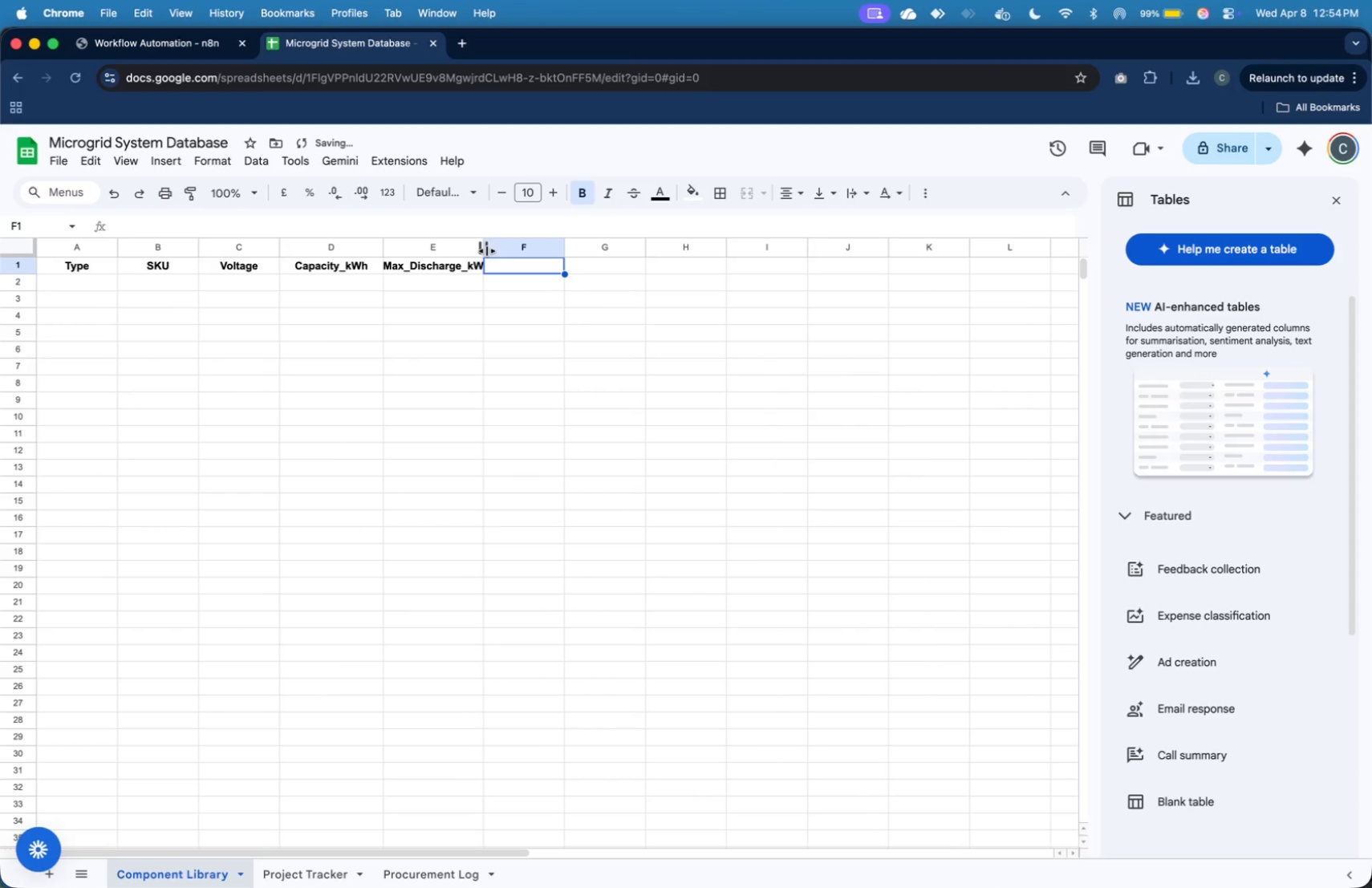 
left_click_drag(start_coordinate=[487, 248], to_coordinate=[513, 263])
 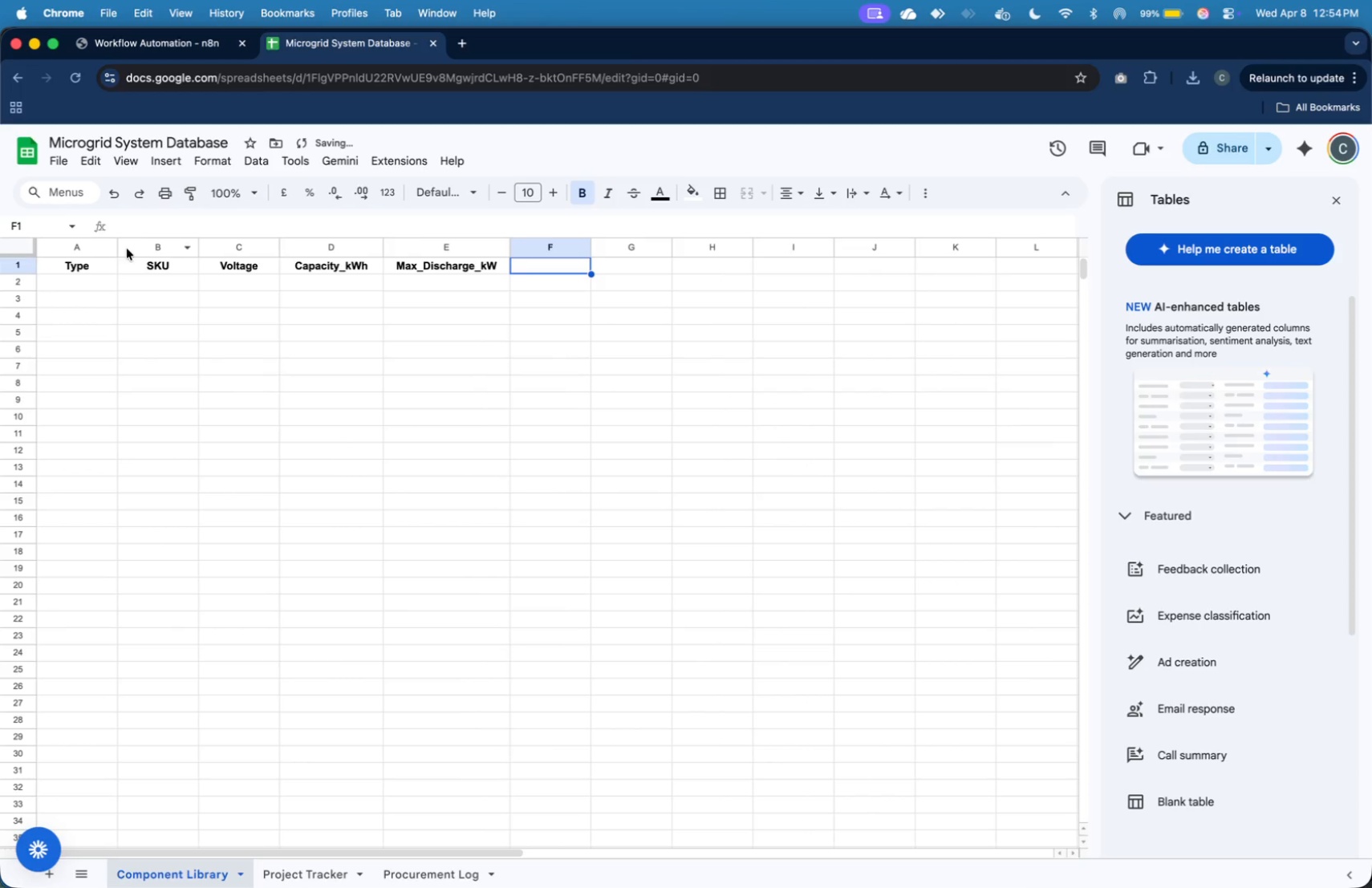 
left_click_drag(start_coordinate=[118, 245], to_coordinate=[162, 256])
 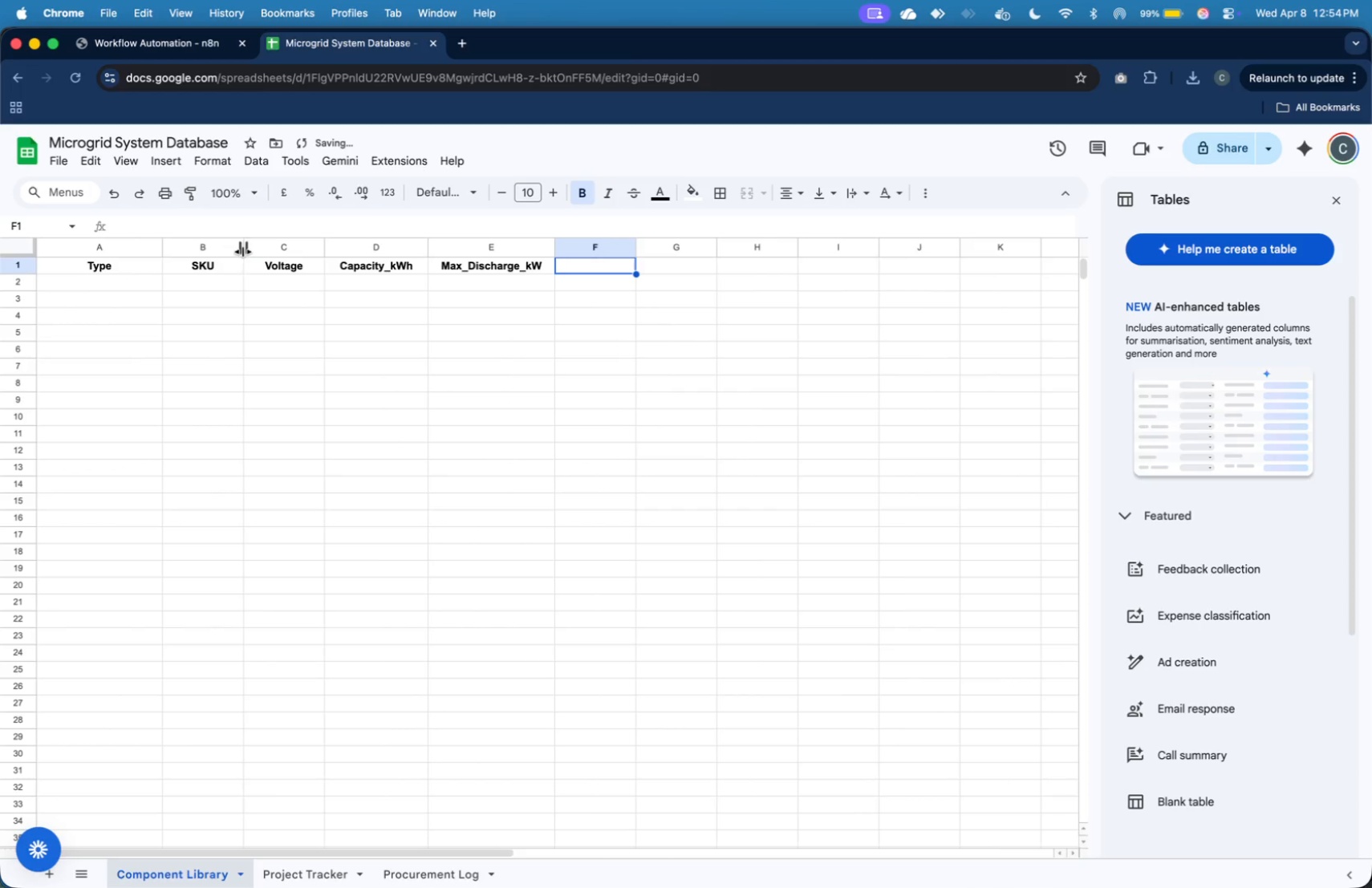 
left_click_drag(start_coordinate=[246, 249], to_coordinate=[275, 266])
 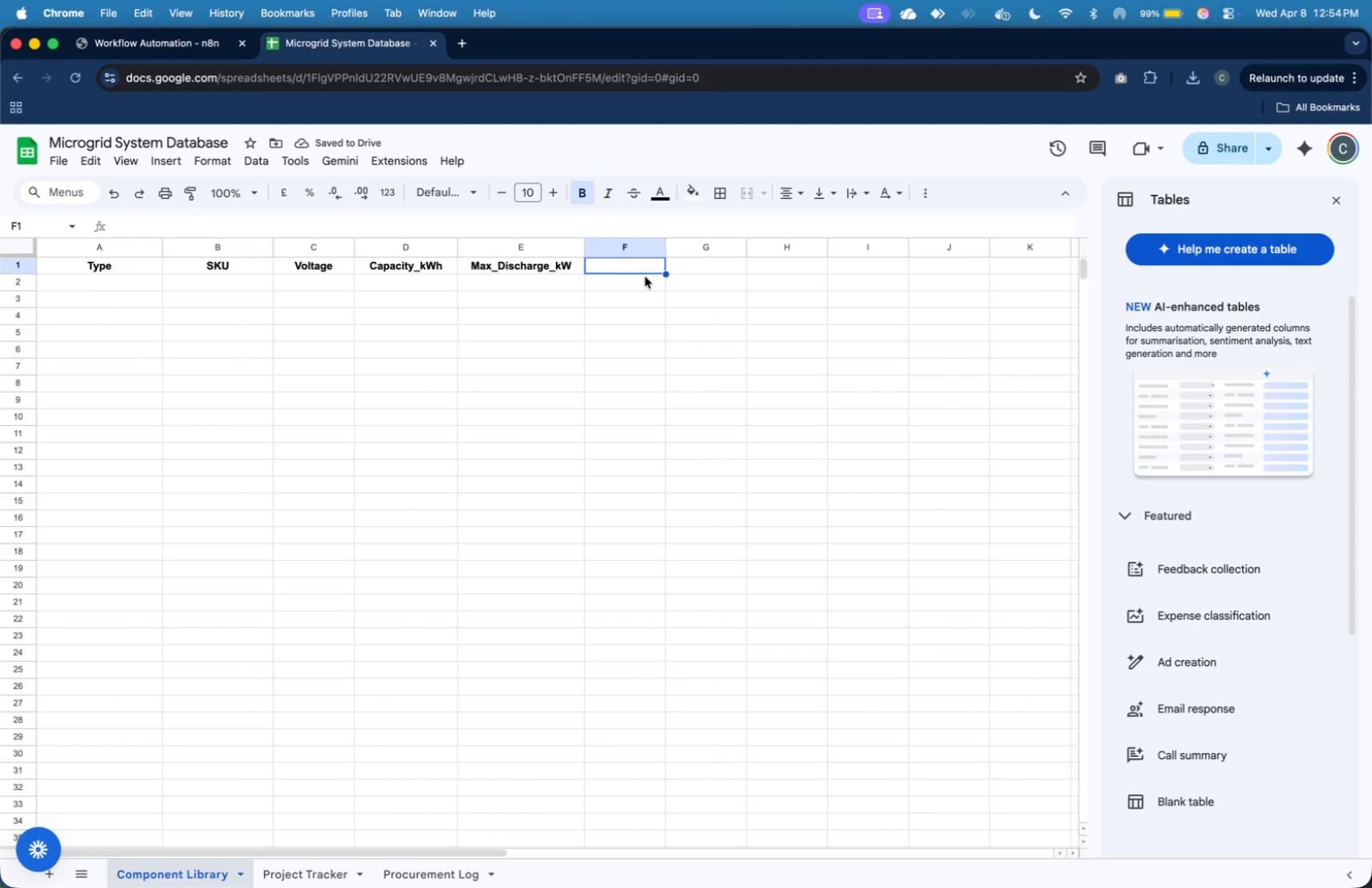 
type(Cost)
 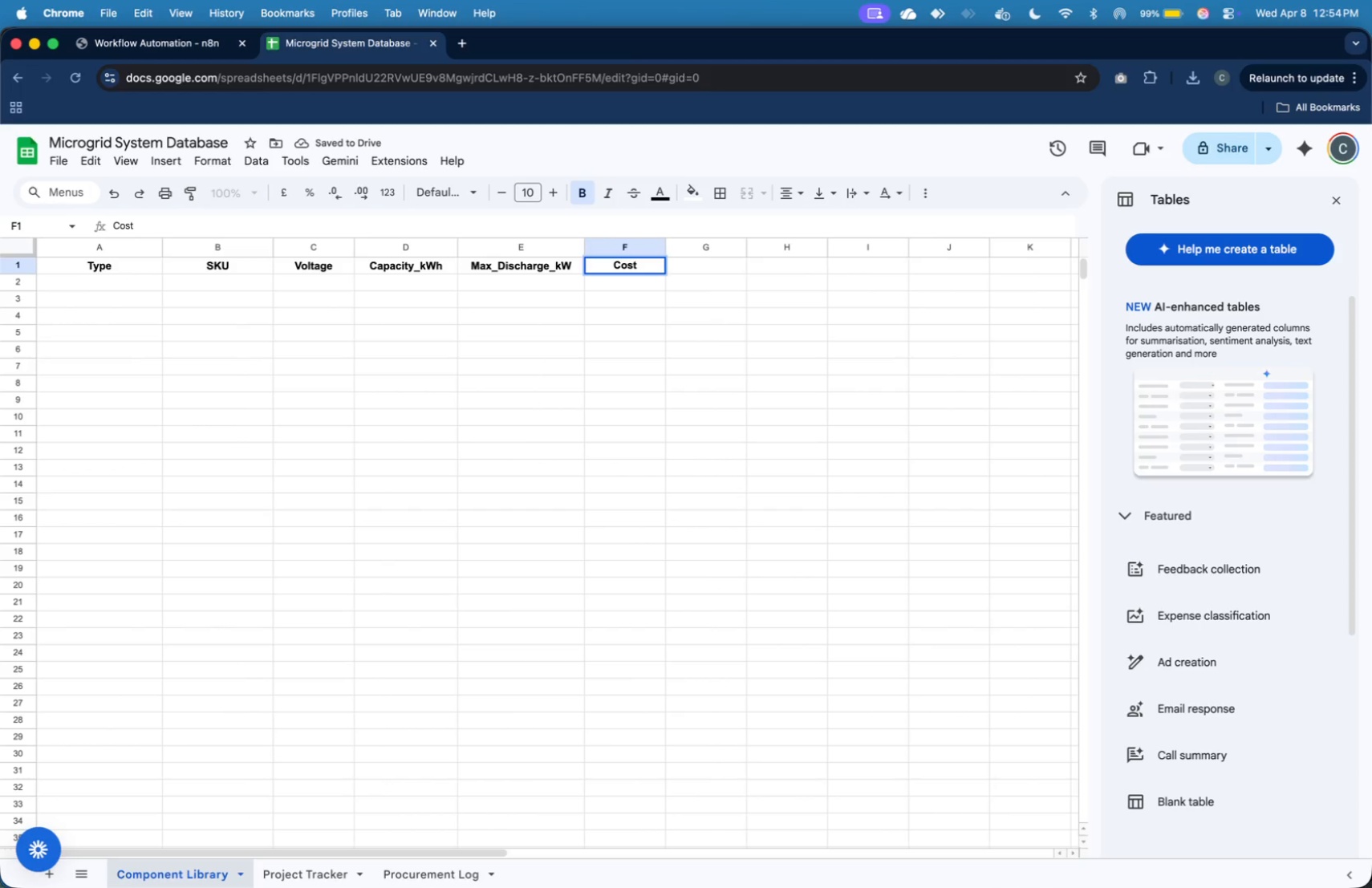 
key(ArrowDown)
 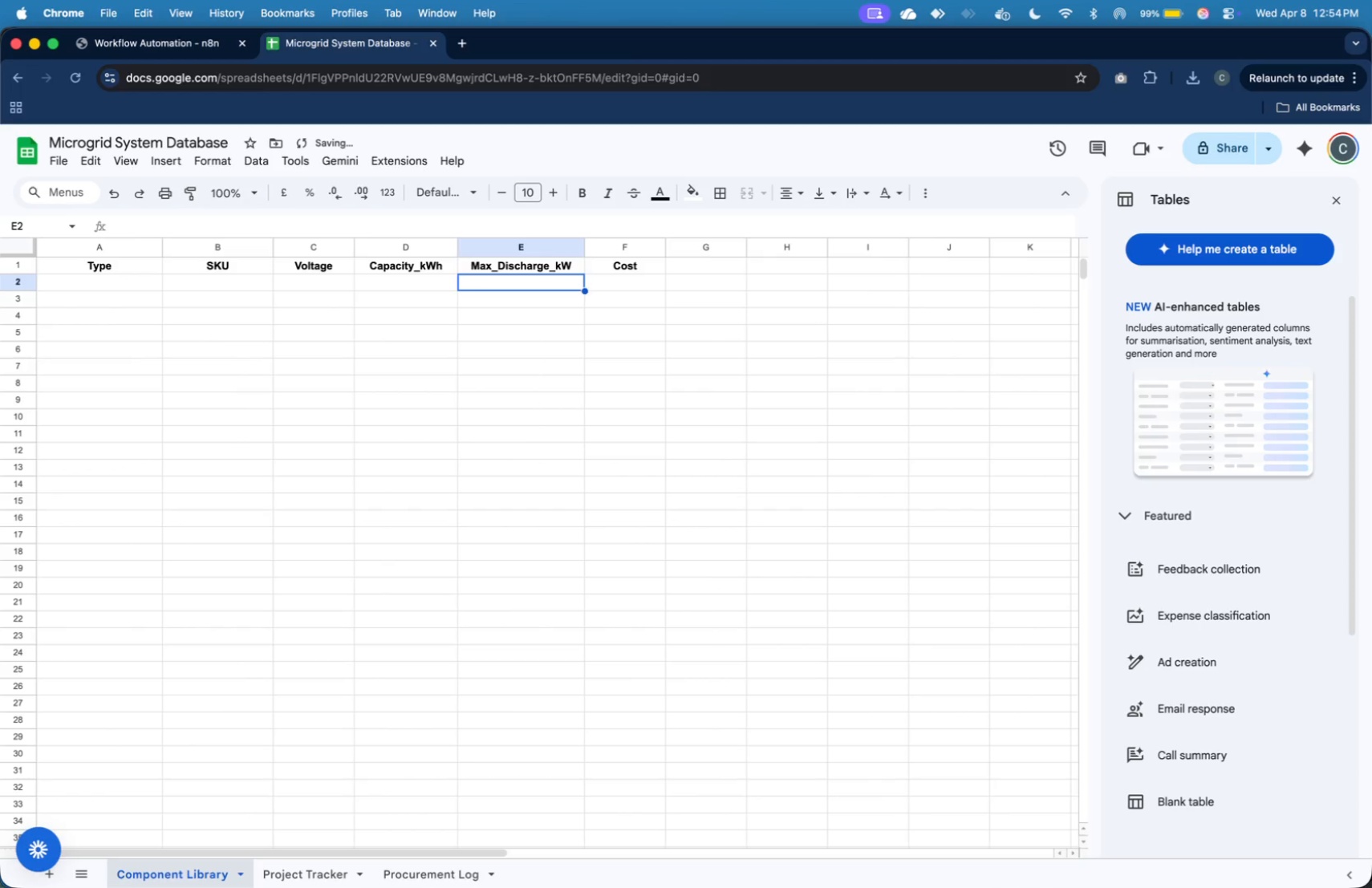 
key(ArrowLeft)
 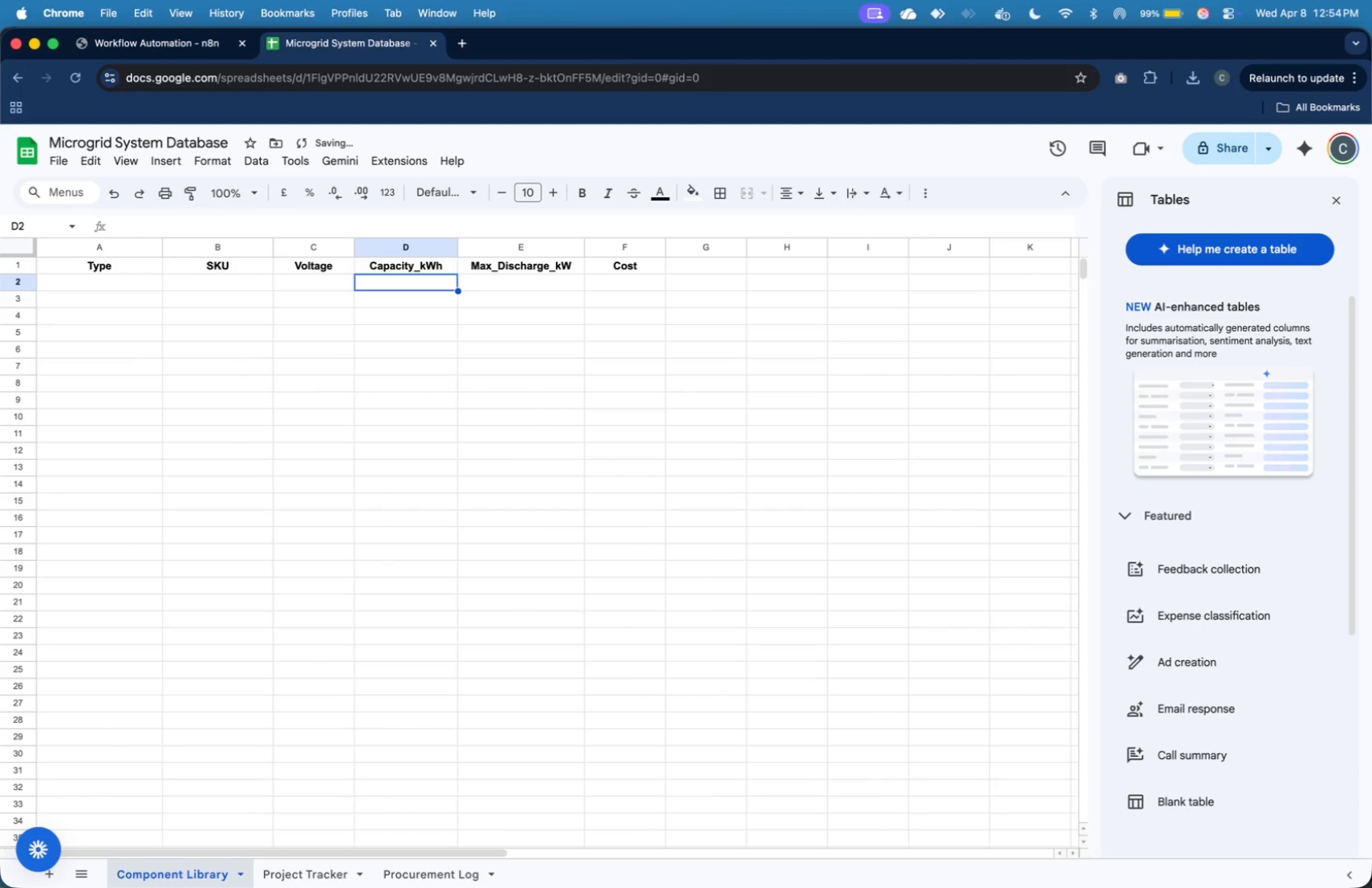 
key(ArrowLeft)
 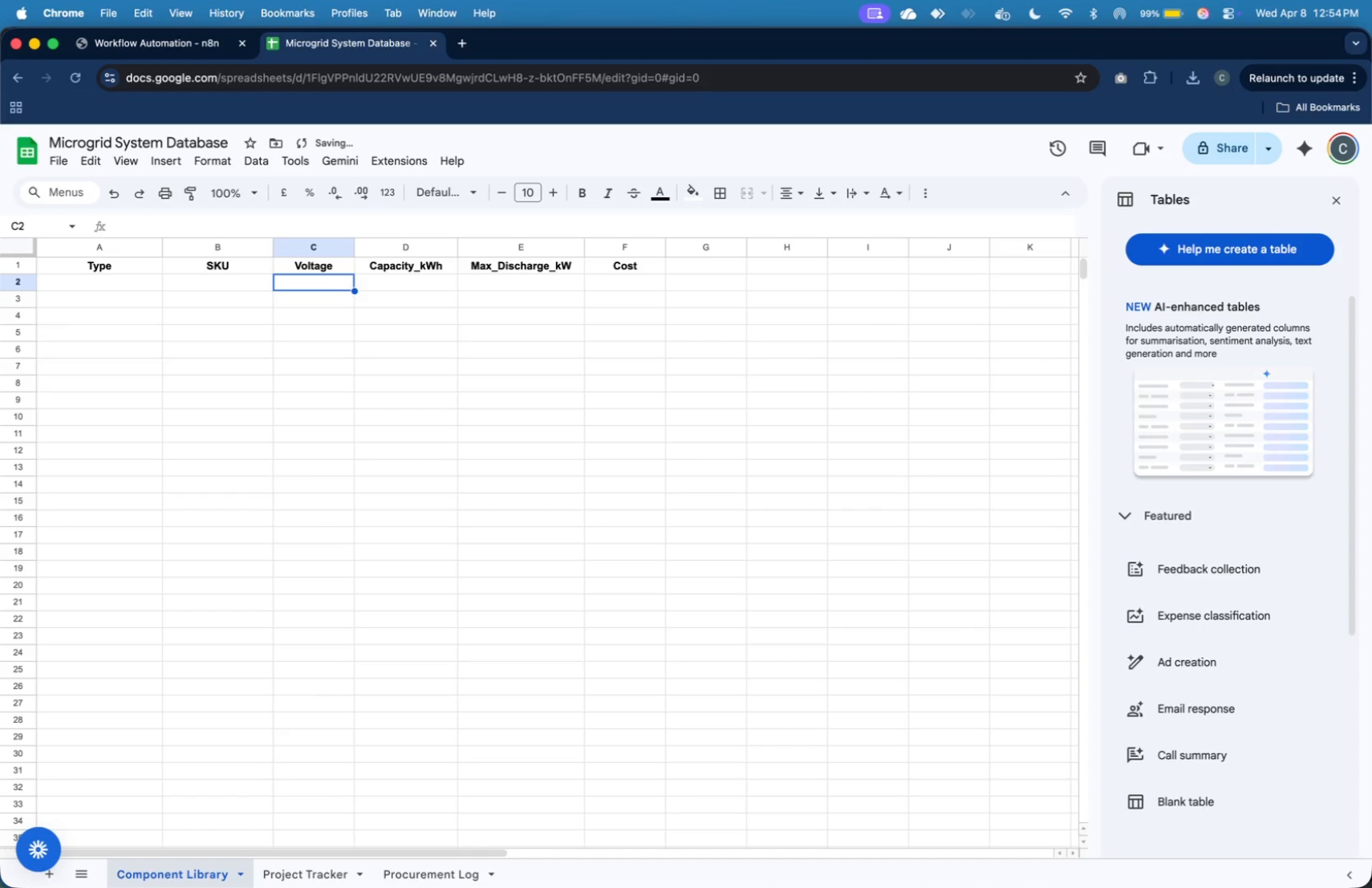 
key(ArrowLeft)
 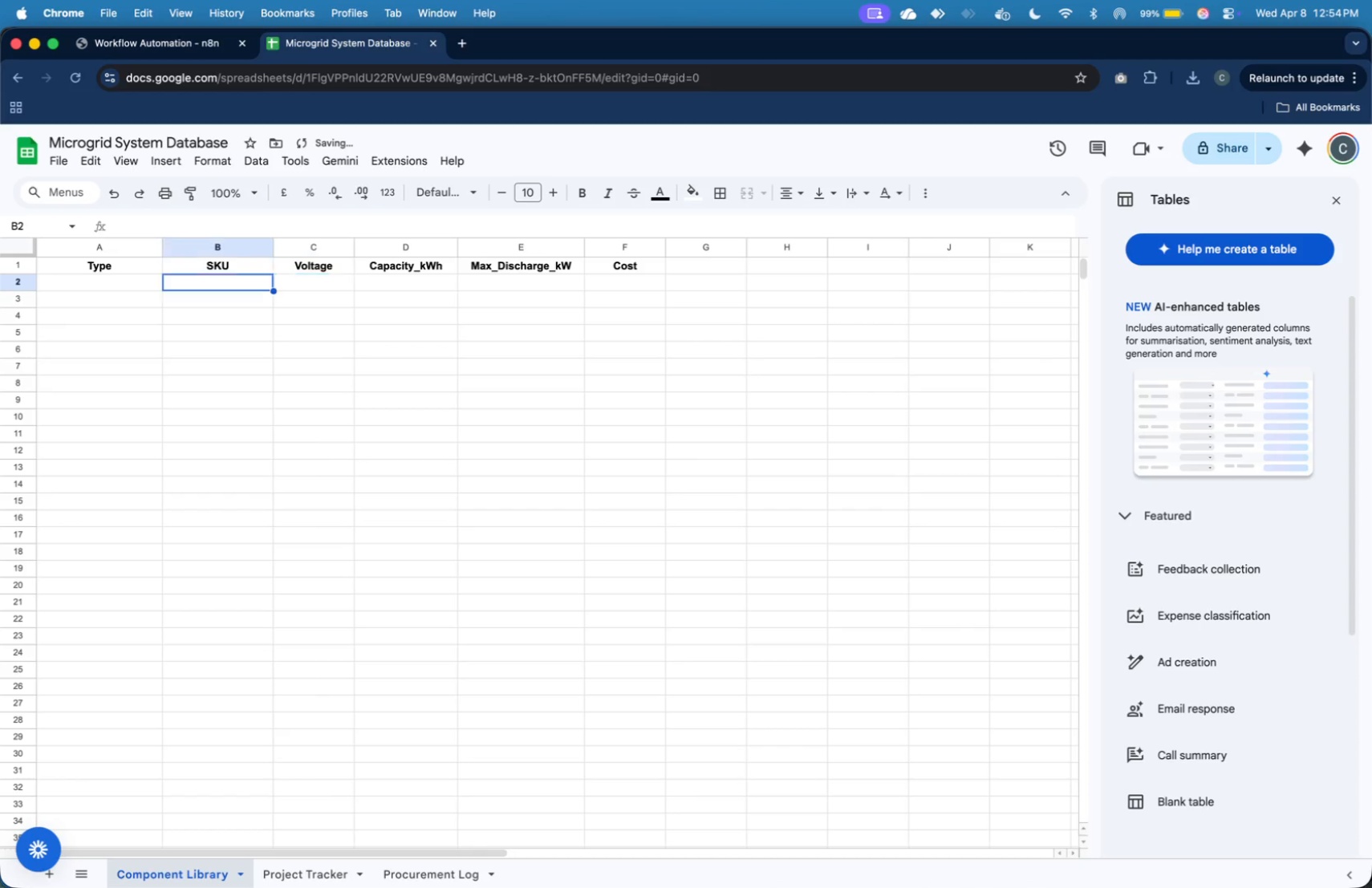 
key(ArrowLeft)
 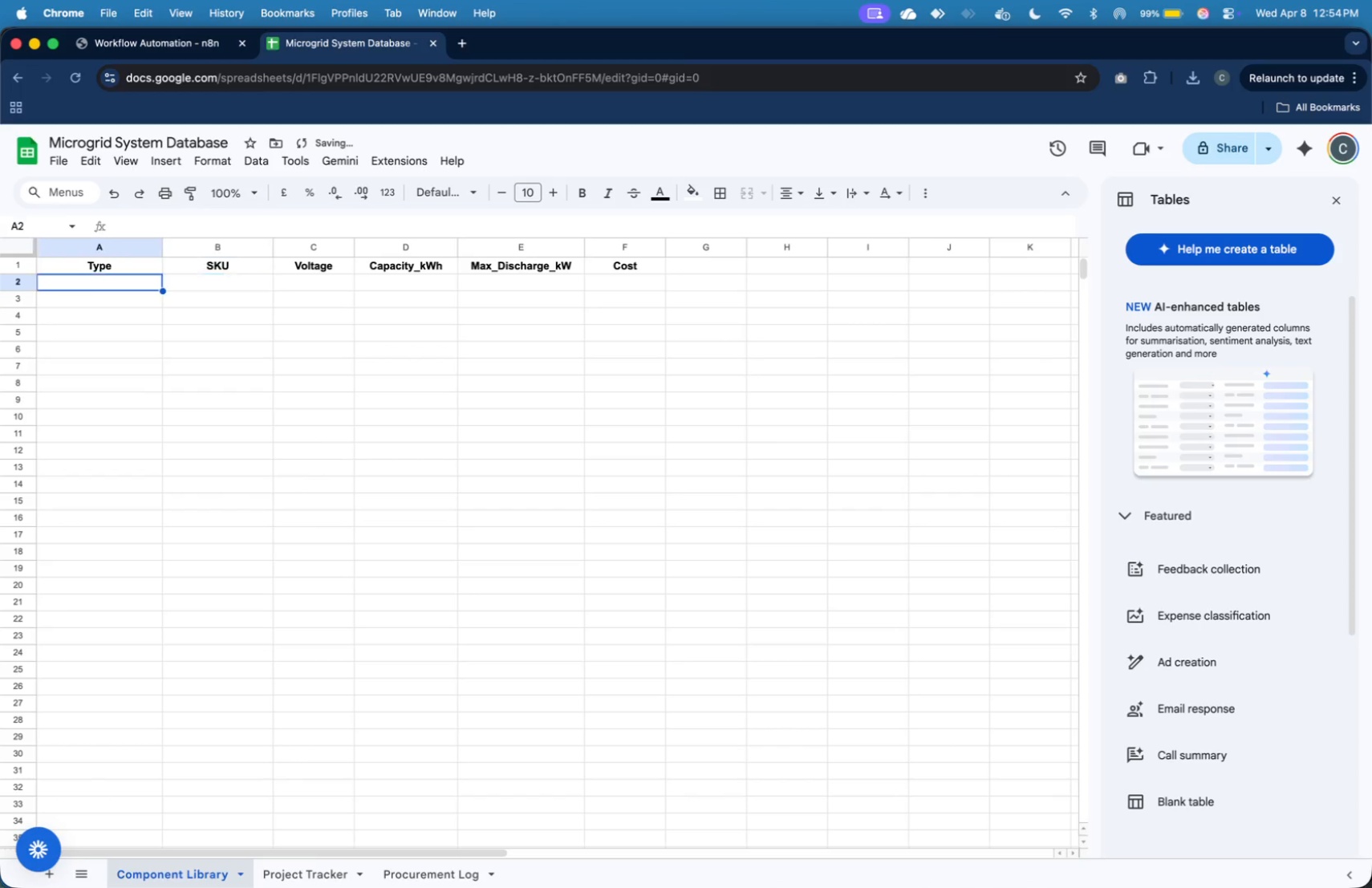 
key(ArrowLeft)
 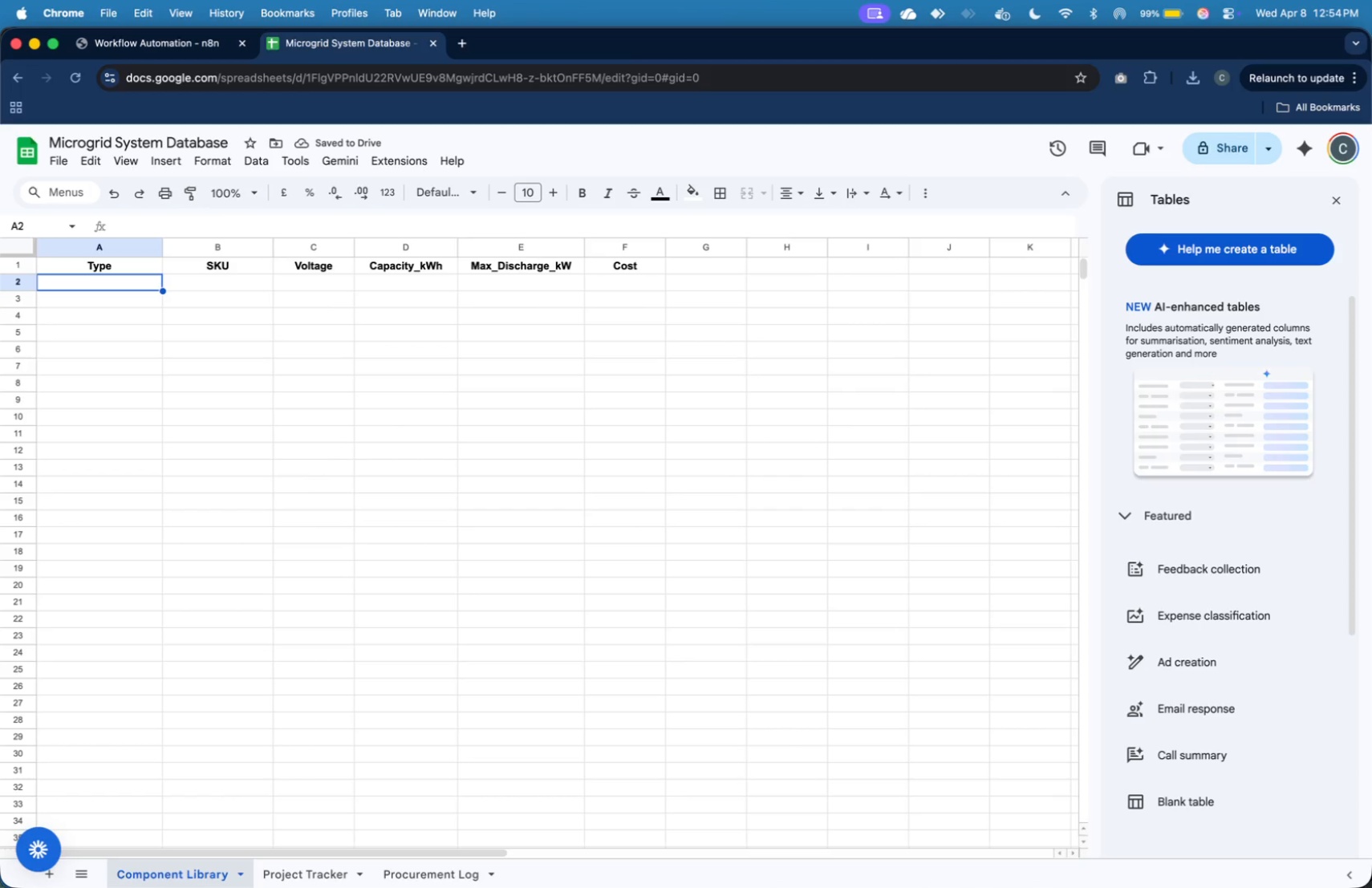 
type(Battery)
key(Tab)
type(BAT-30)
key(Tab)
type(48)
 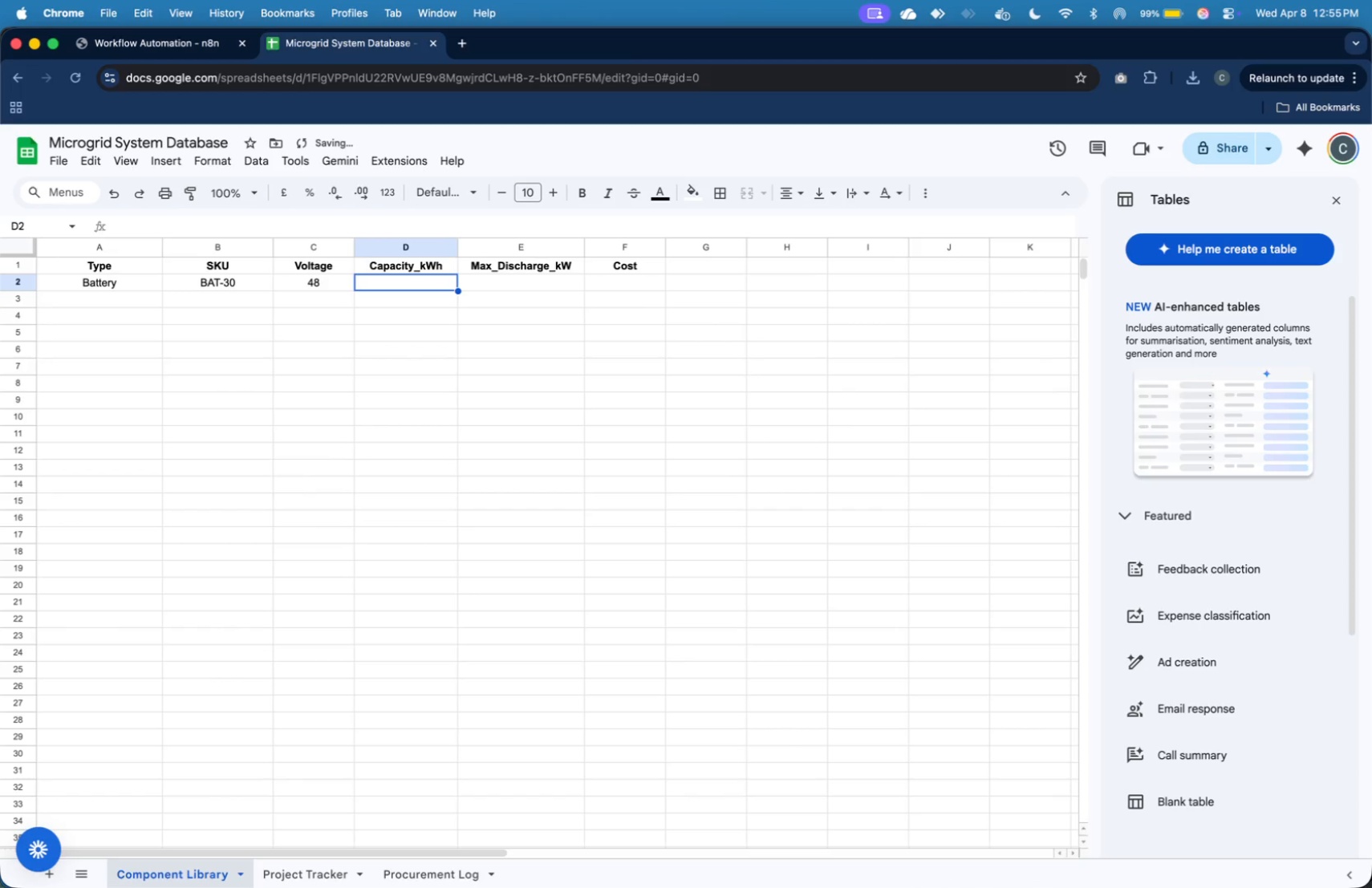 
 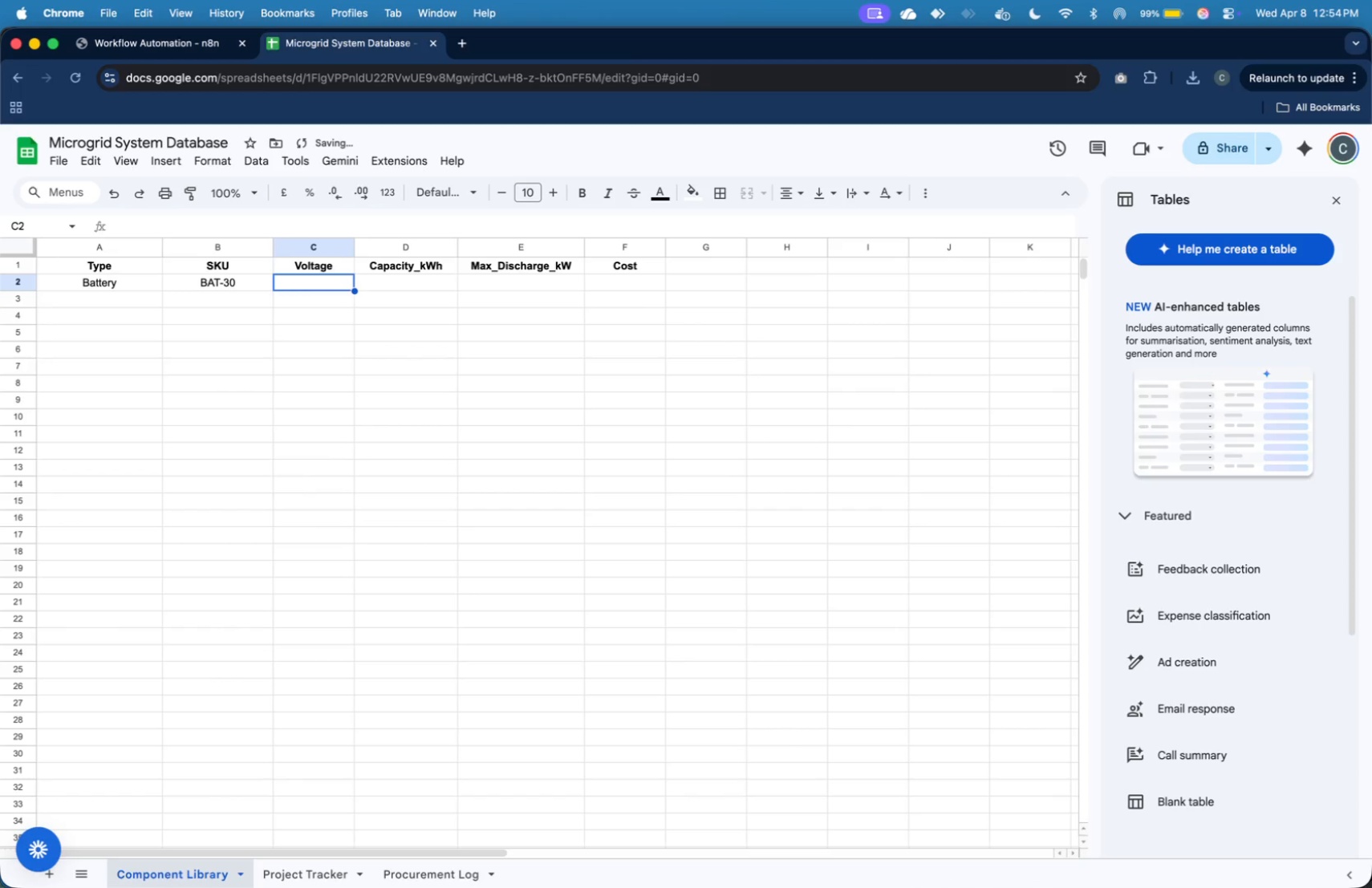 
key(ArrowRight)
 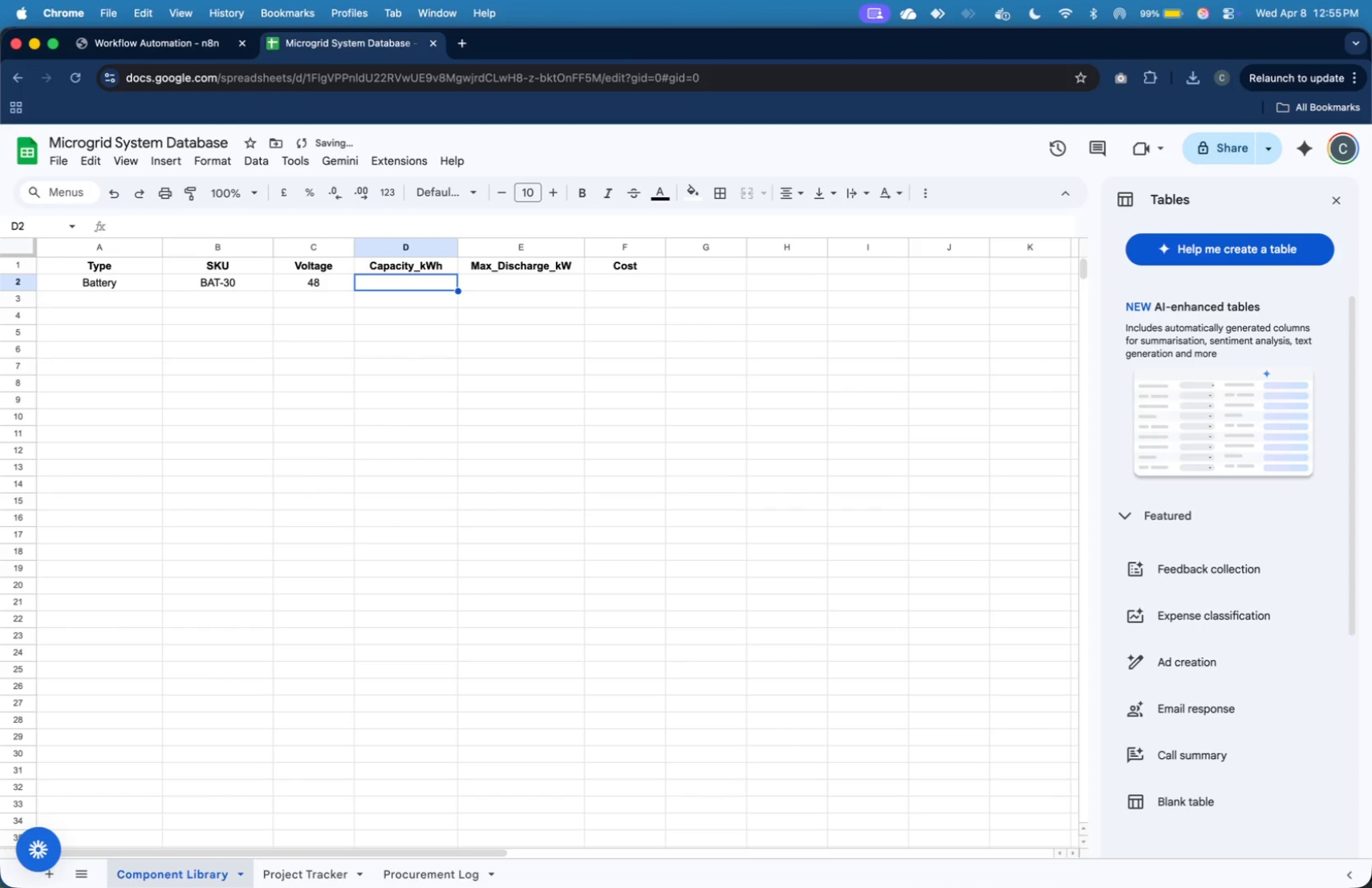 
type(30)
 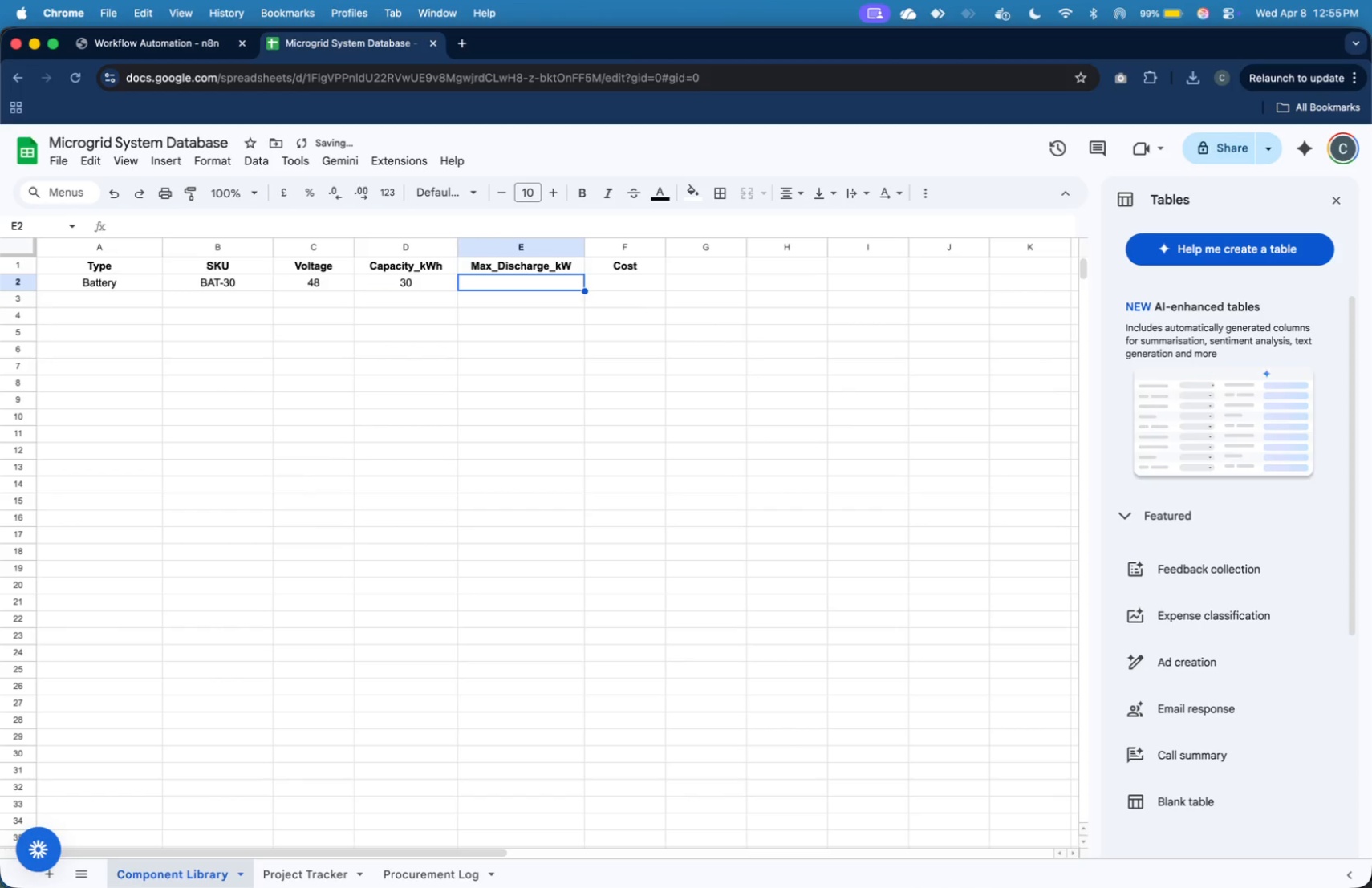 
key(ArrowRight)
 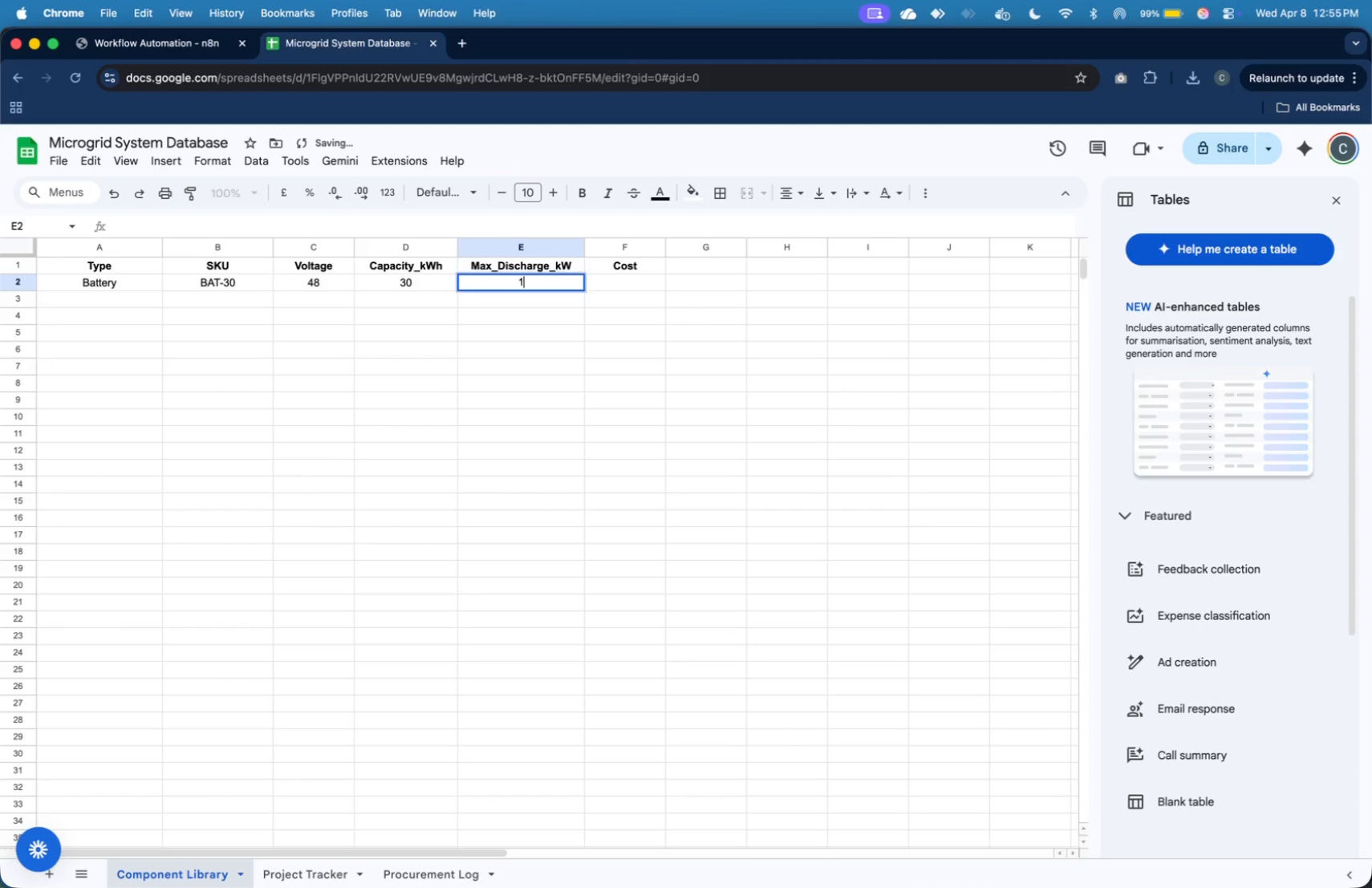 
type(10)
 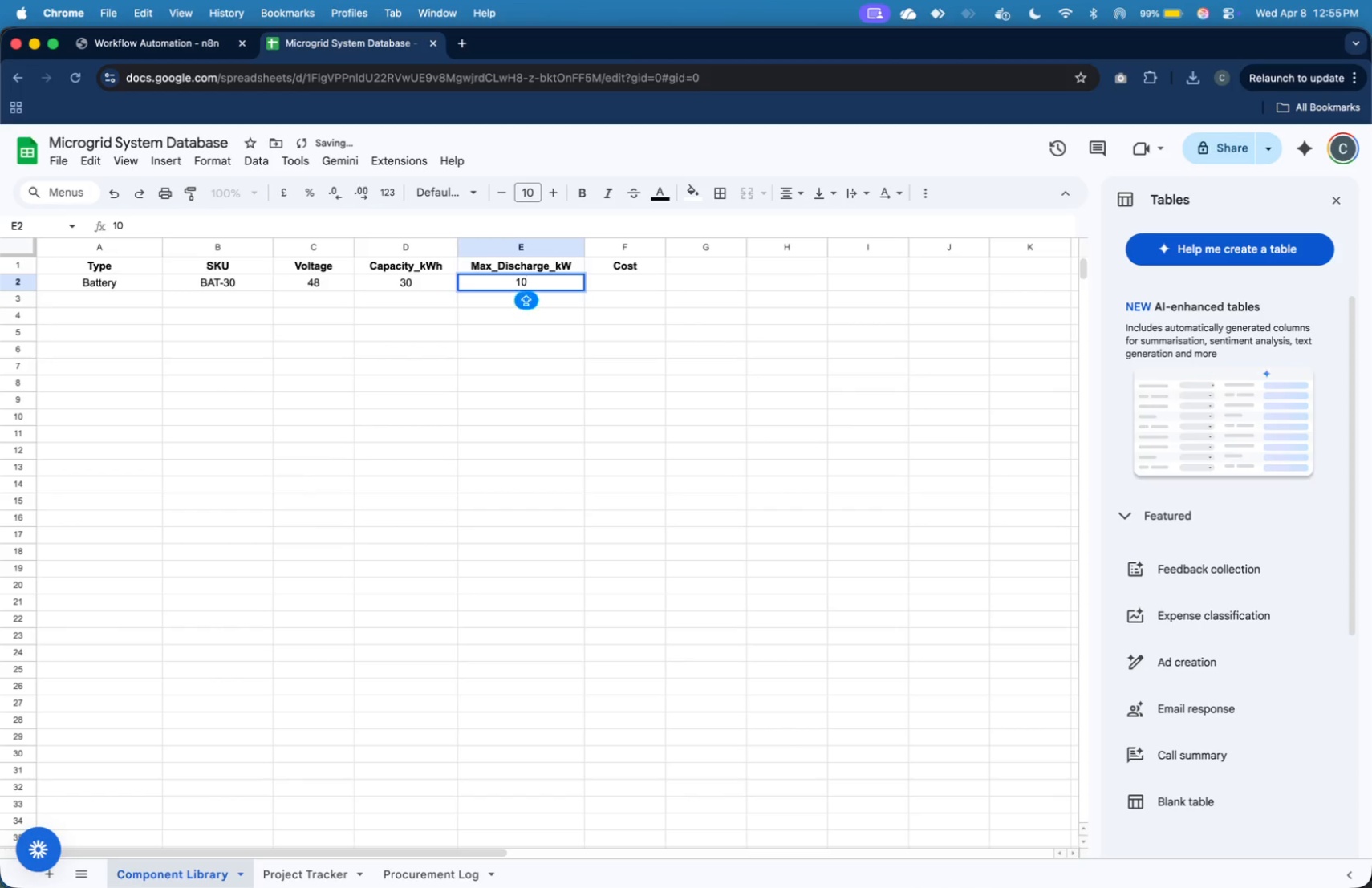 
key(ArrowRight)
 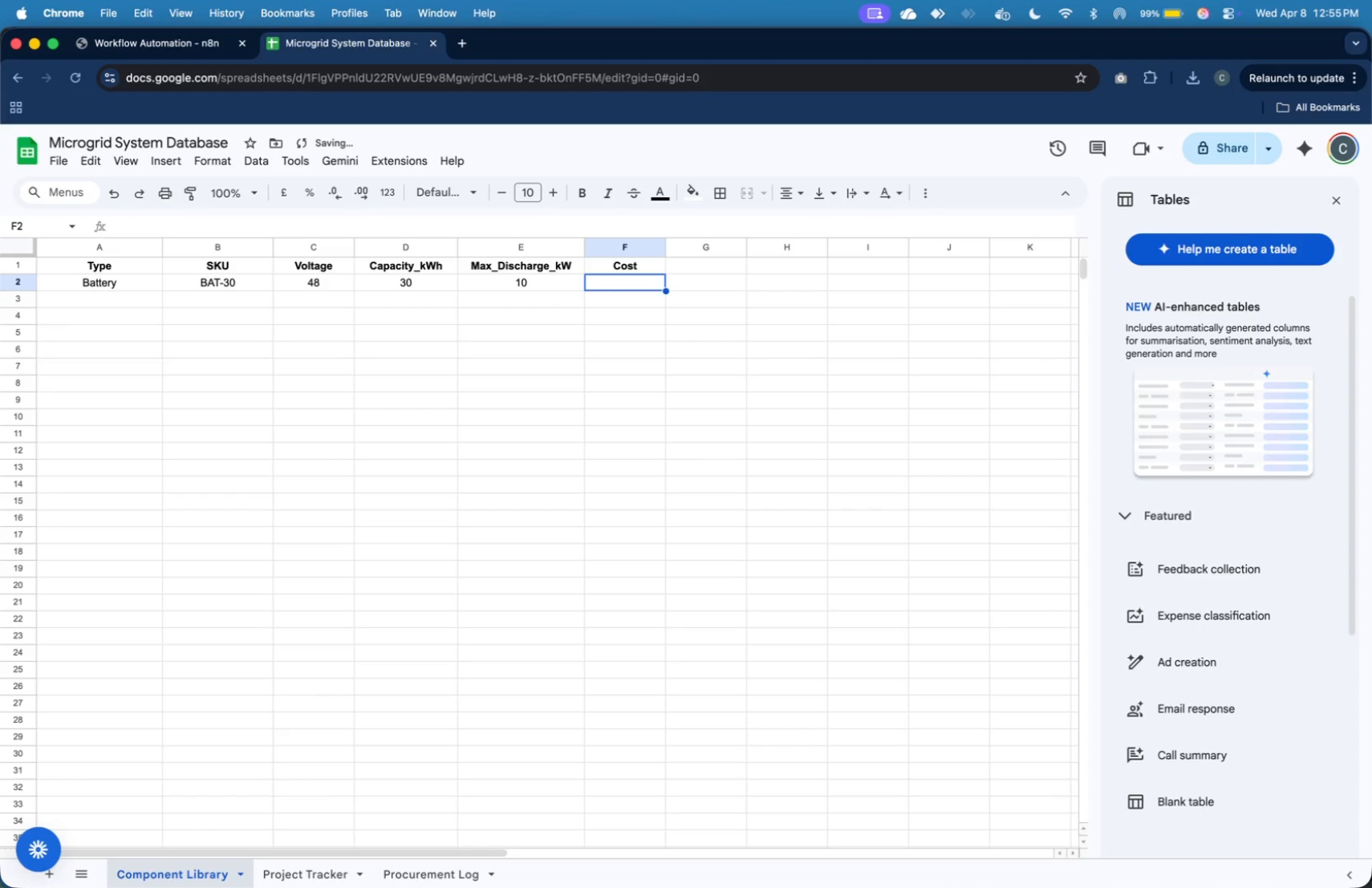 
type(5000)
 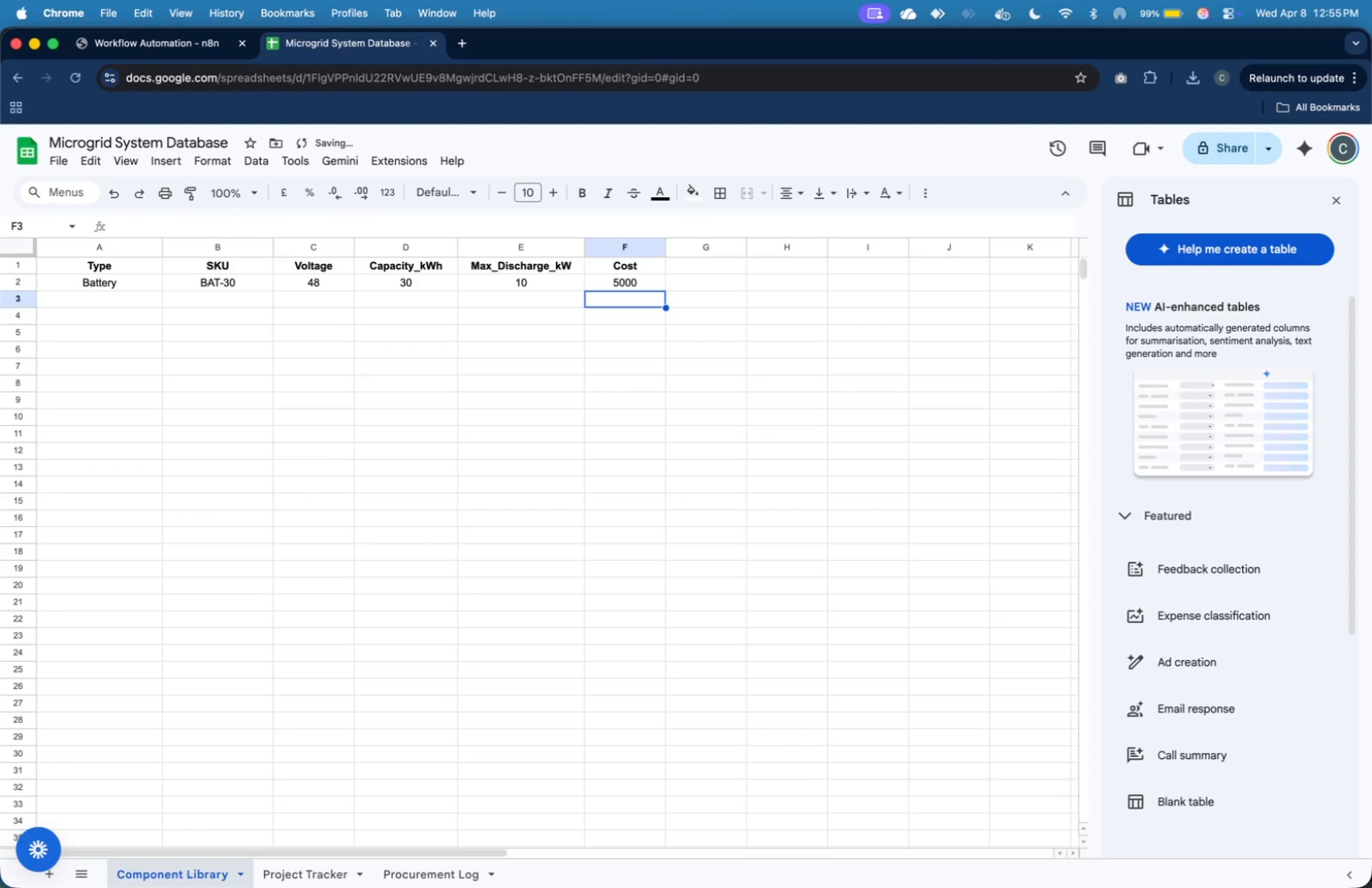 
key(ArrowDown)
 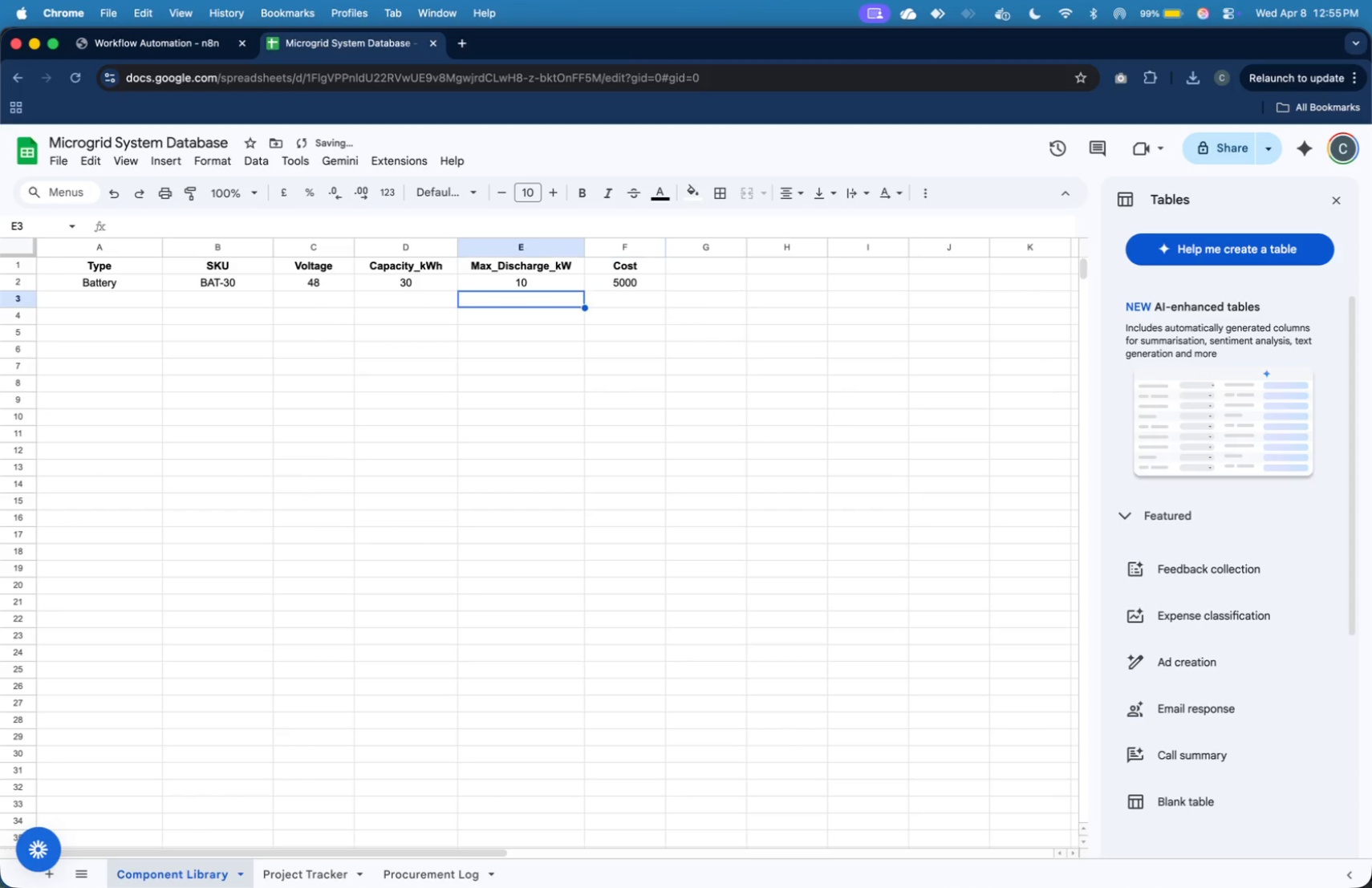 
key(ArrowLeft)
 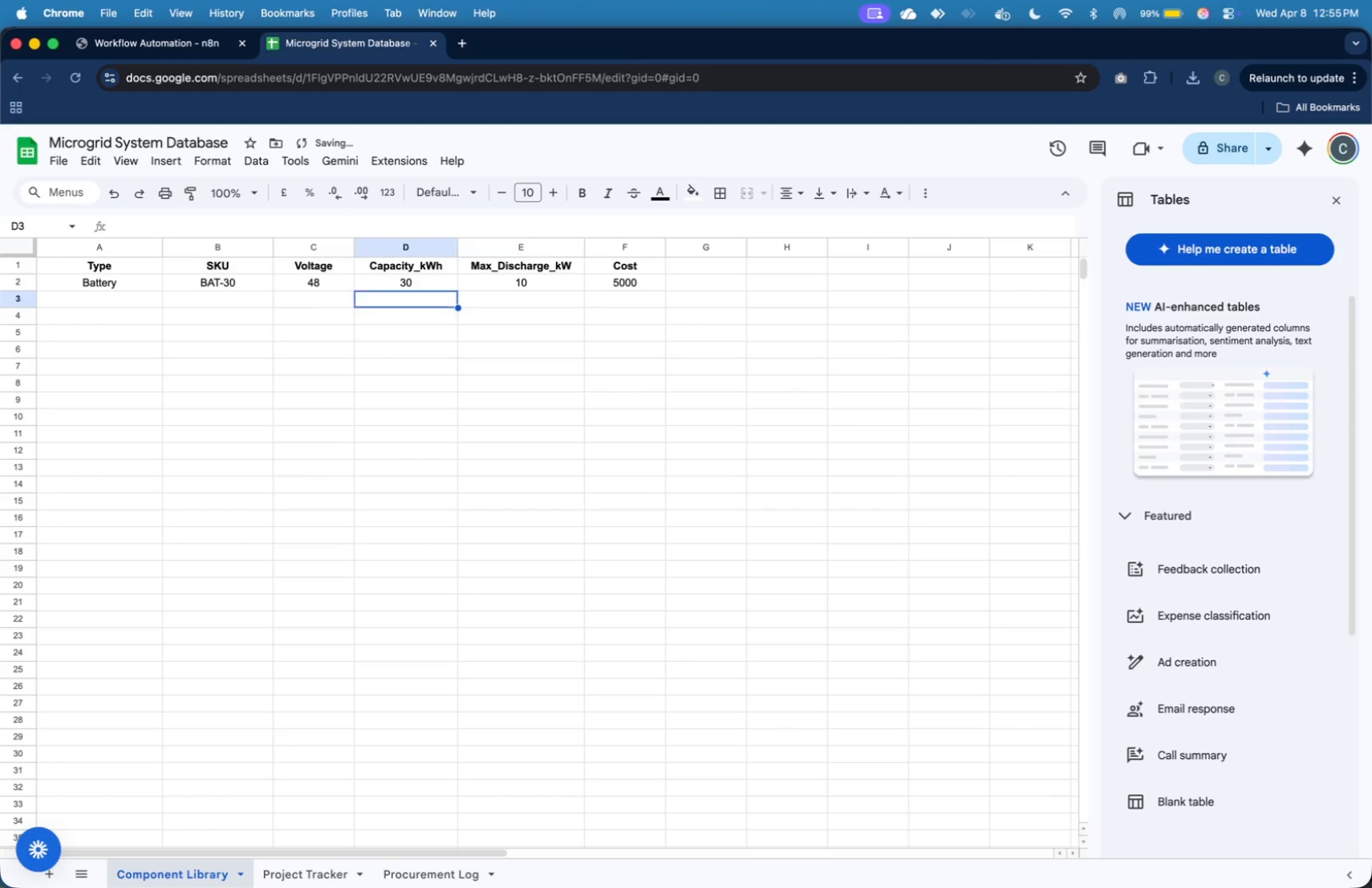 
key(ArrowLeft)
 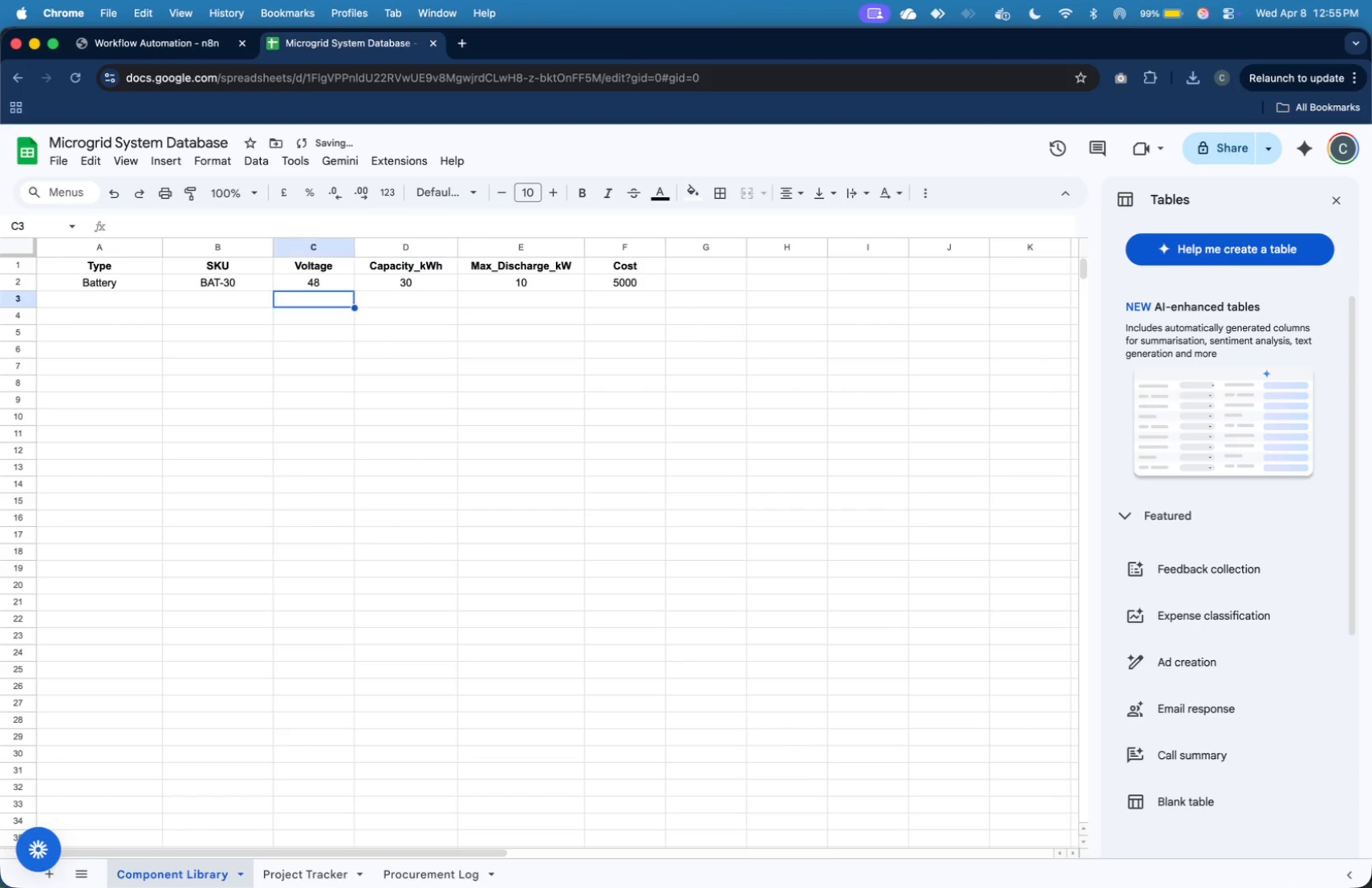 
key(ArrowLeft)
 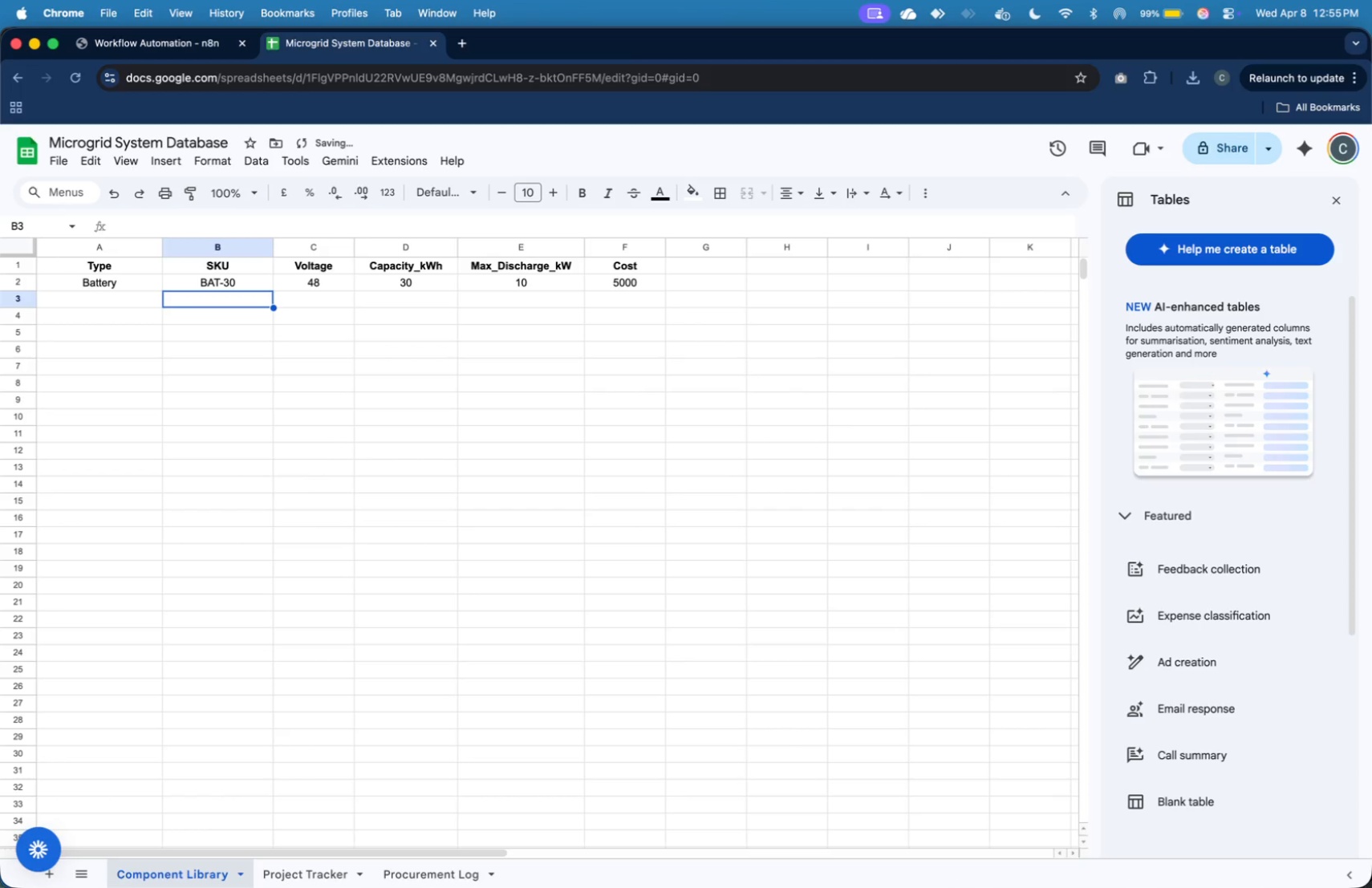 
key(ArrowLeft)
 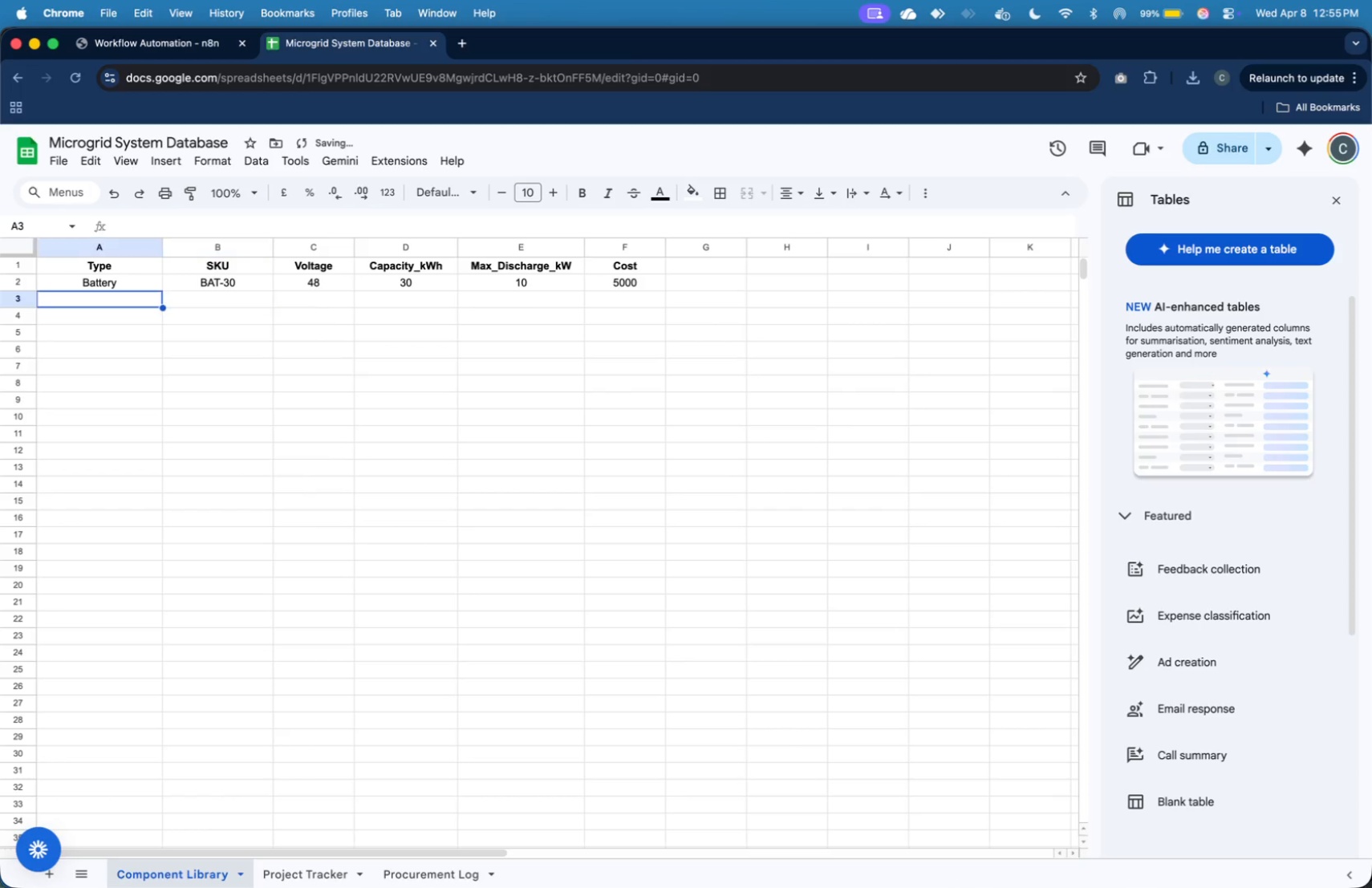 
key(ArrowLeft)
 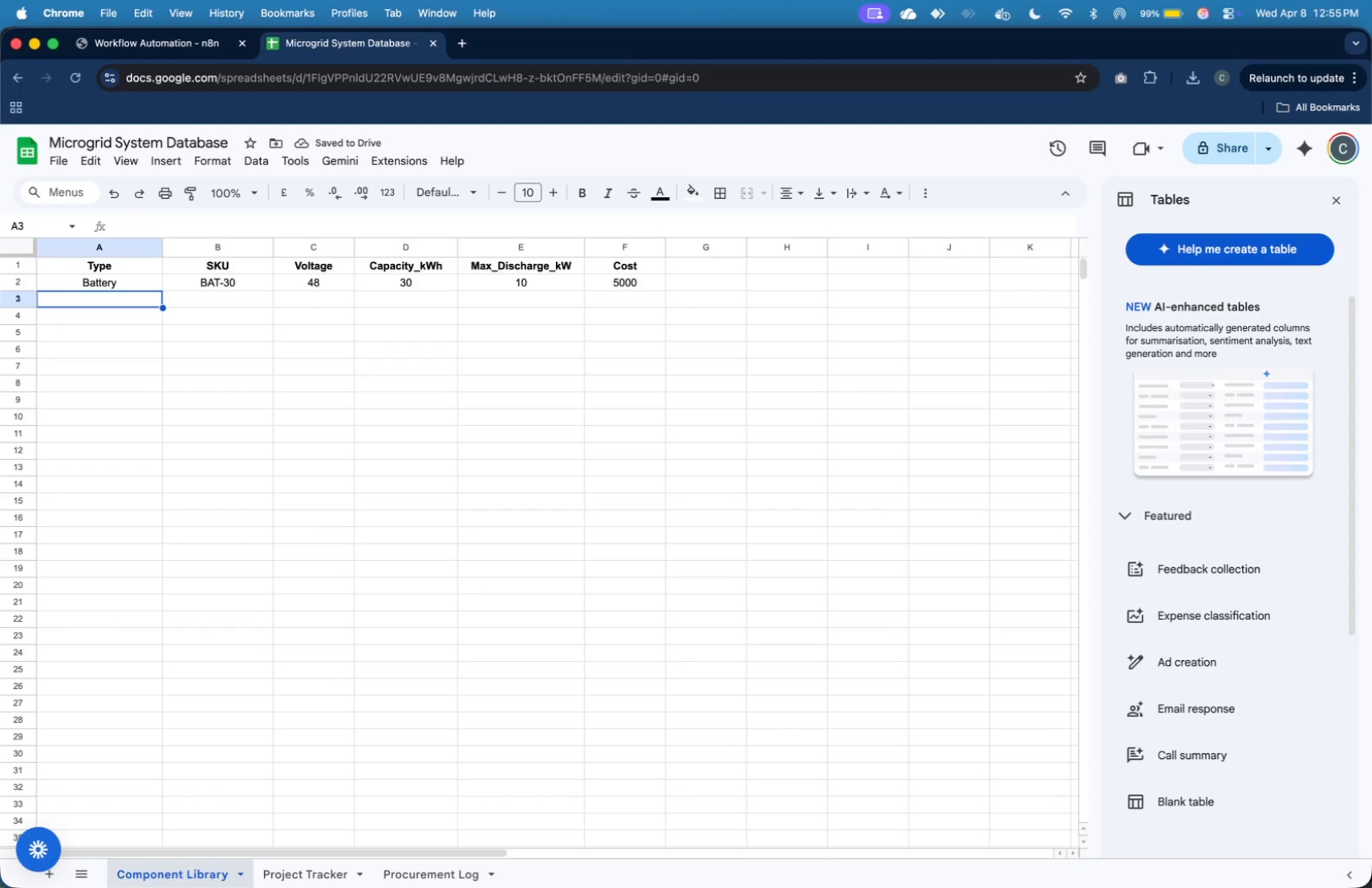 
type(B)
key(Tab)
type(BAT-10)
 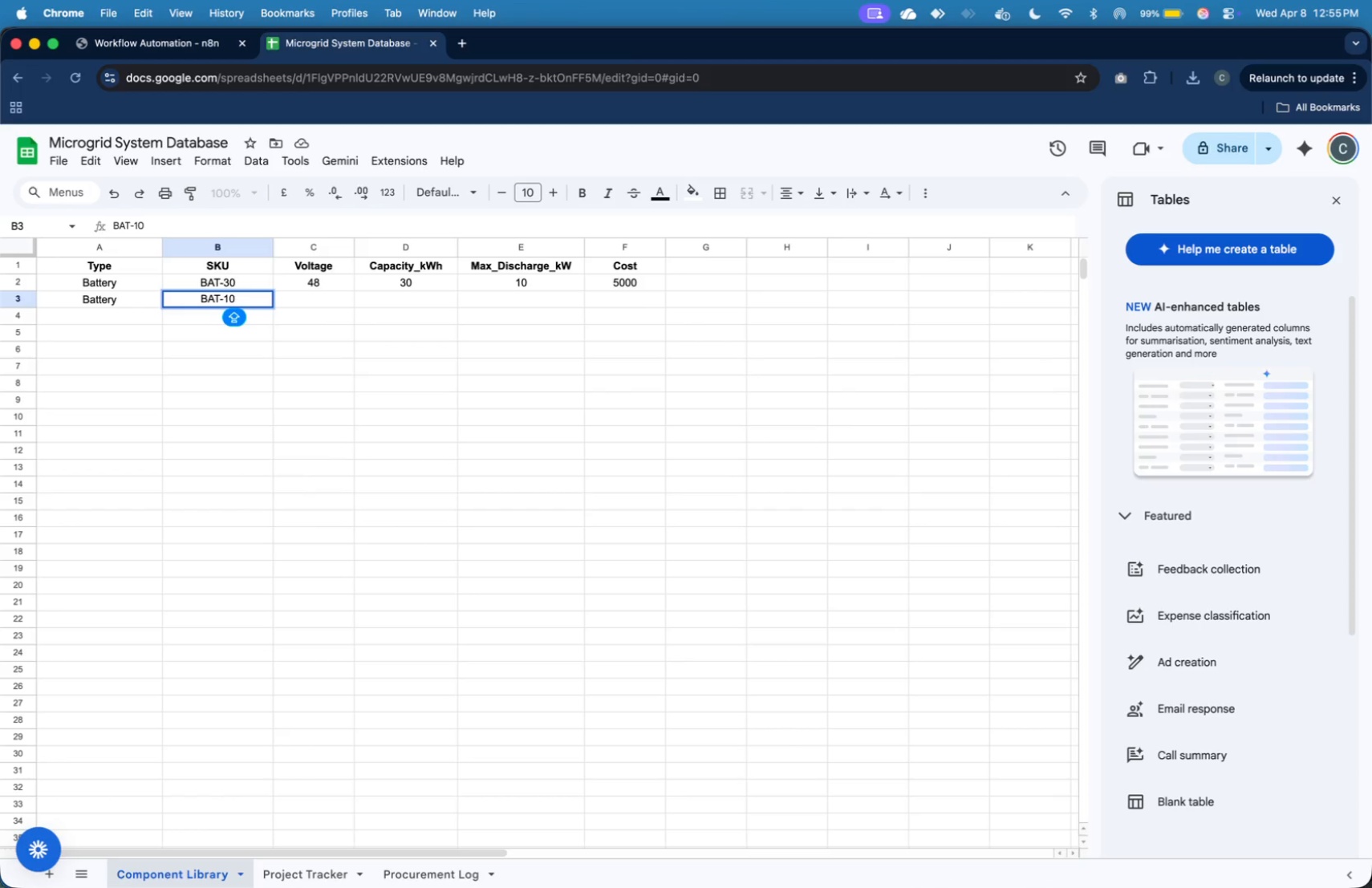 
wait(8.64)
 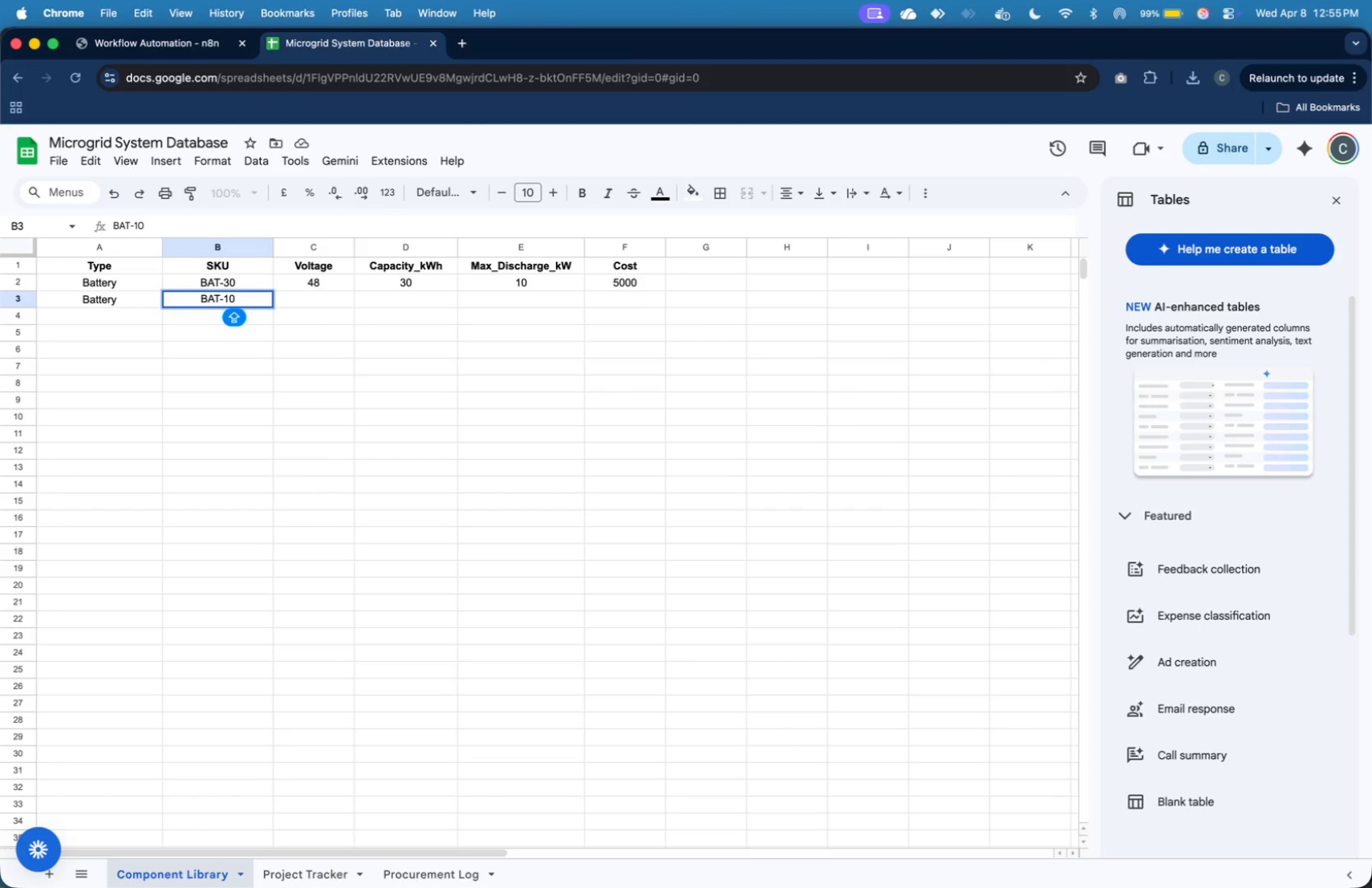 
key(Tab)
 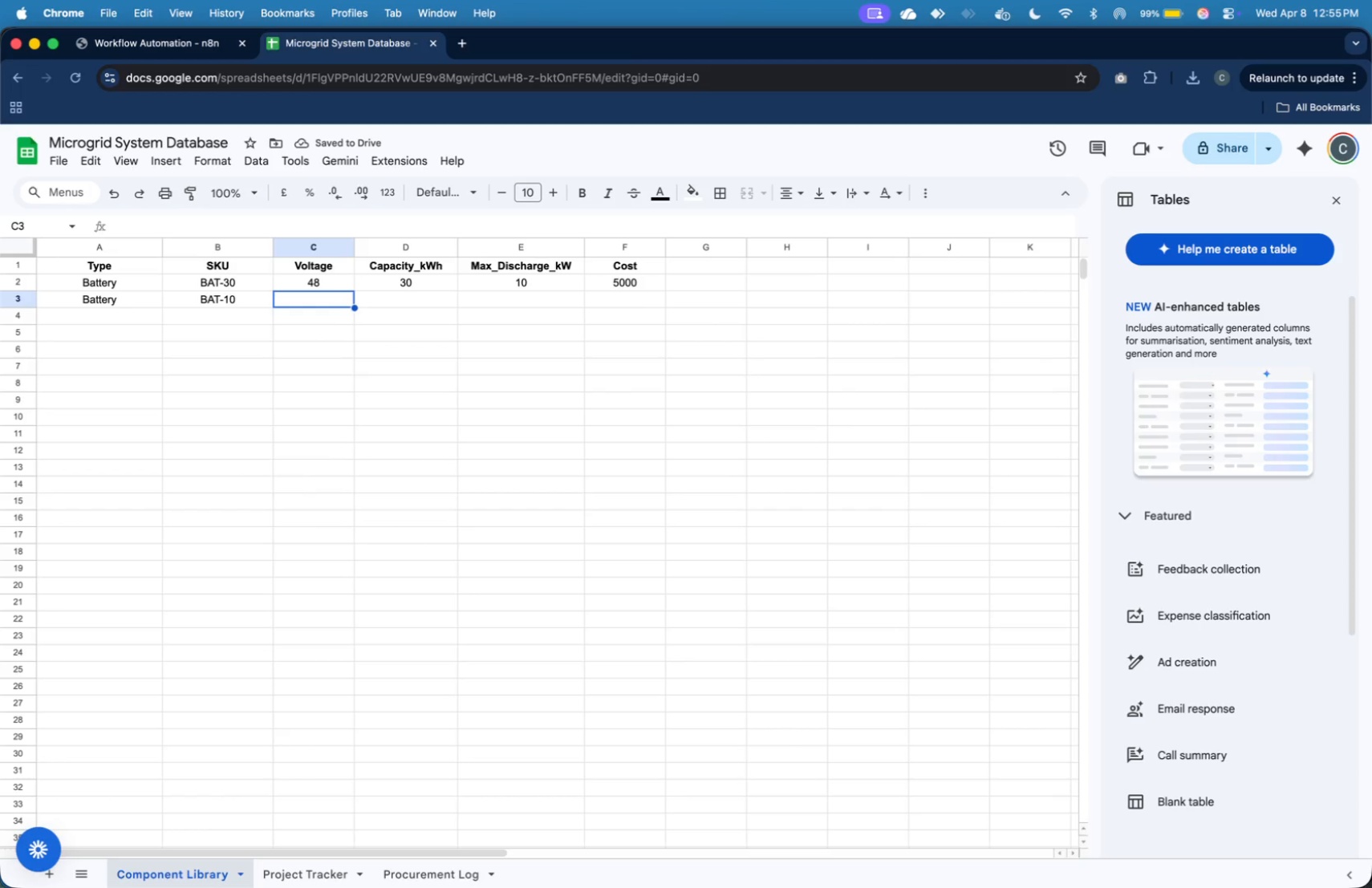 
wait(5.47)
 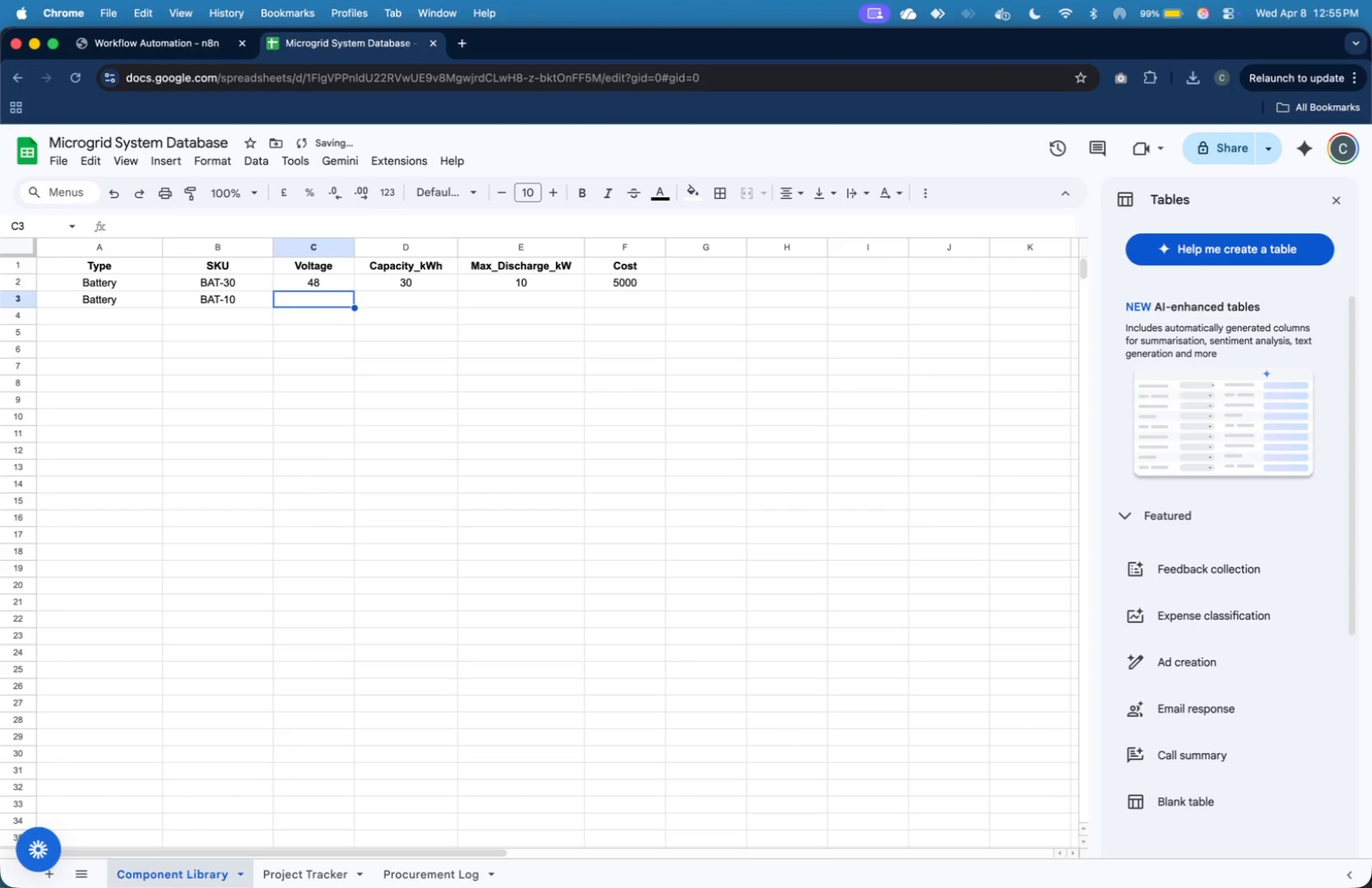 
type(48)
key(Tab)
type(10)
key(Tab)
type(5)
key(Tab)
type(2000)
 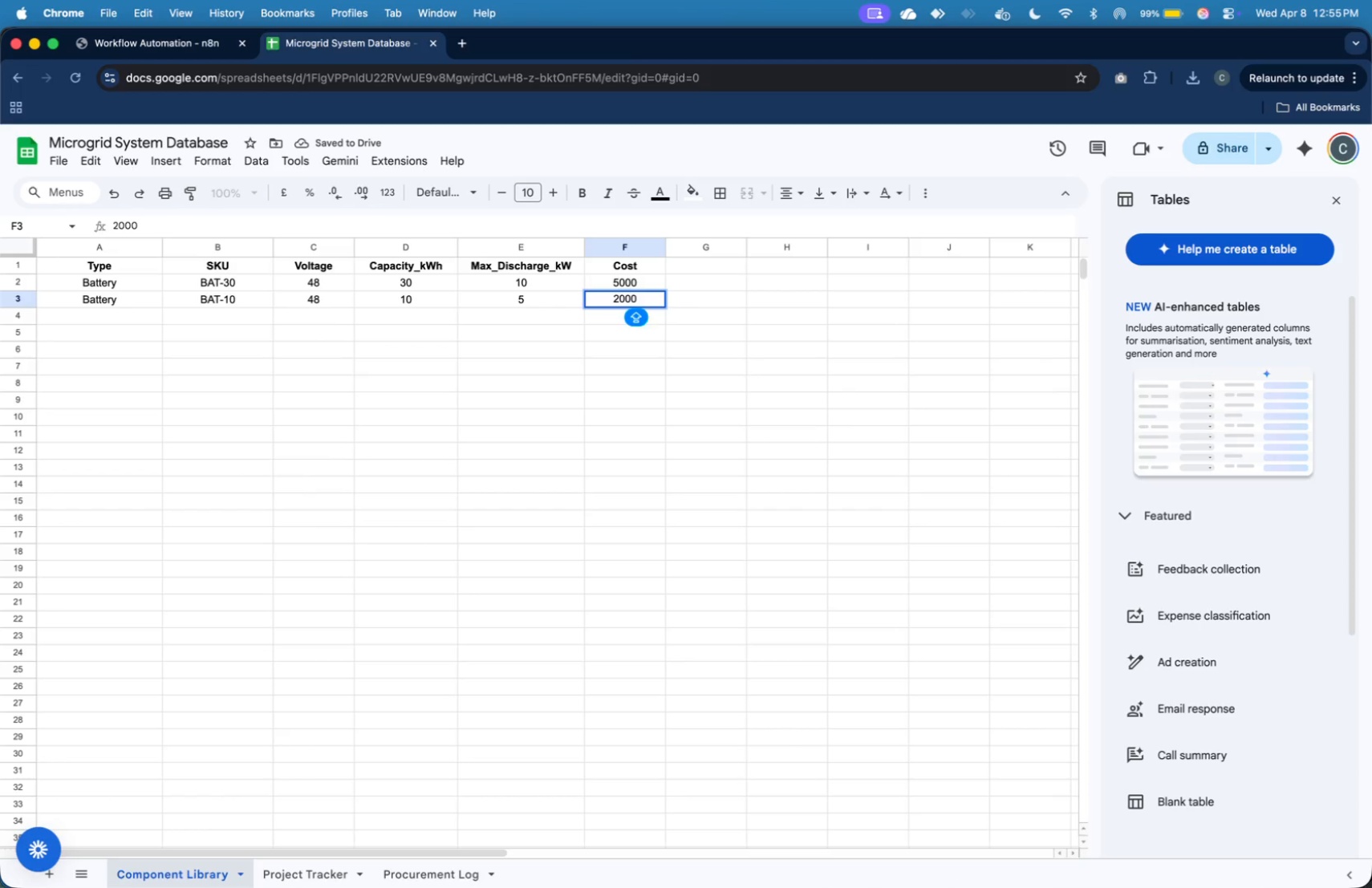 
key(ArrowDown)
 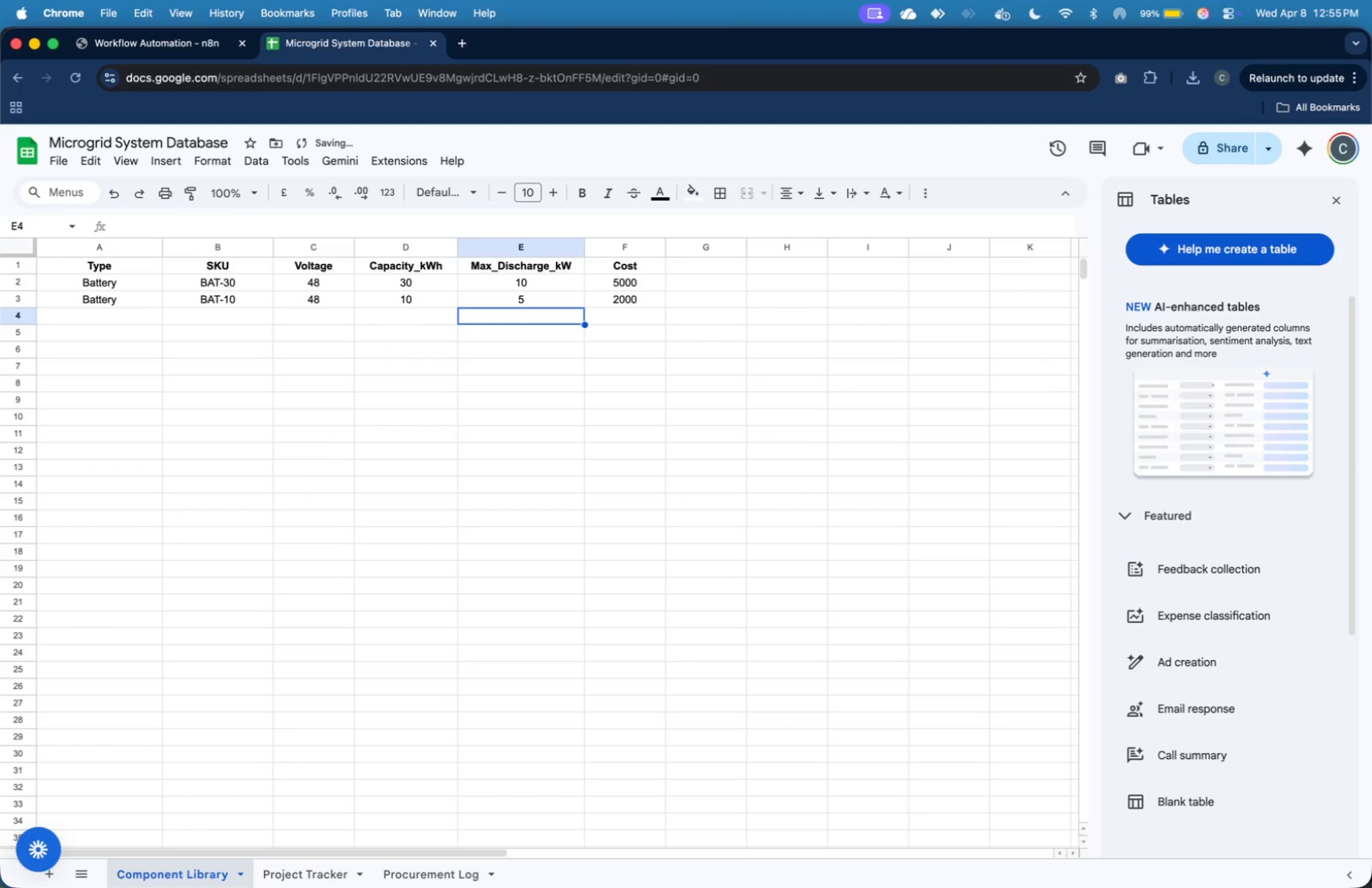 
key(ArrowLeft)
 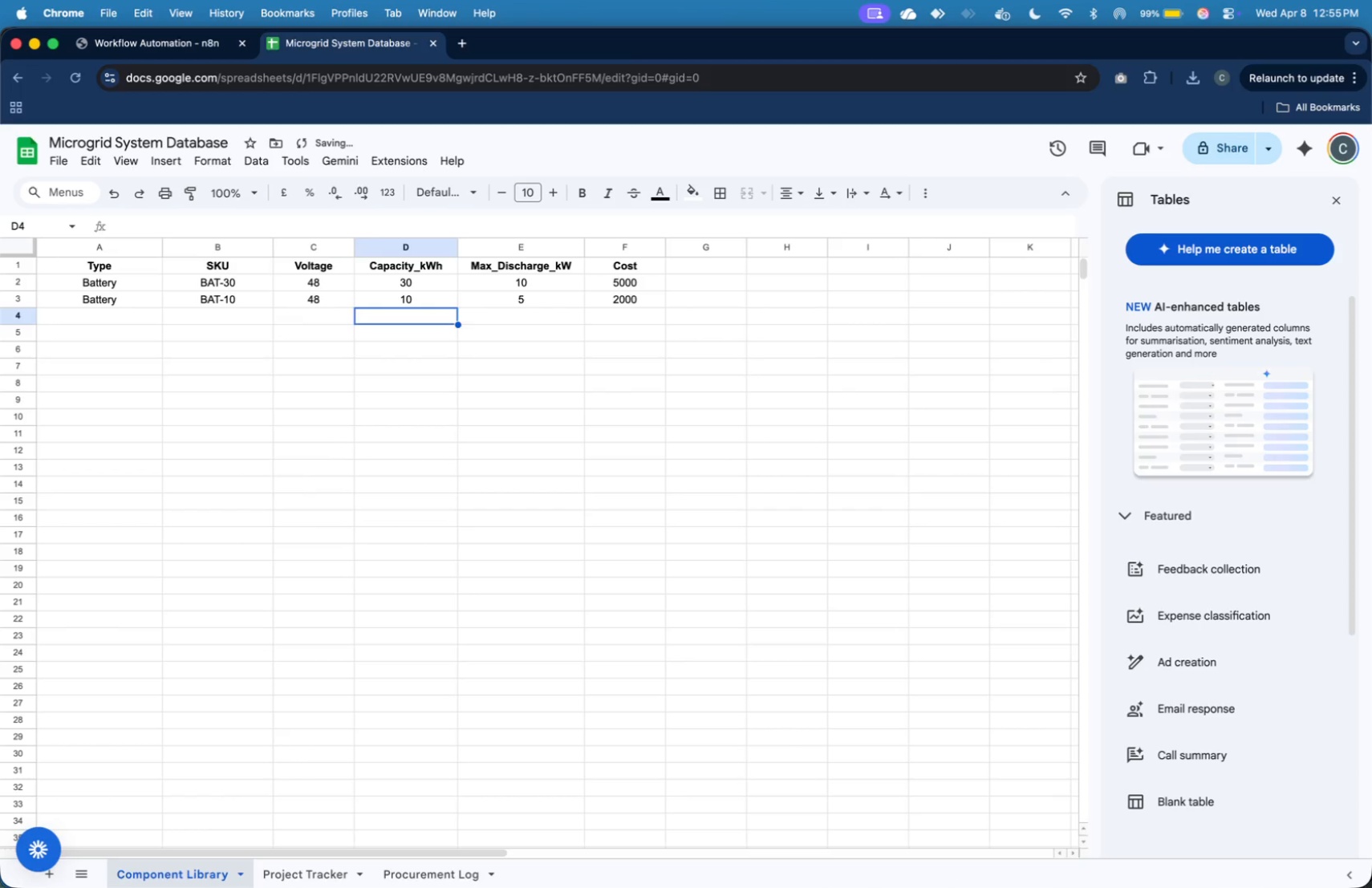 
key(ArrowLeft)
 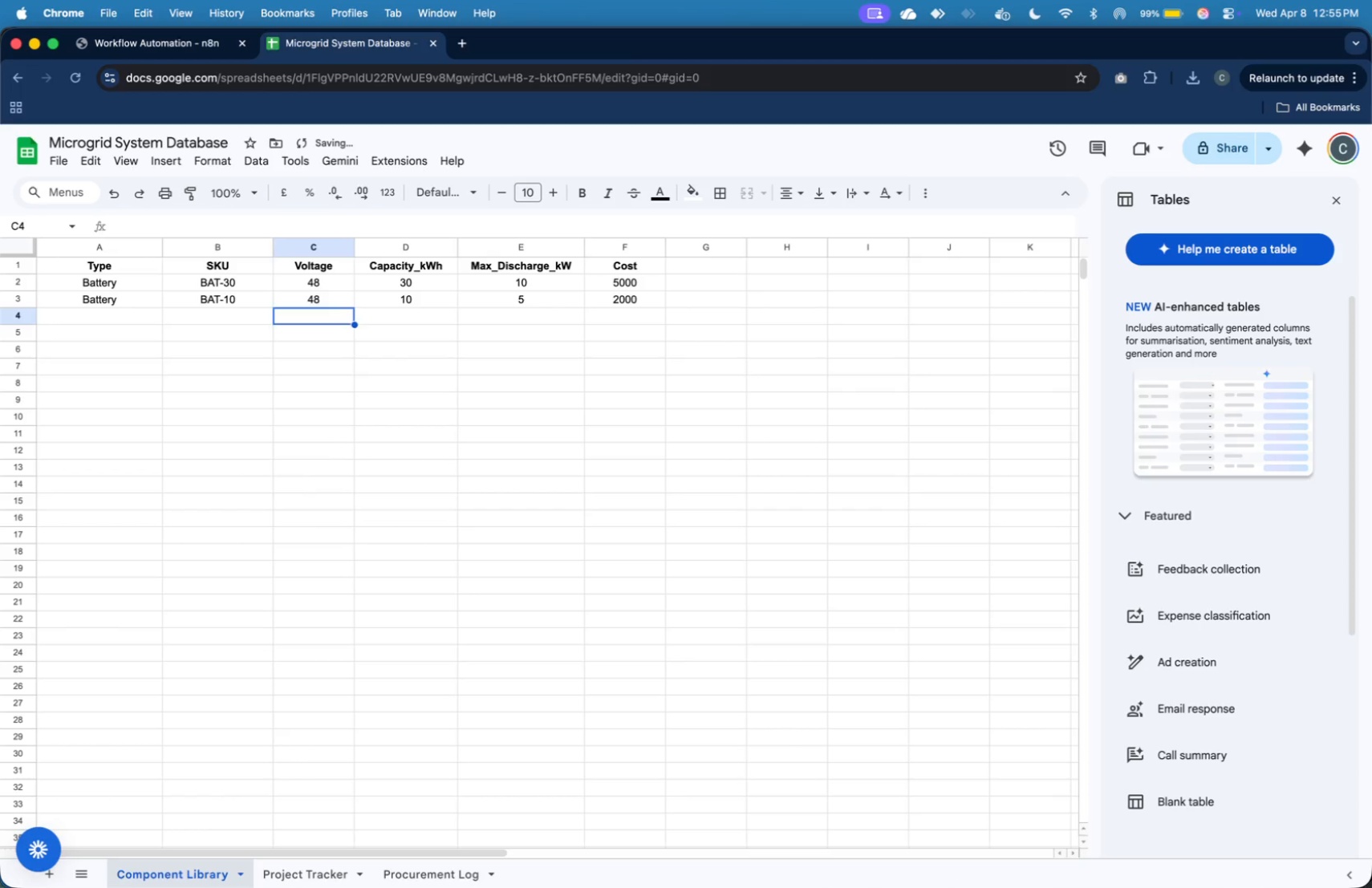 
key(ArrowLeft)
 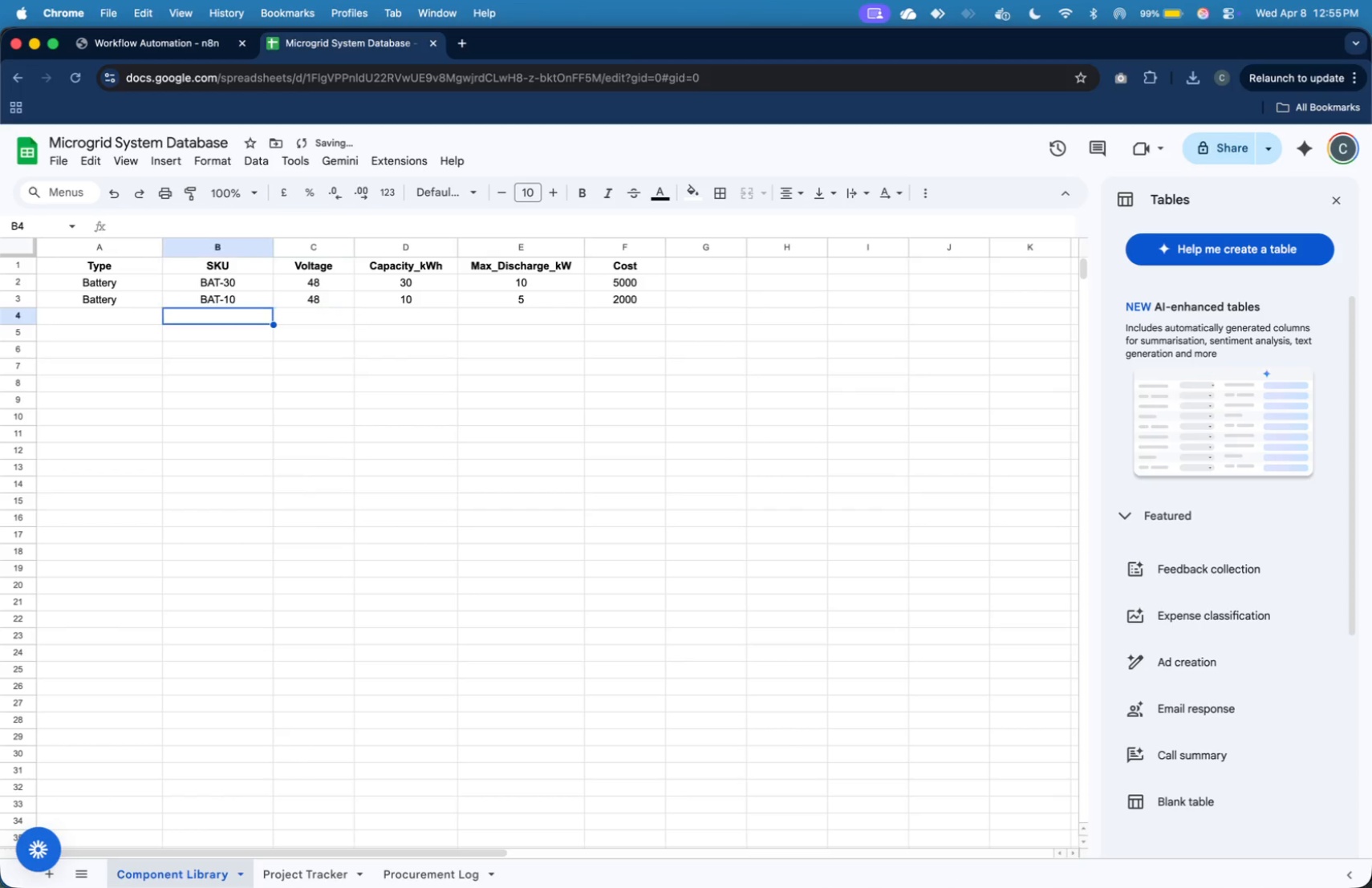 
key(ArrowLeft)
 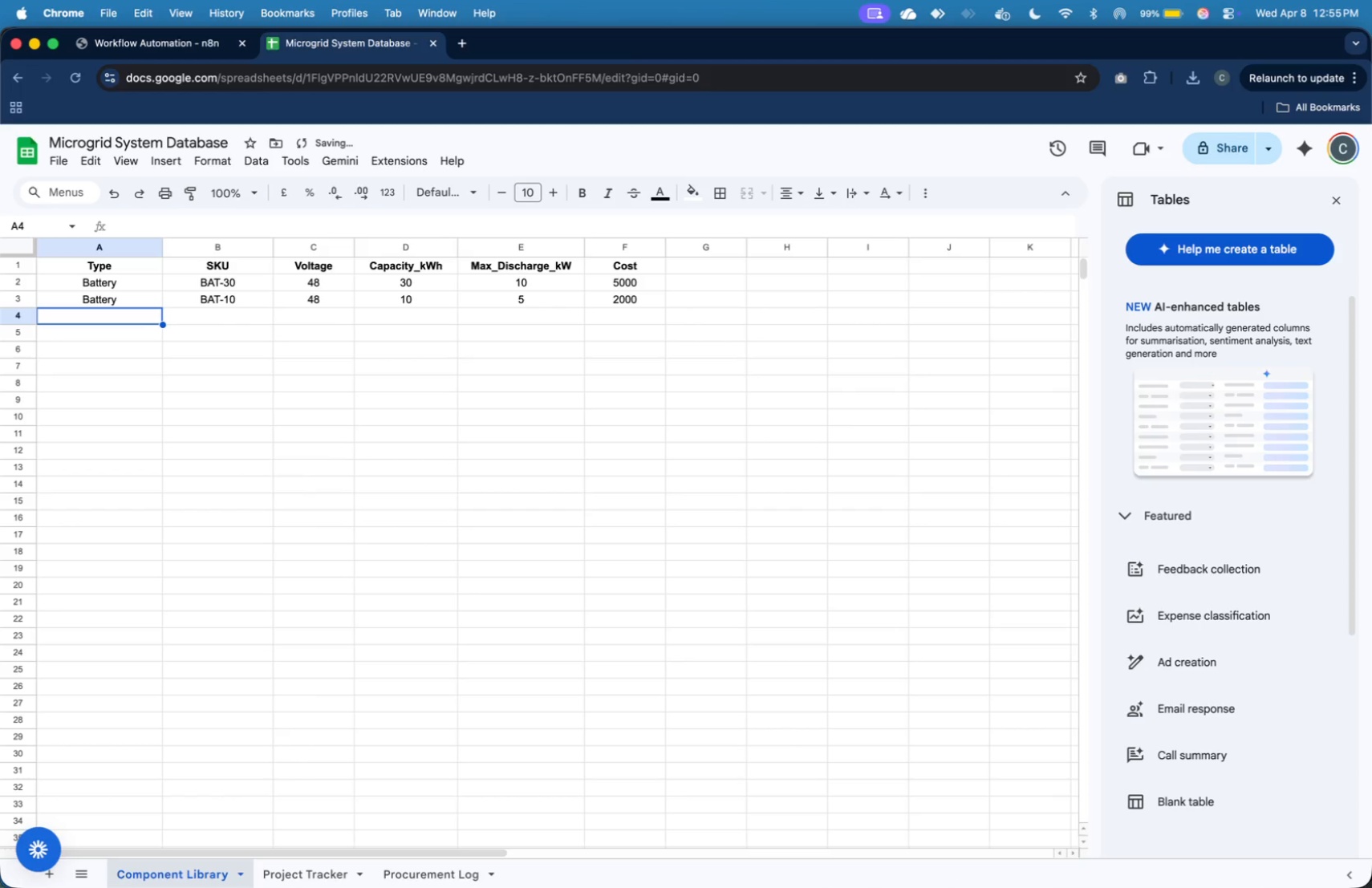 
key(ArrowLeft)
 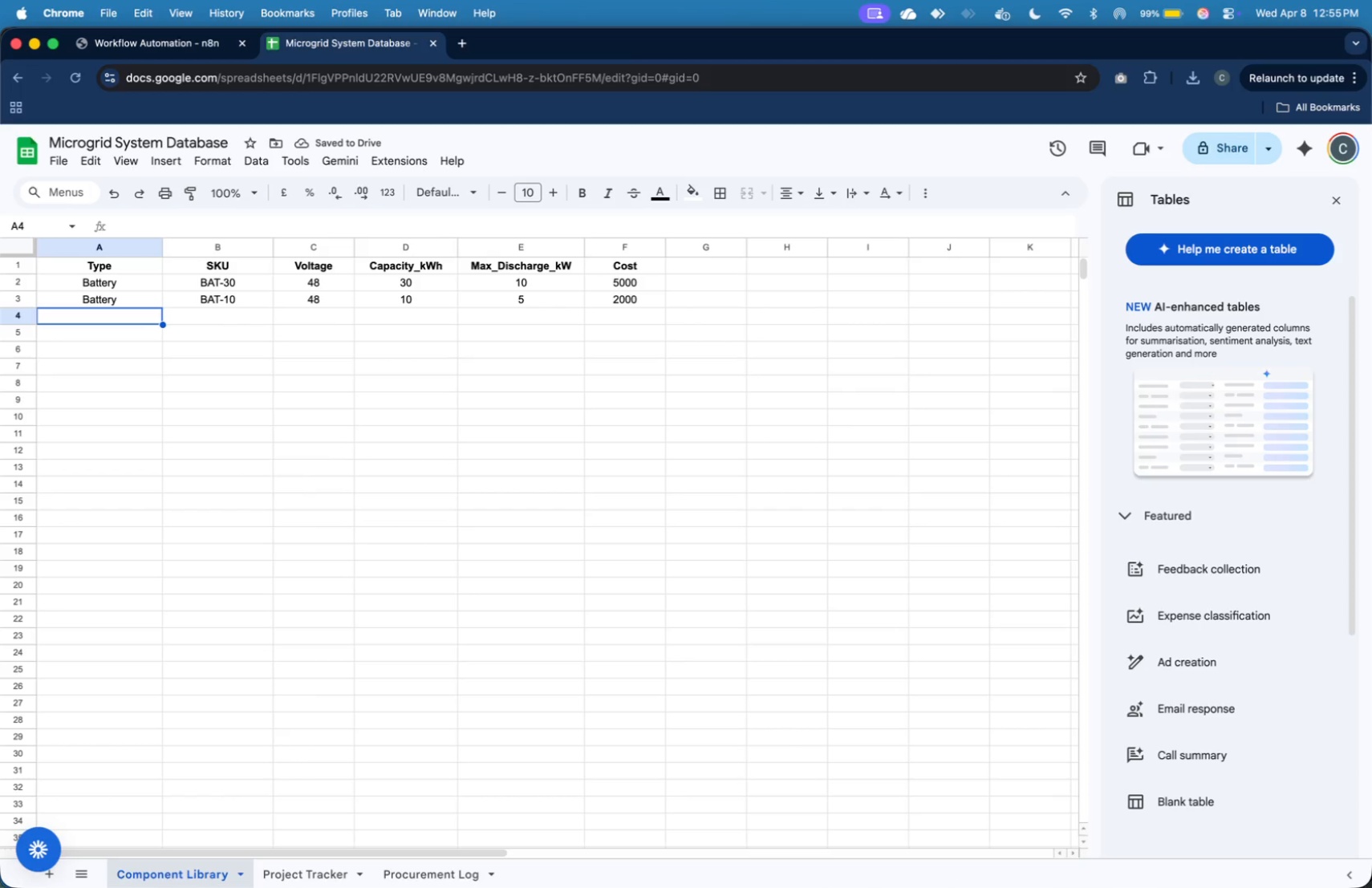 
type(B)
key(Tab)
type(BAT-50)
key(Tab)
type(48)
key(Tab)
type(50)
key(Tab)
type(15)
key(Tab)
type(8000)
 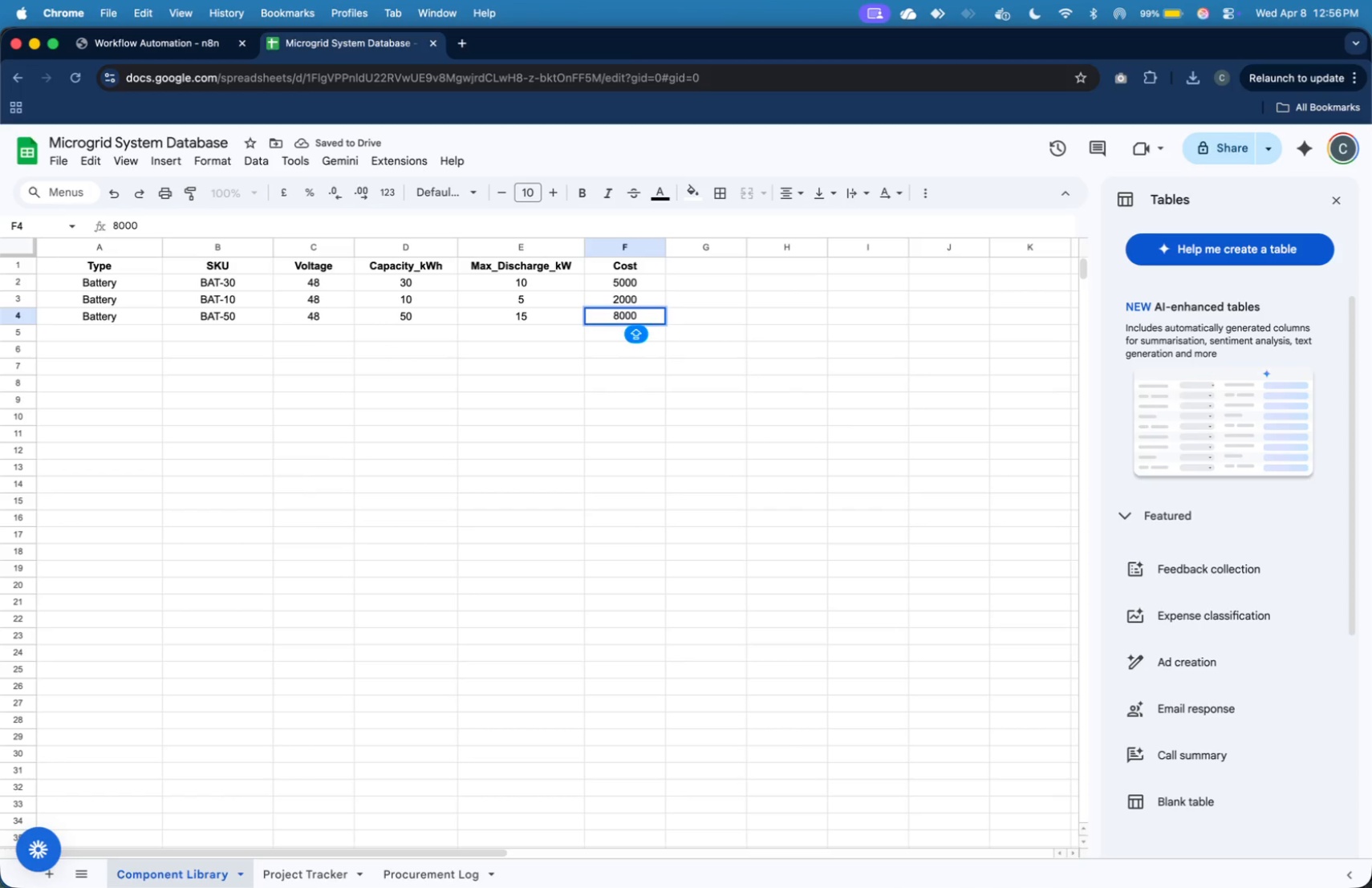 
key(ArrowDown)
 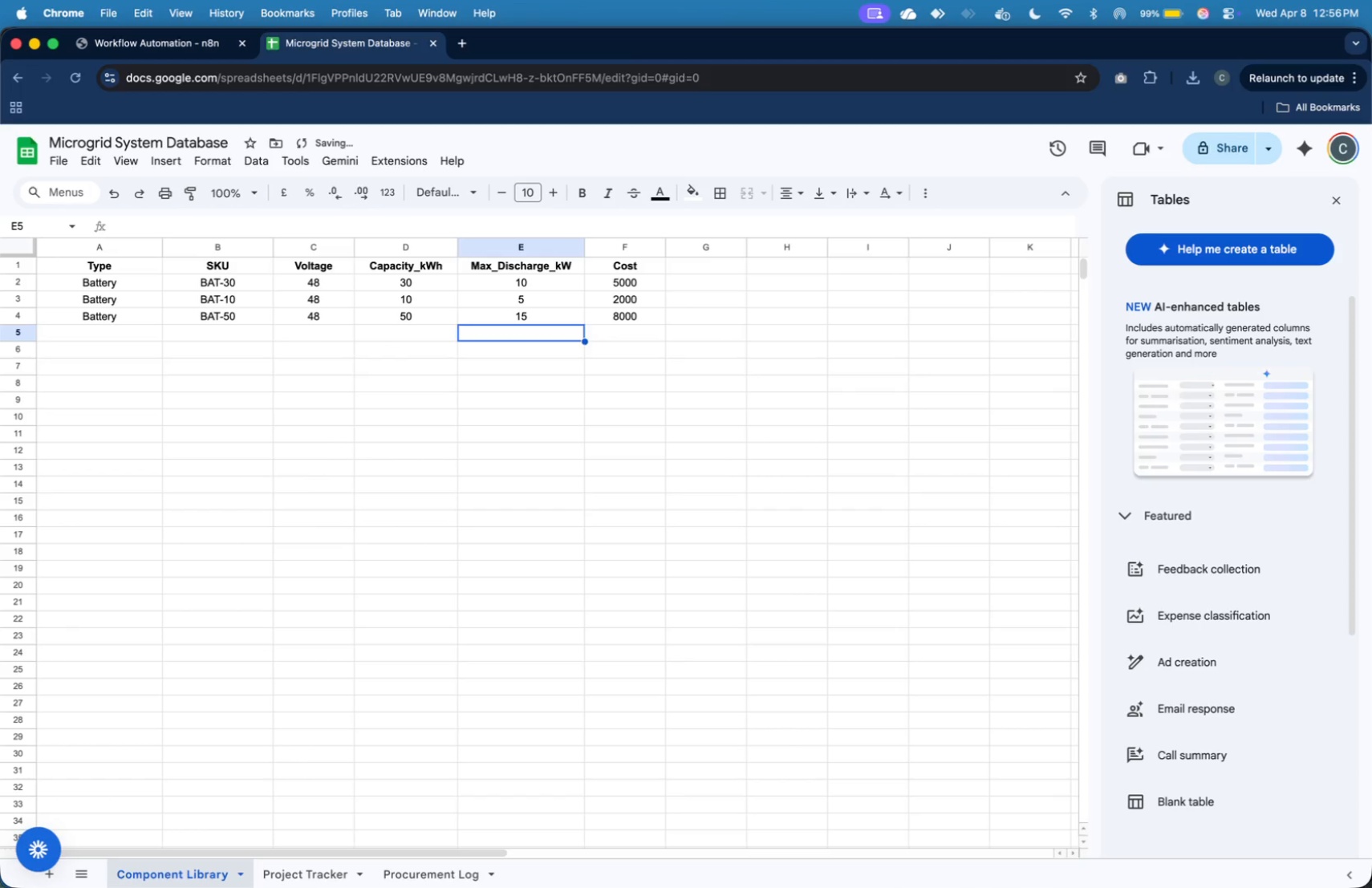 
key(ArrowLeft)
 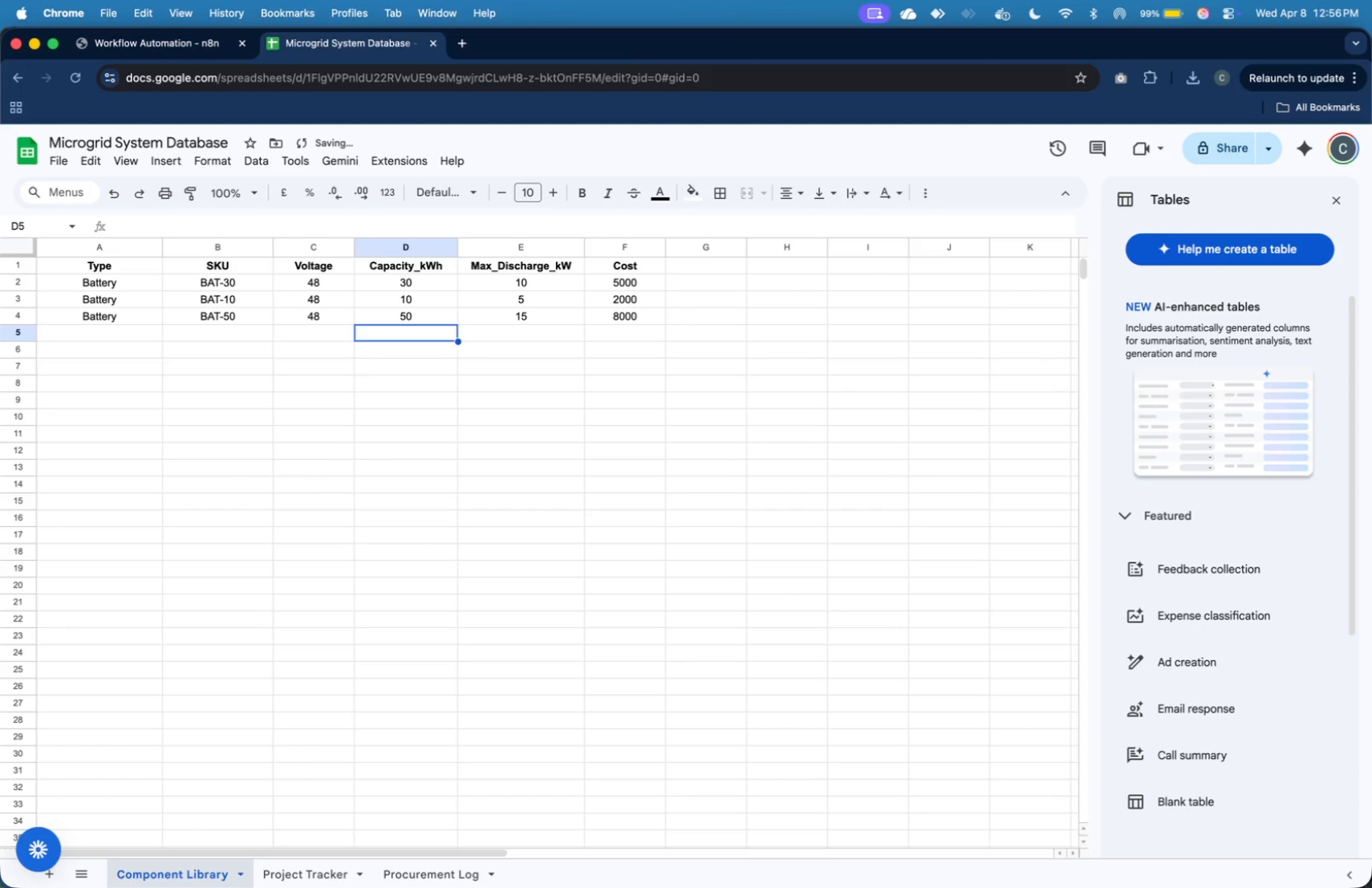 
key(ArrowLeft)
 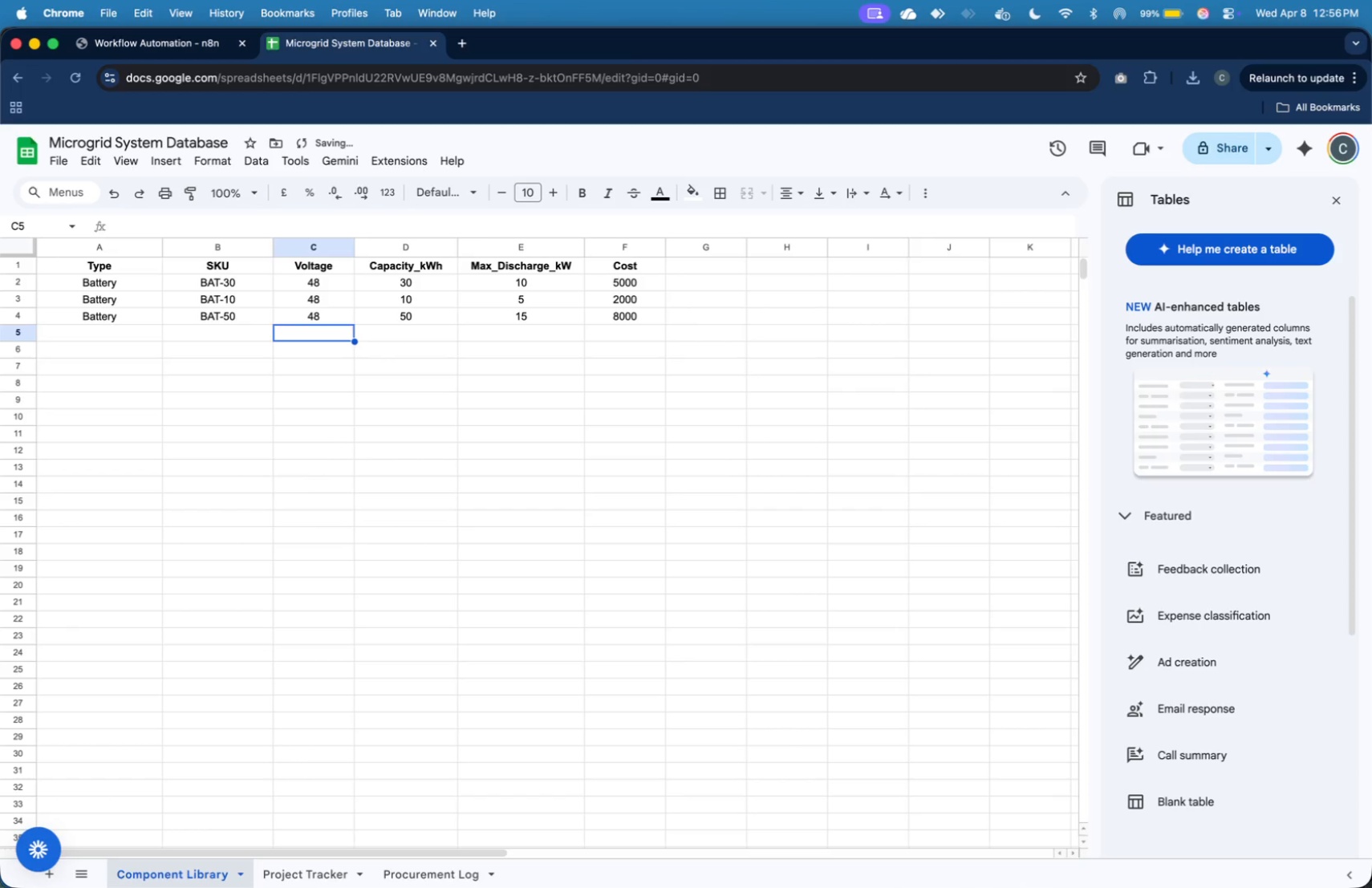 
key(ArrowLeft)
 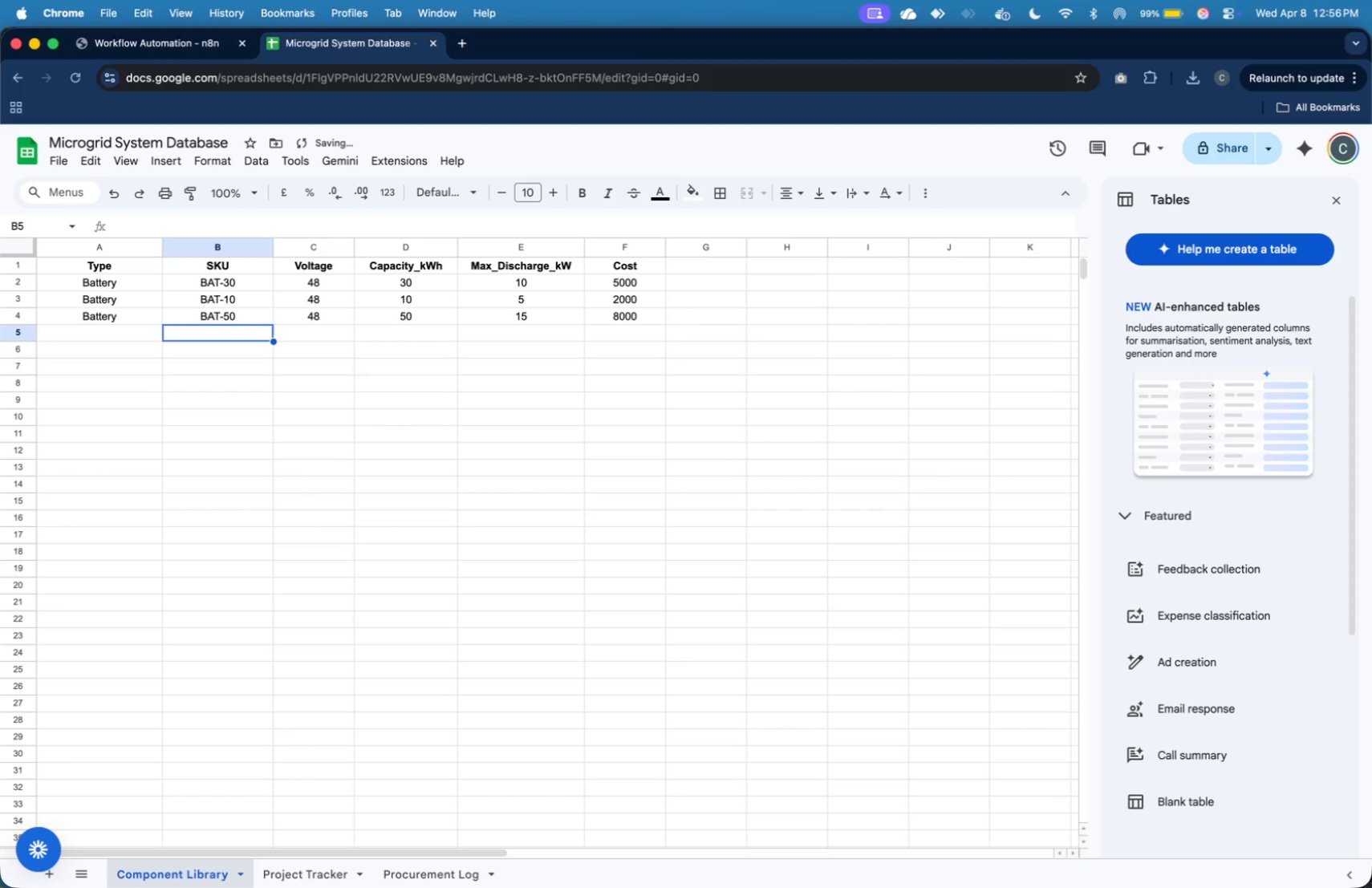 
key(ArrowLeft)
 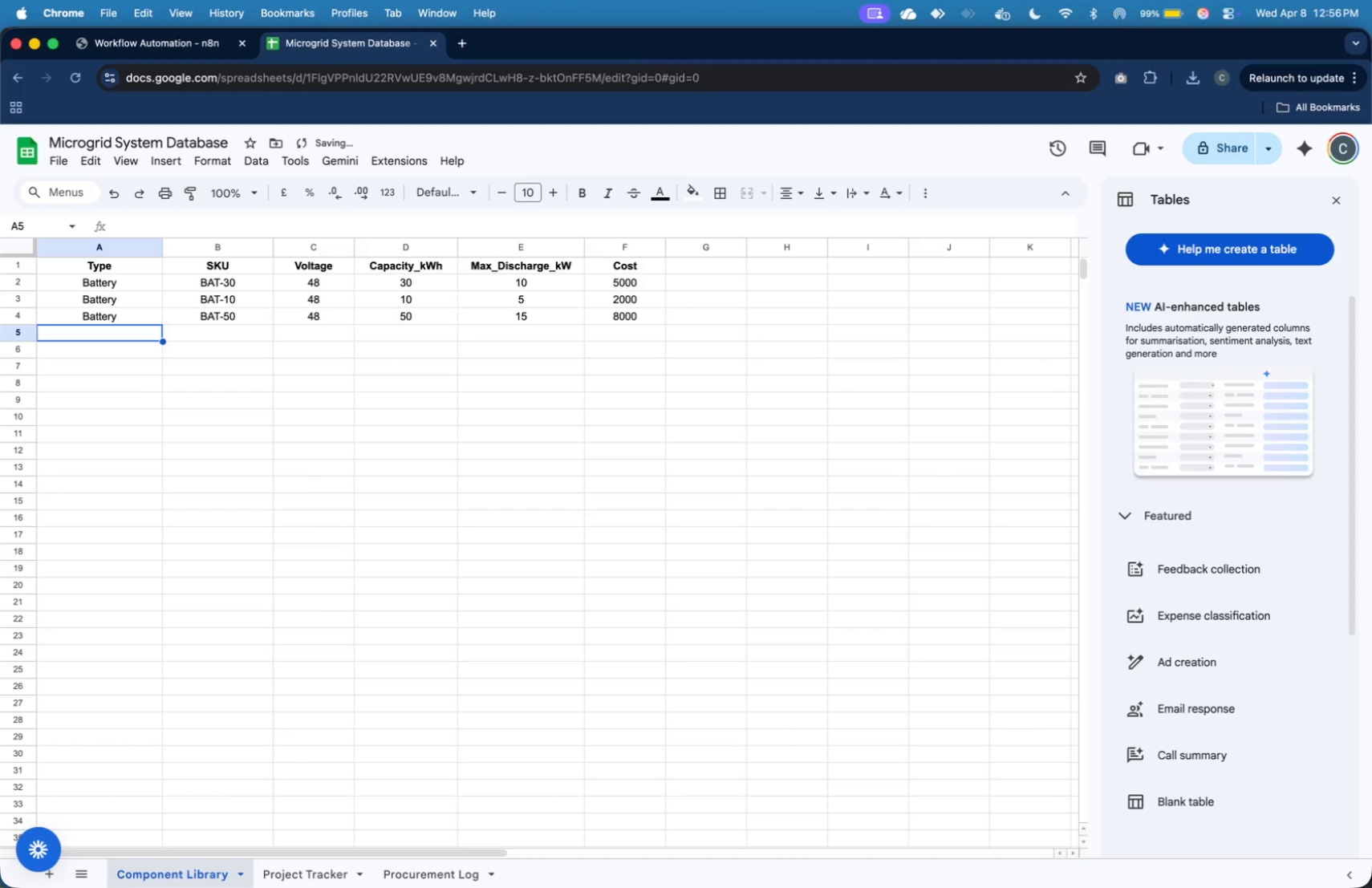 
key(ArrowLeft)
 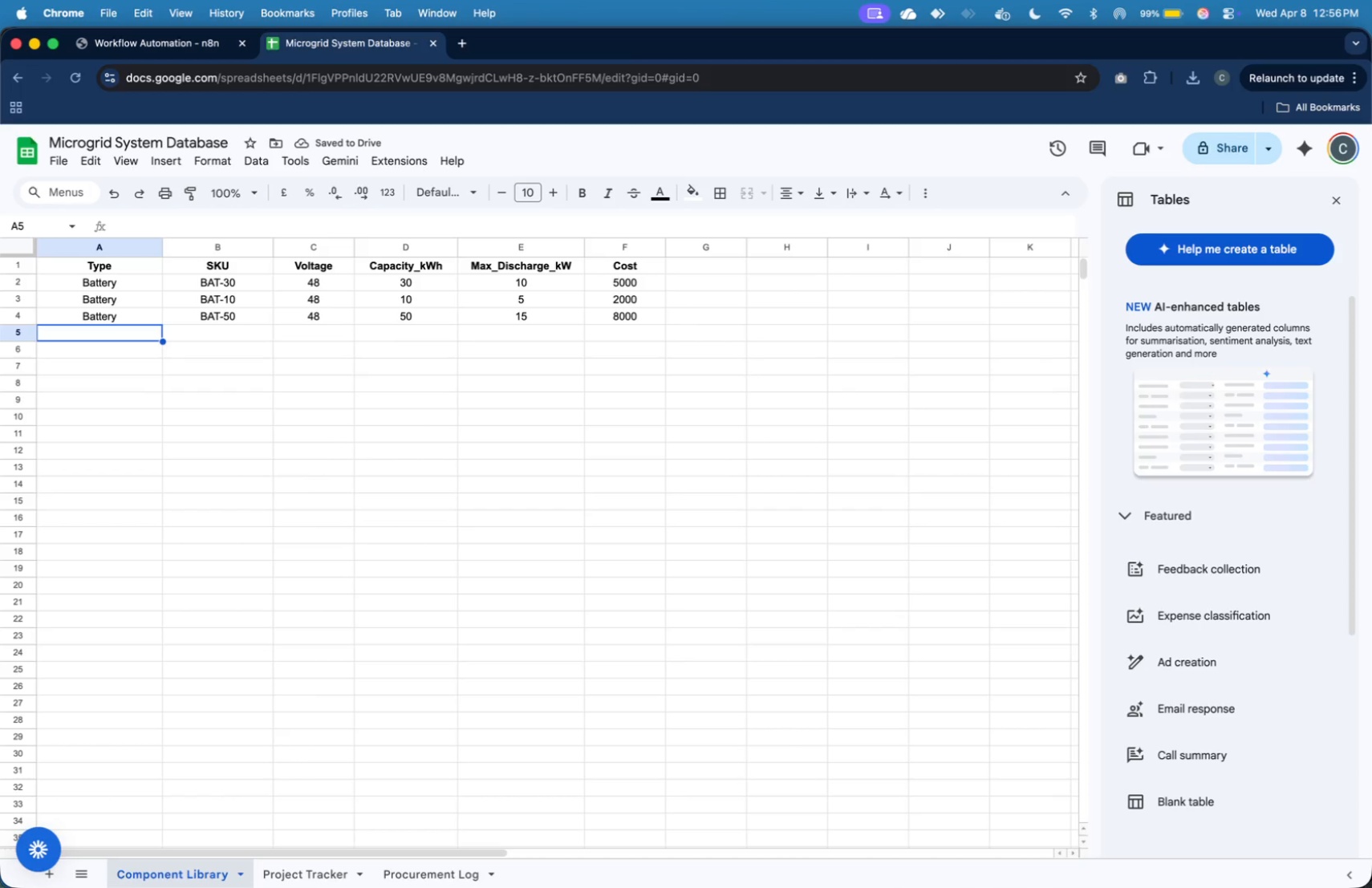 
type(Panel)
key(Tab)
type(SOL-500)
key(Tab)
key(Tab)
type(0.5)
key(Tab)
type(300)
key(Backspace)
key(Backspace)
key(Backspace)
key(Tab)
type(300)
 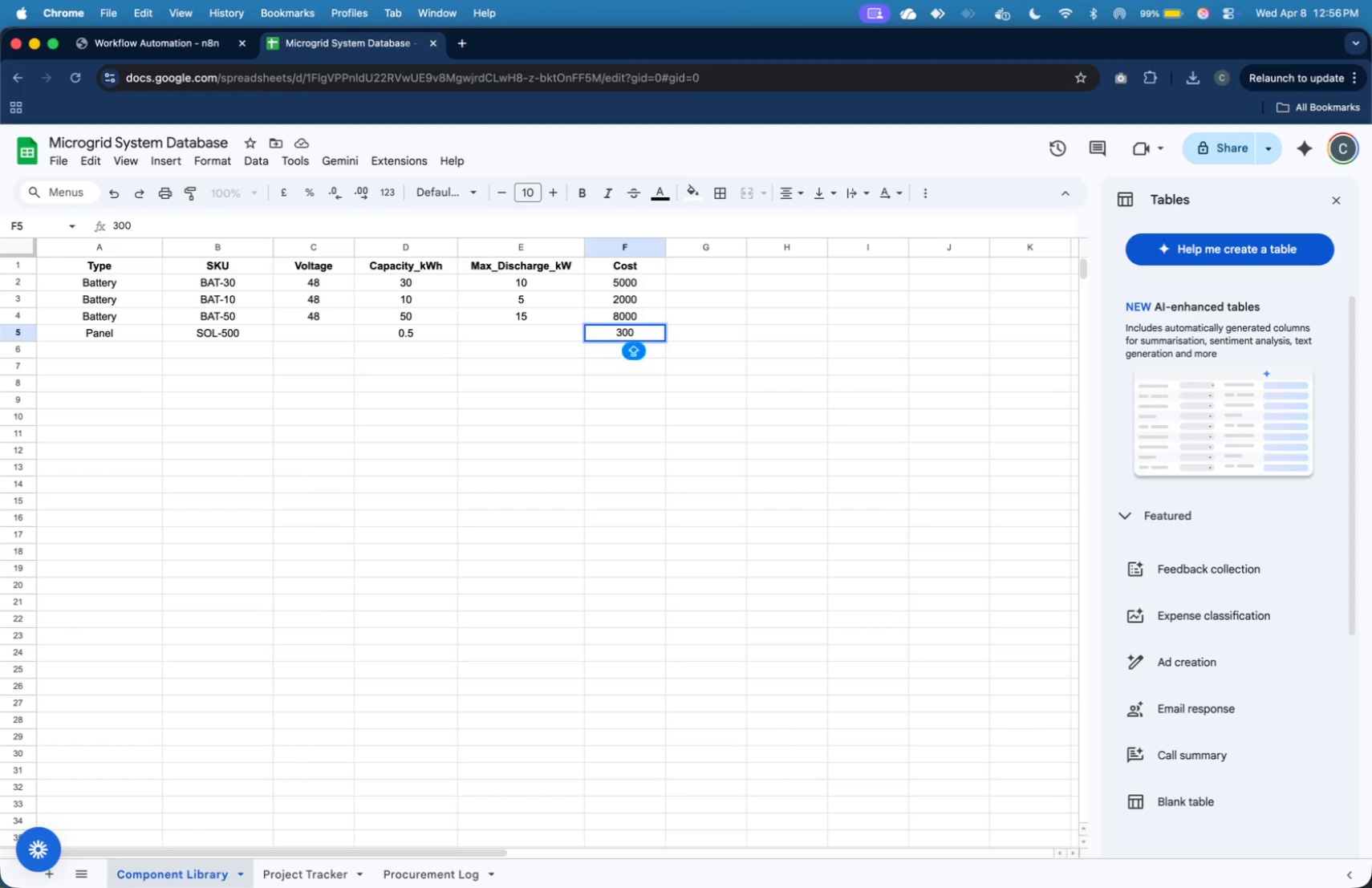 
key(ArrowDown)
 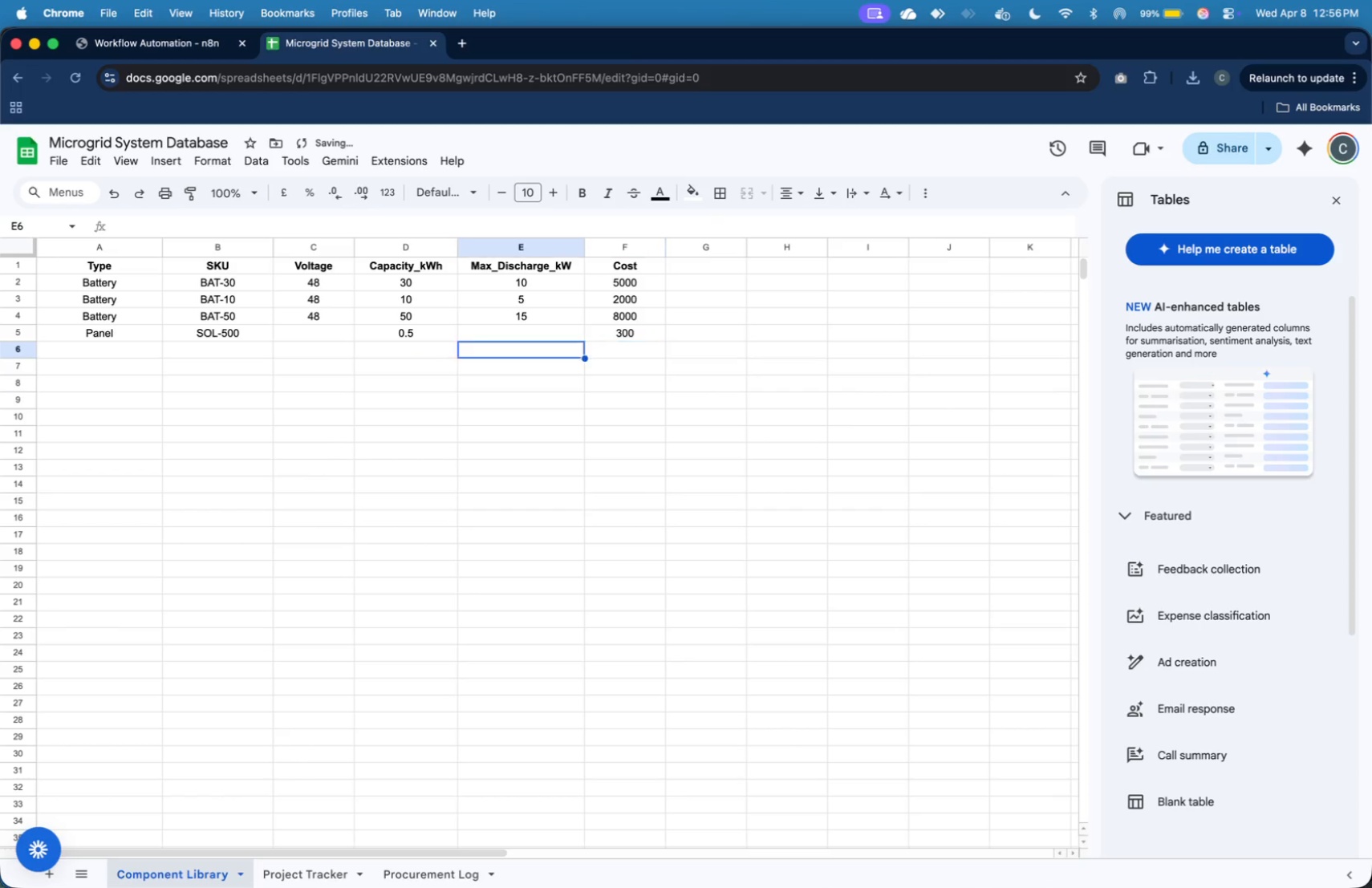 
key(ArrowLeft)
 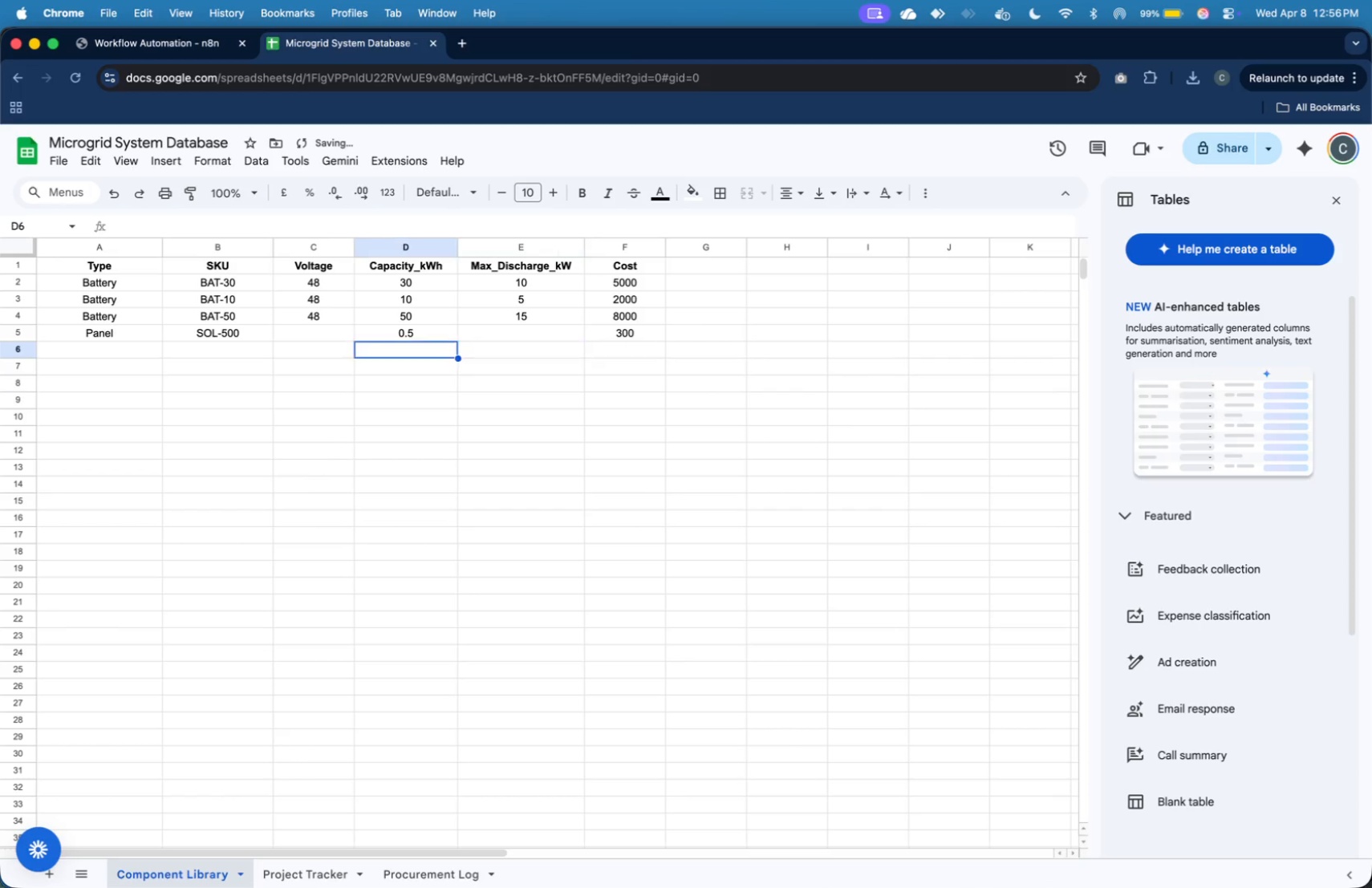 
key(ArrowLeft)
 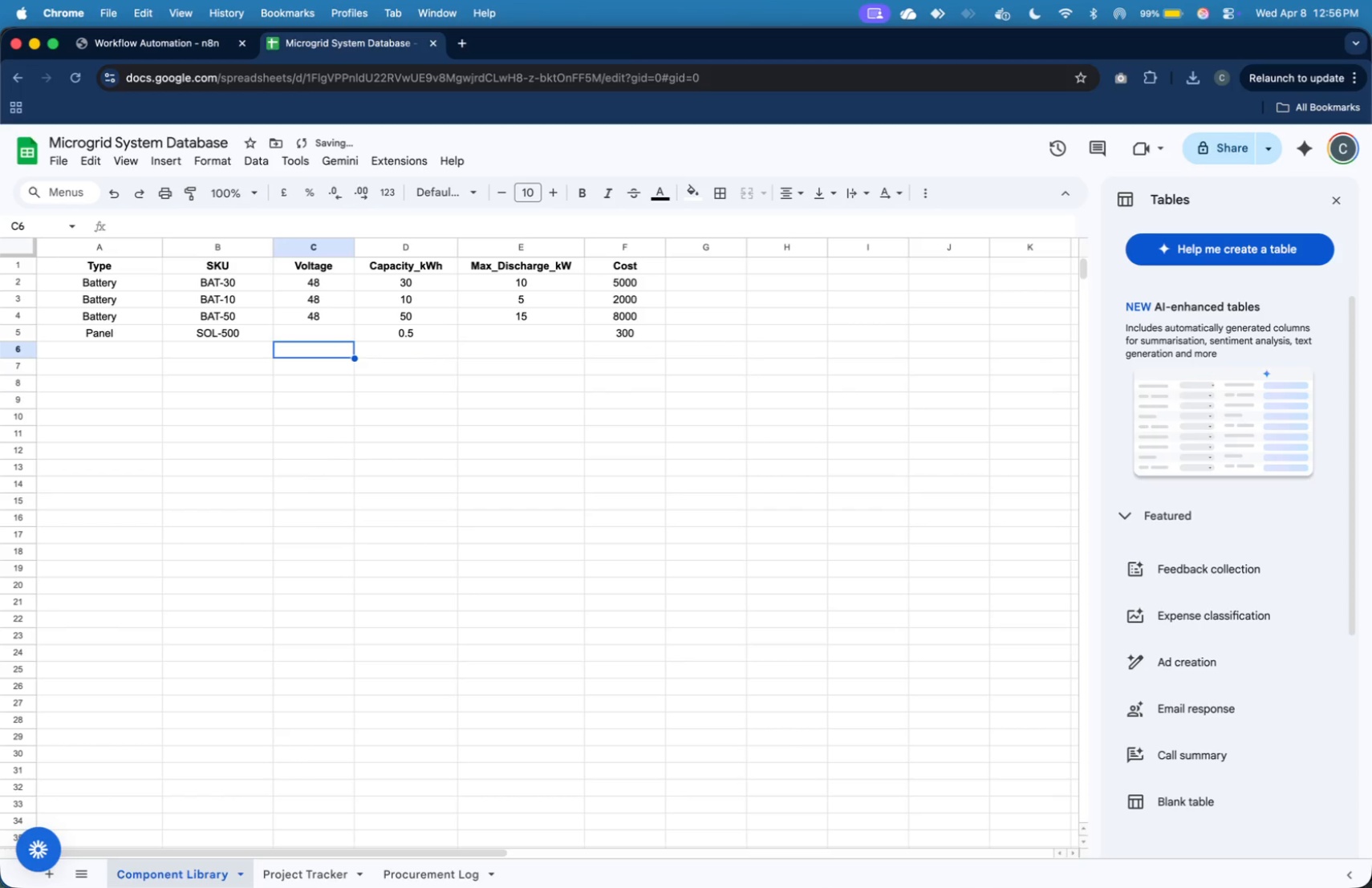 
key(ArrowLeft)
 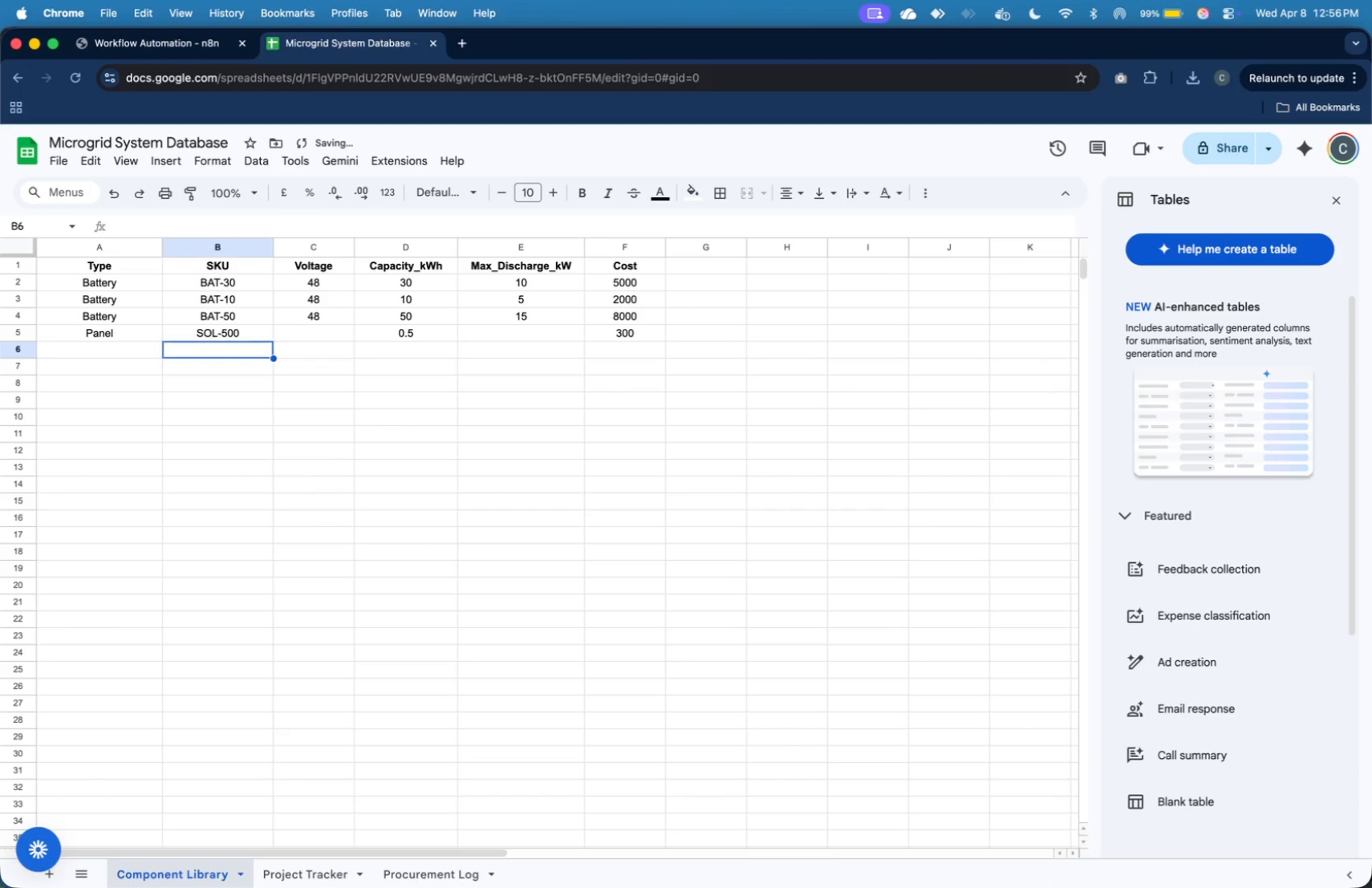 
key(ArrowLeft)
 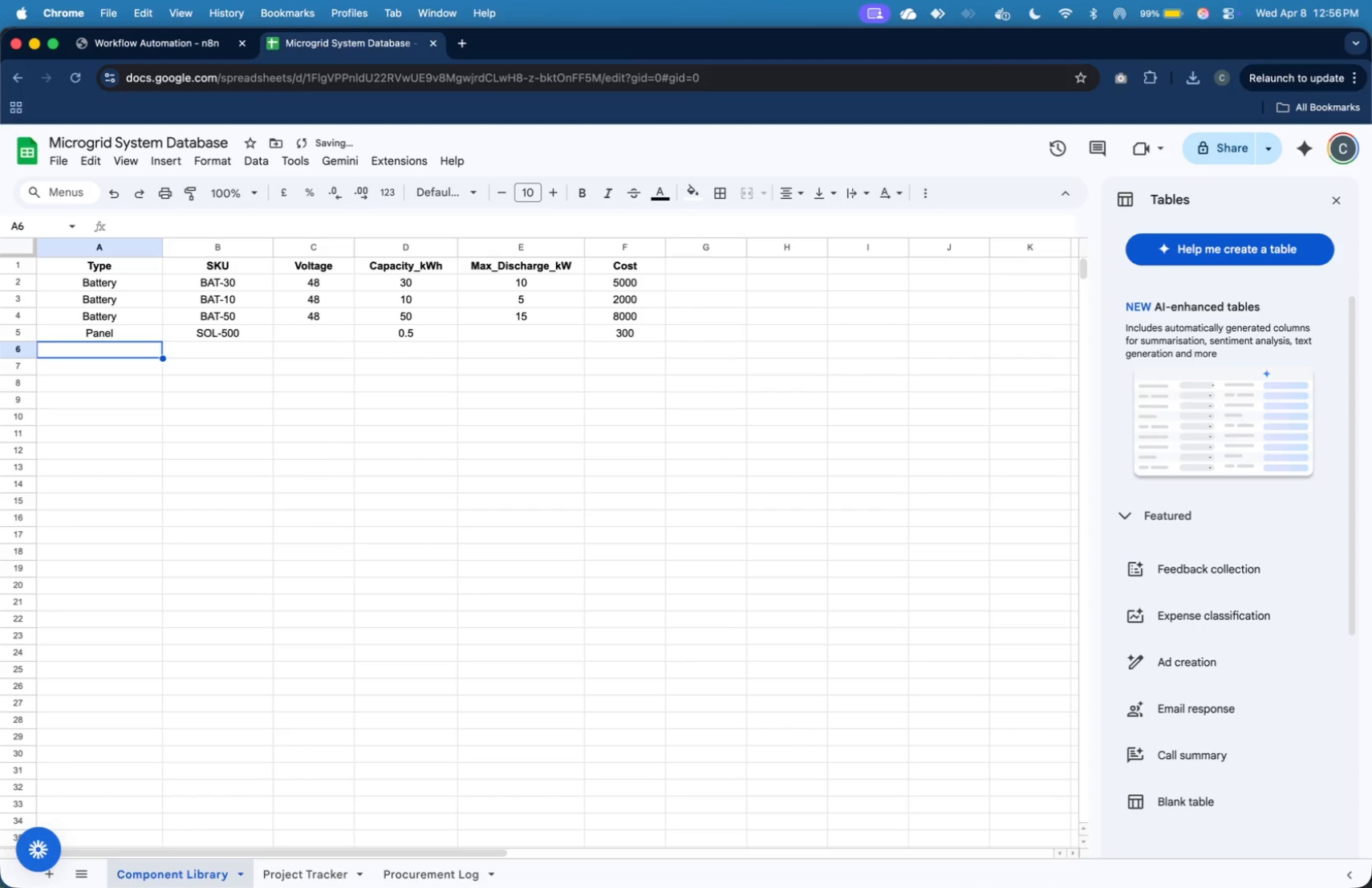 
key(ArrowLeft)
 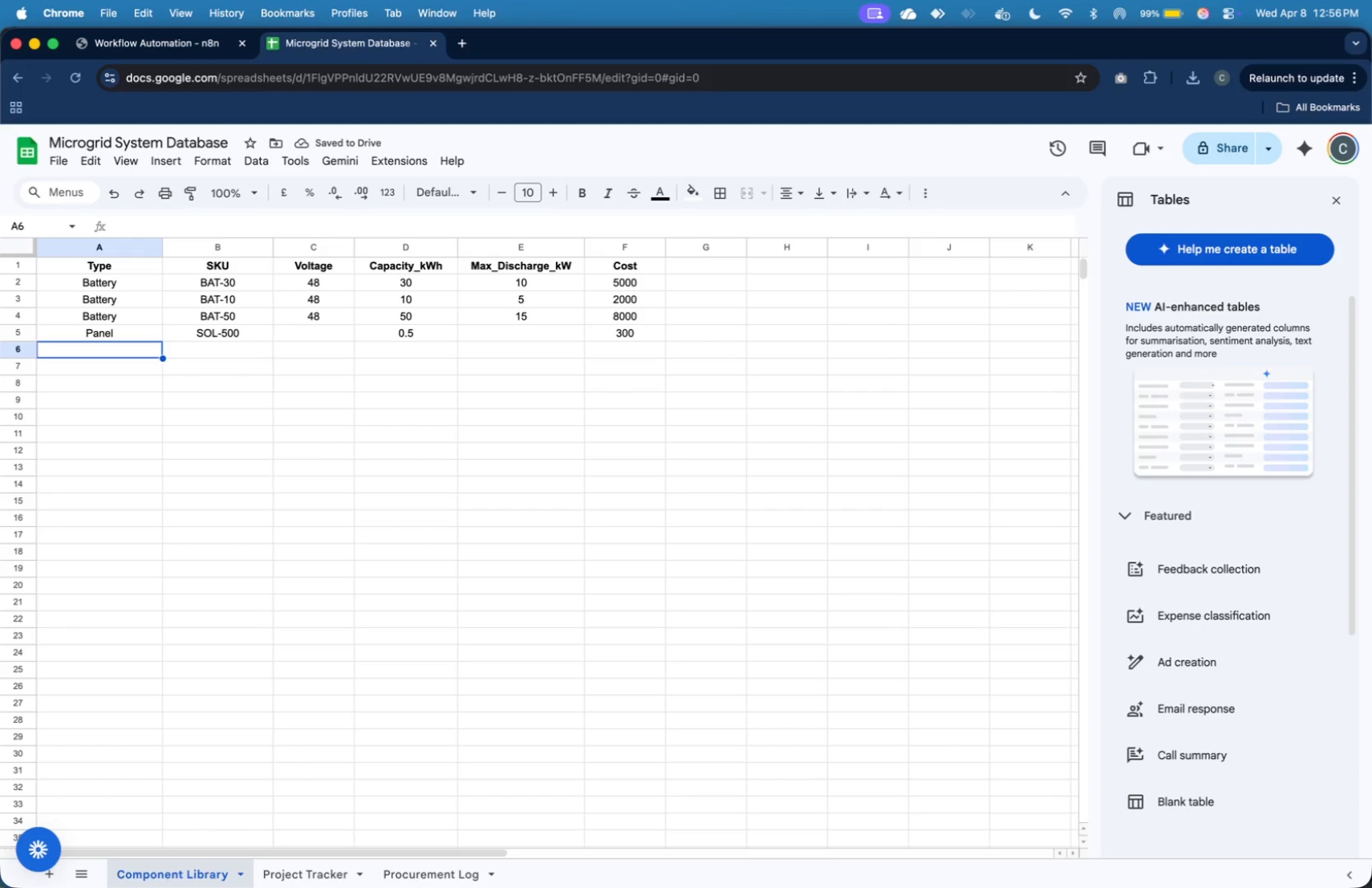 
type(P)
key(Tab)
type(SOL-400)
key(Tab)
key(Tab)
type(0.4)
key(Tab)
key(Tab)
type(250)
 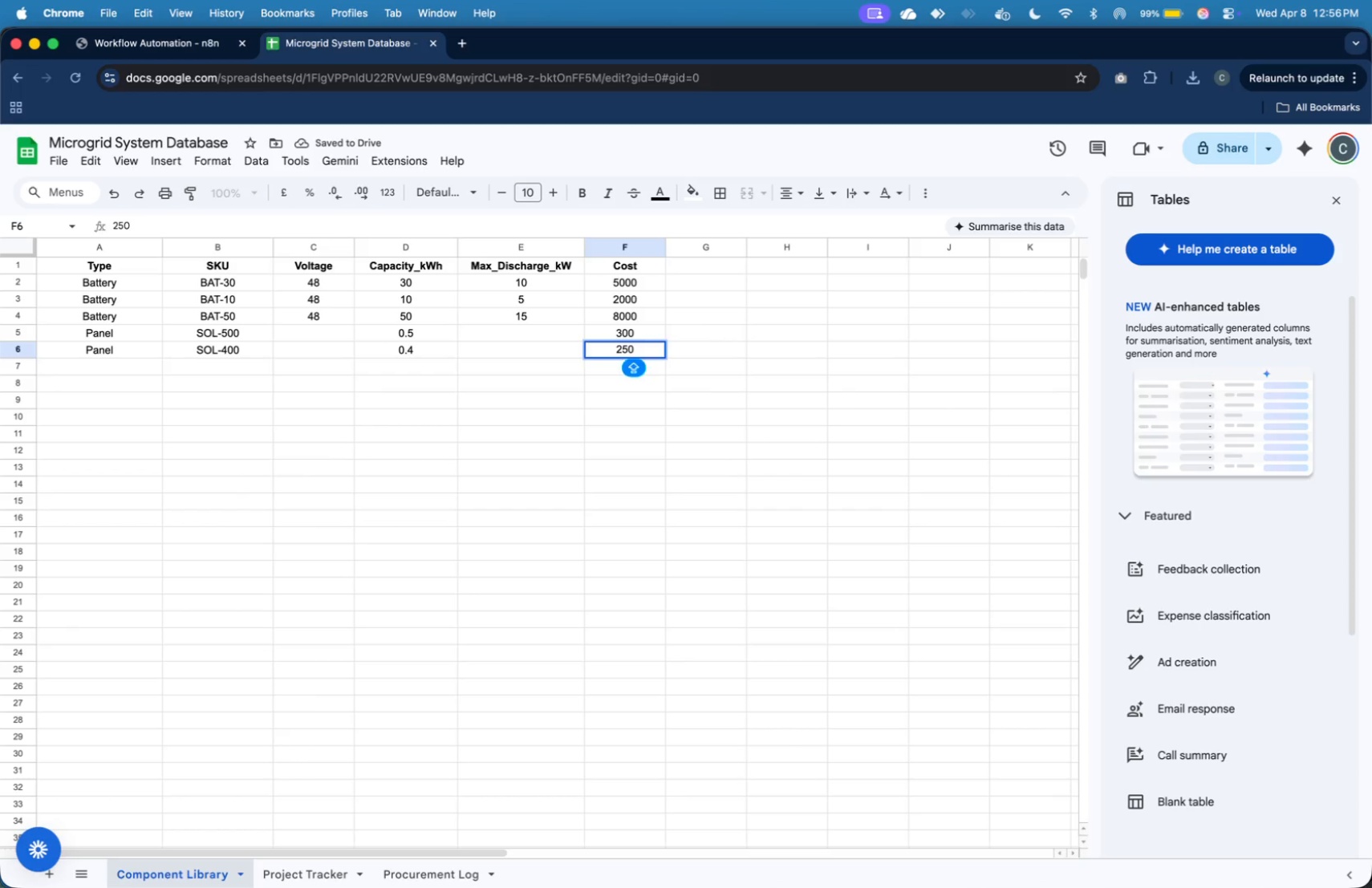 
key(Enter)
 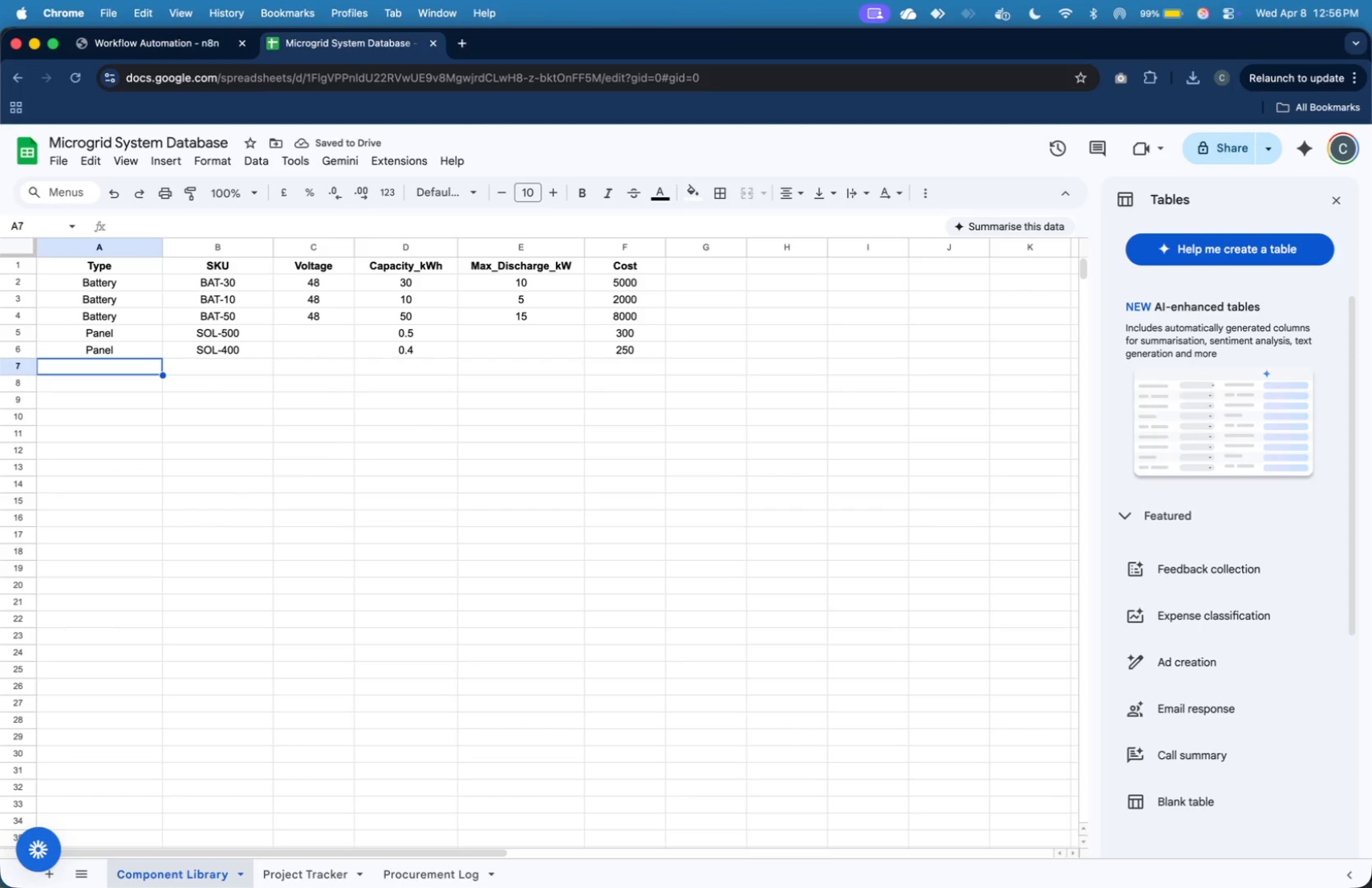 
type(Inverter)
key(Tab)
type(INV-10)
key(Tab)
type(48)
key(Tab)
key(Tab)
type(10)
key(Tab)
type(2500)
 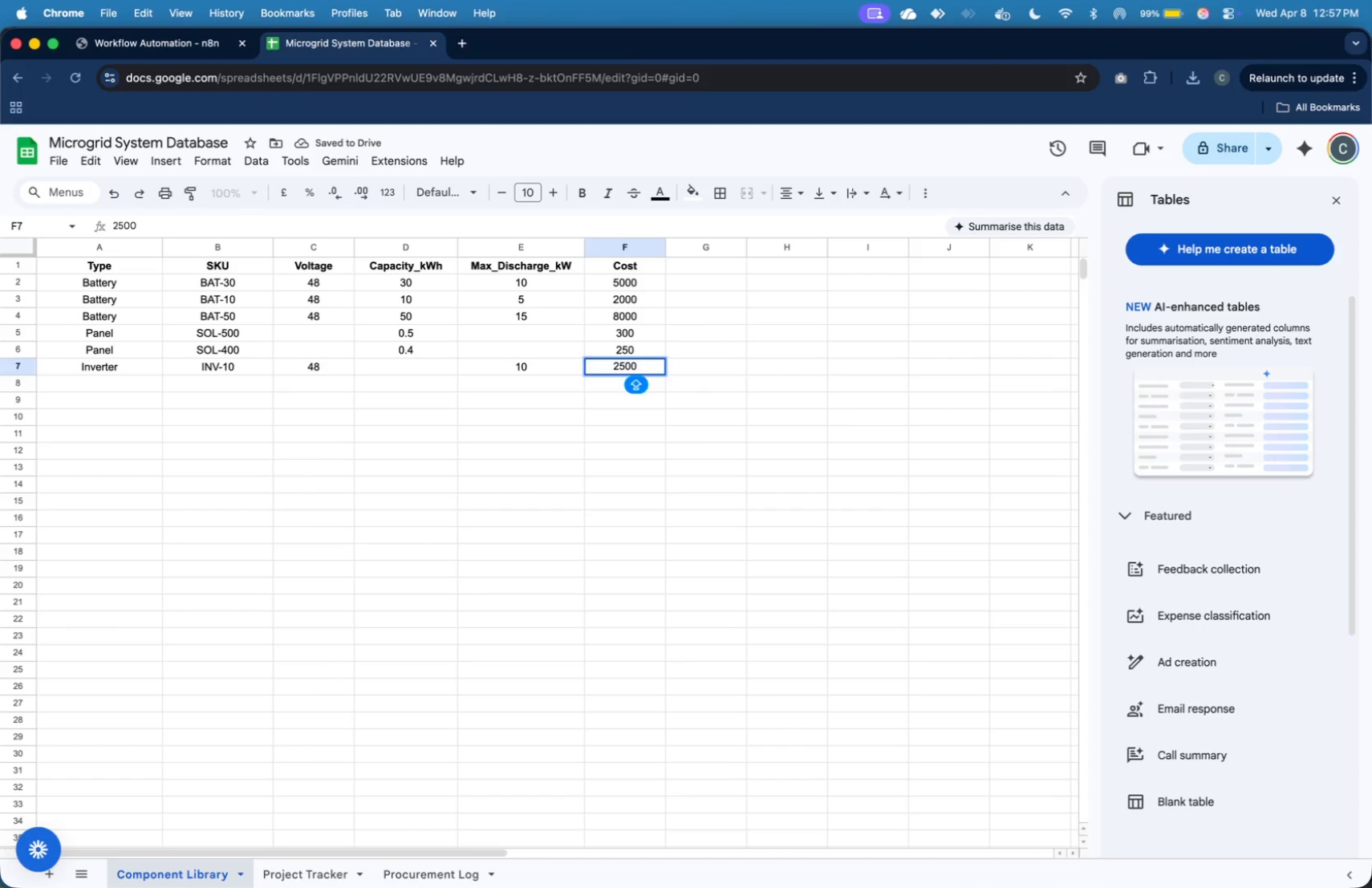 
key(ArrowDown)
 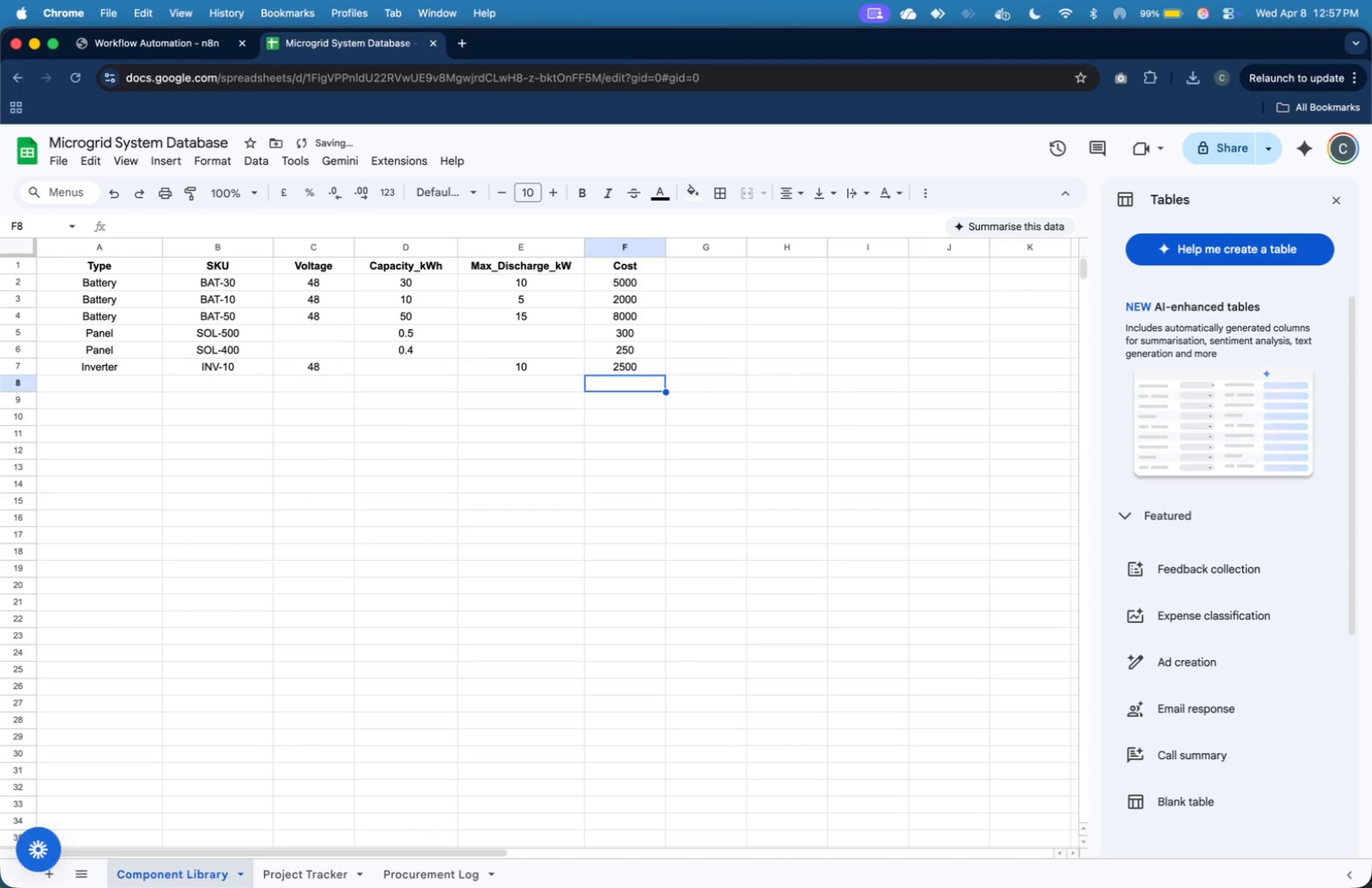 
key(Shift+ShiftRight)
 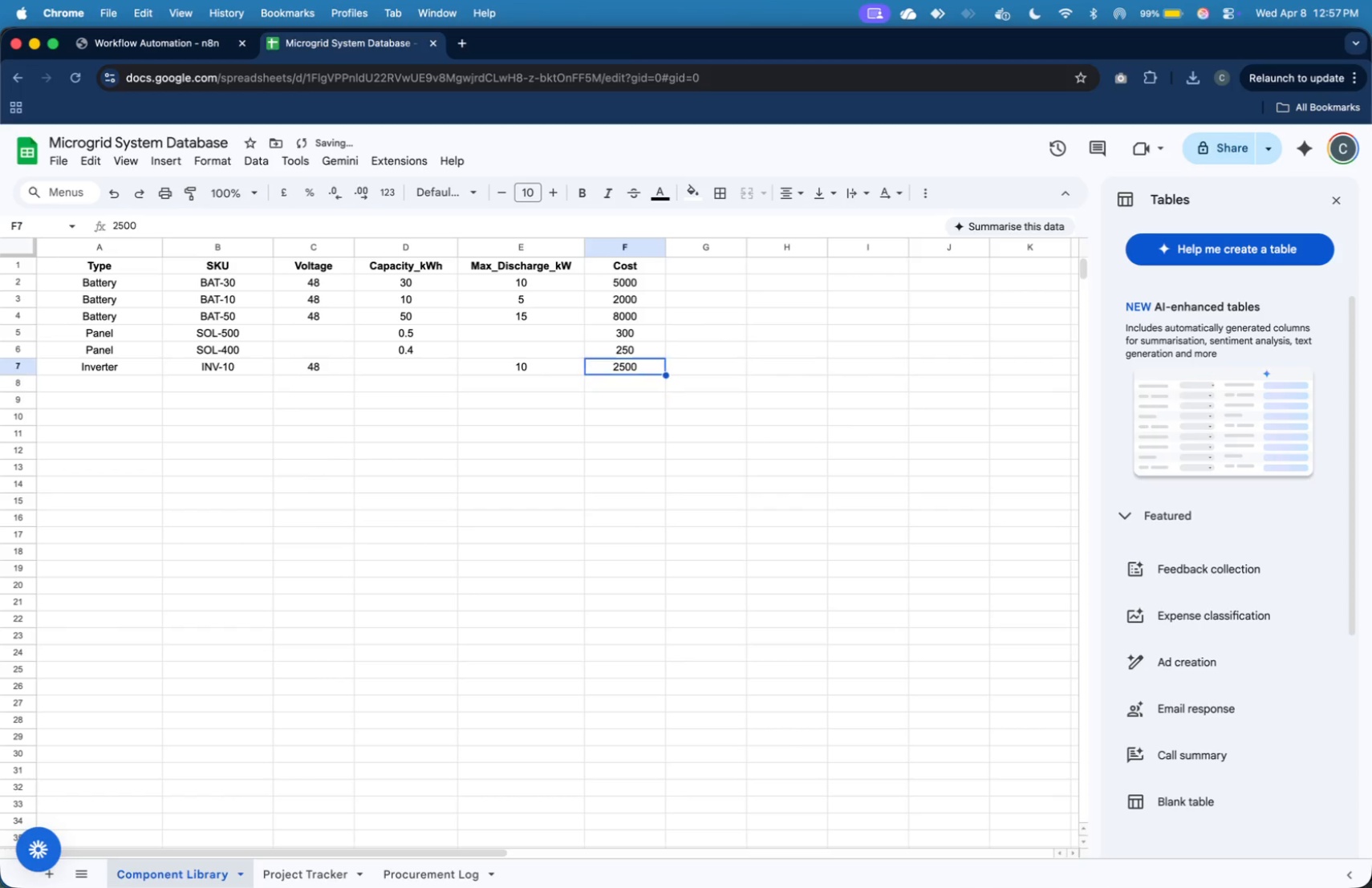 
key(ArrowUp)
 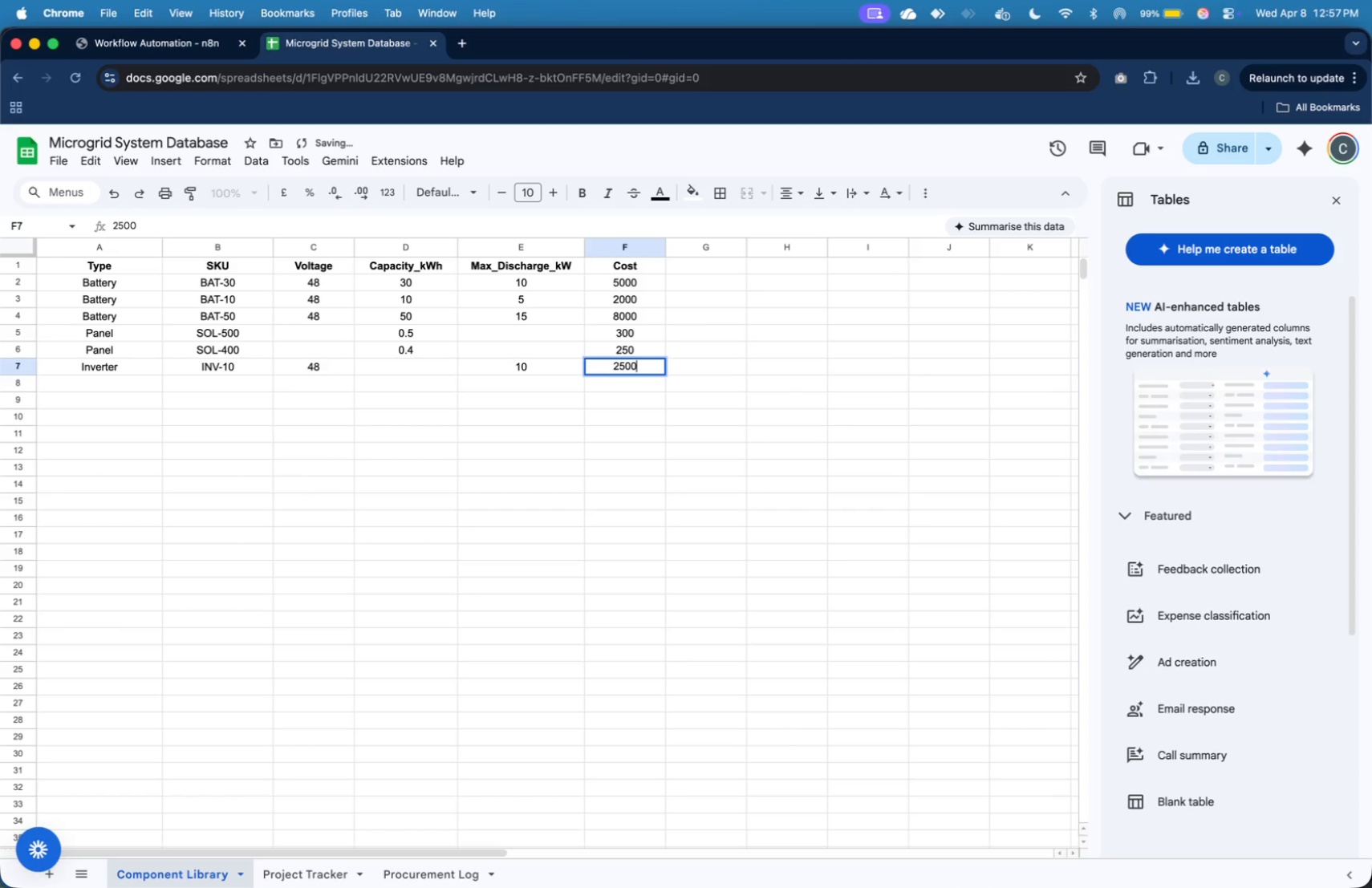 
key(Enter)
 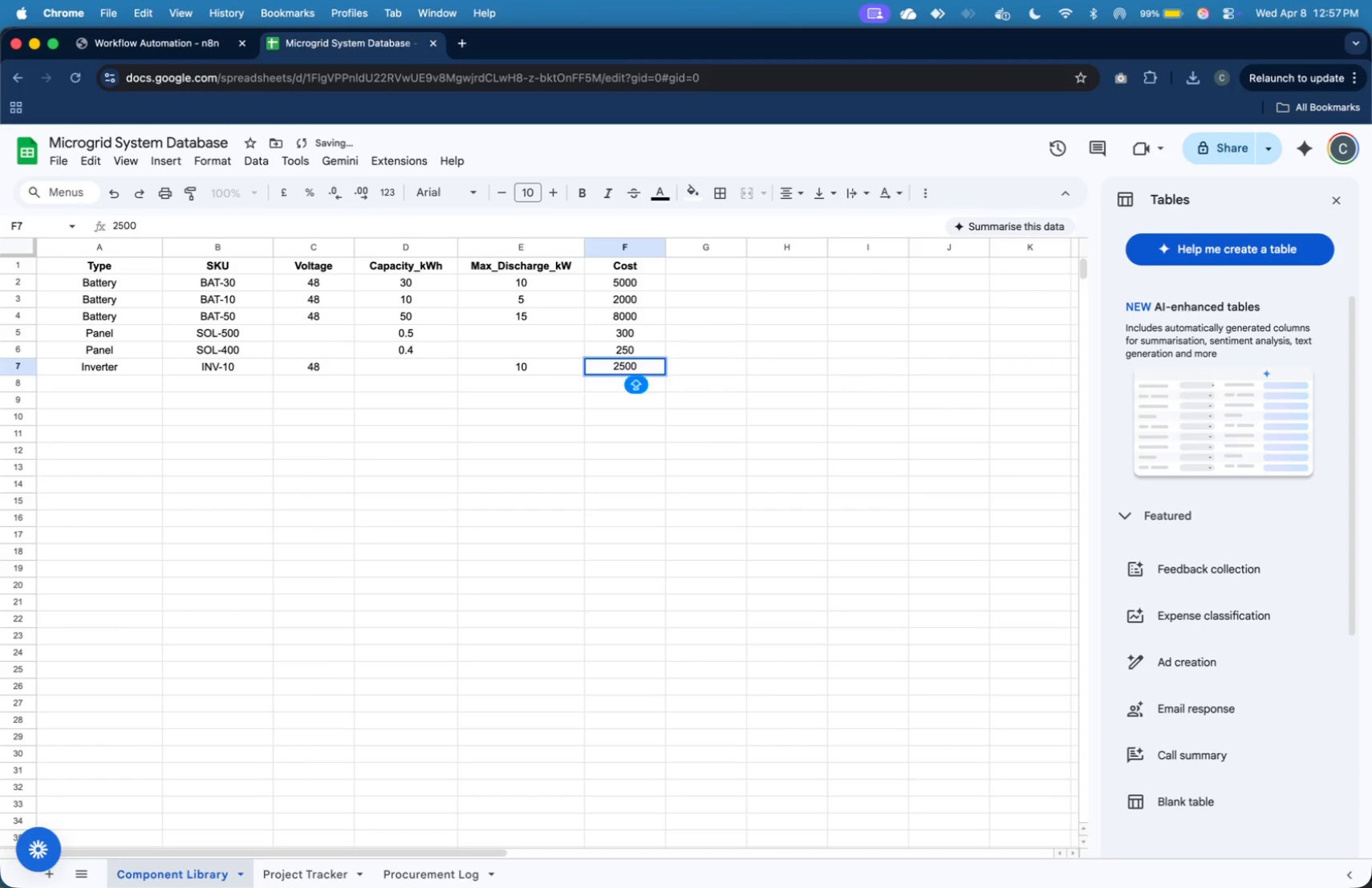 
key(Enter)
 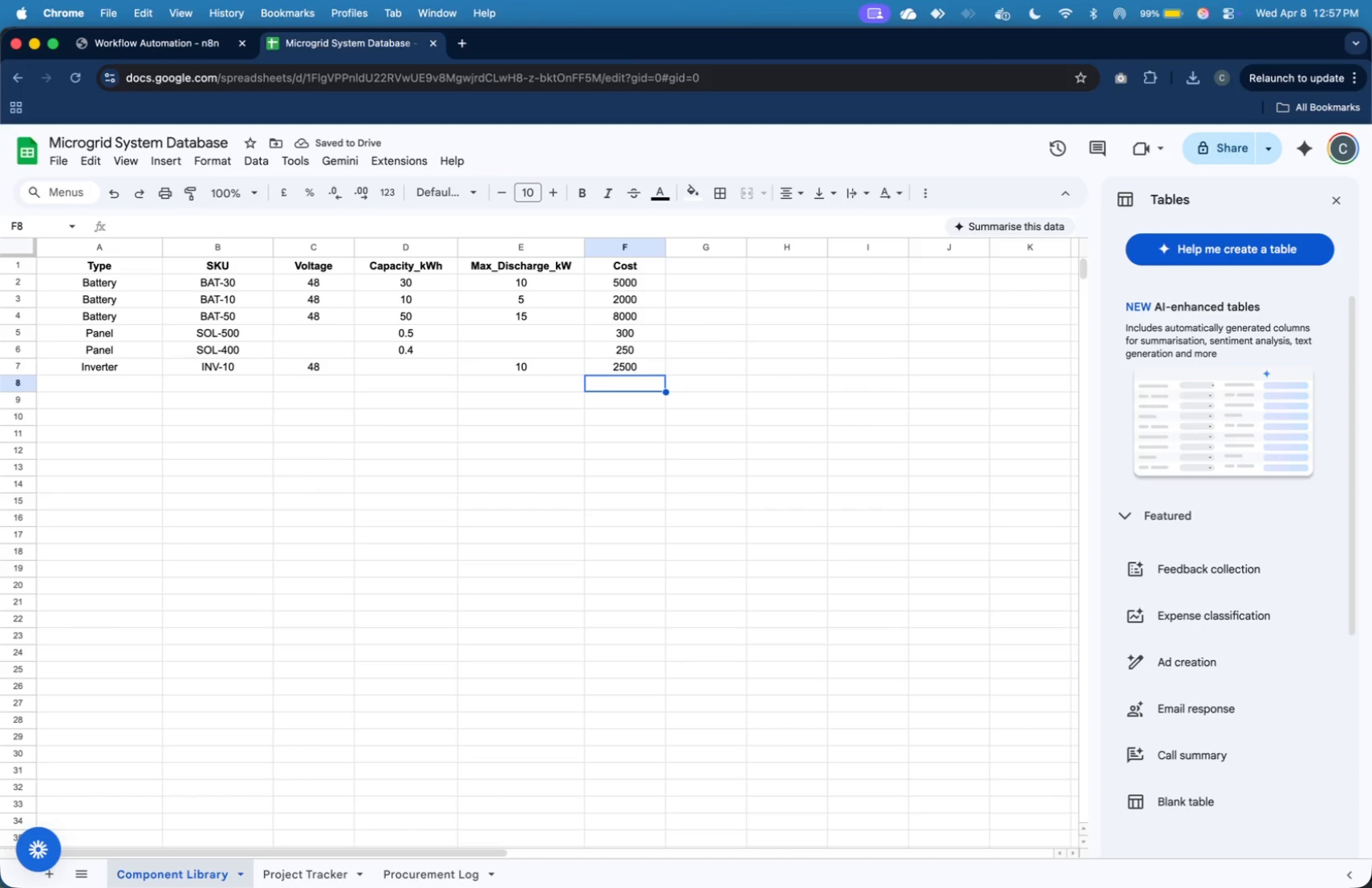 
key(Enter)
 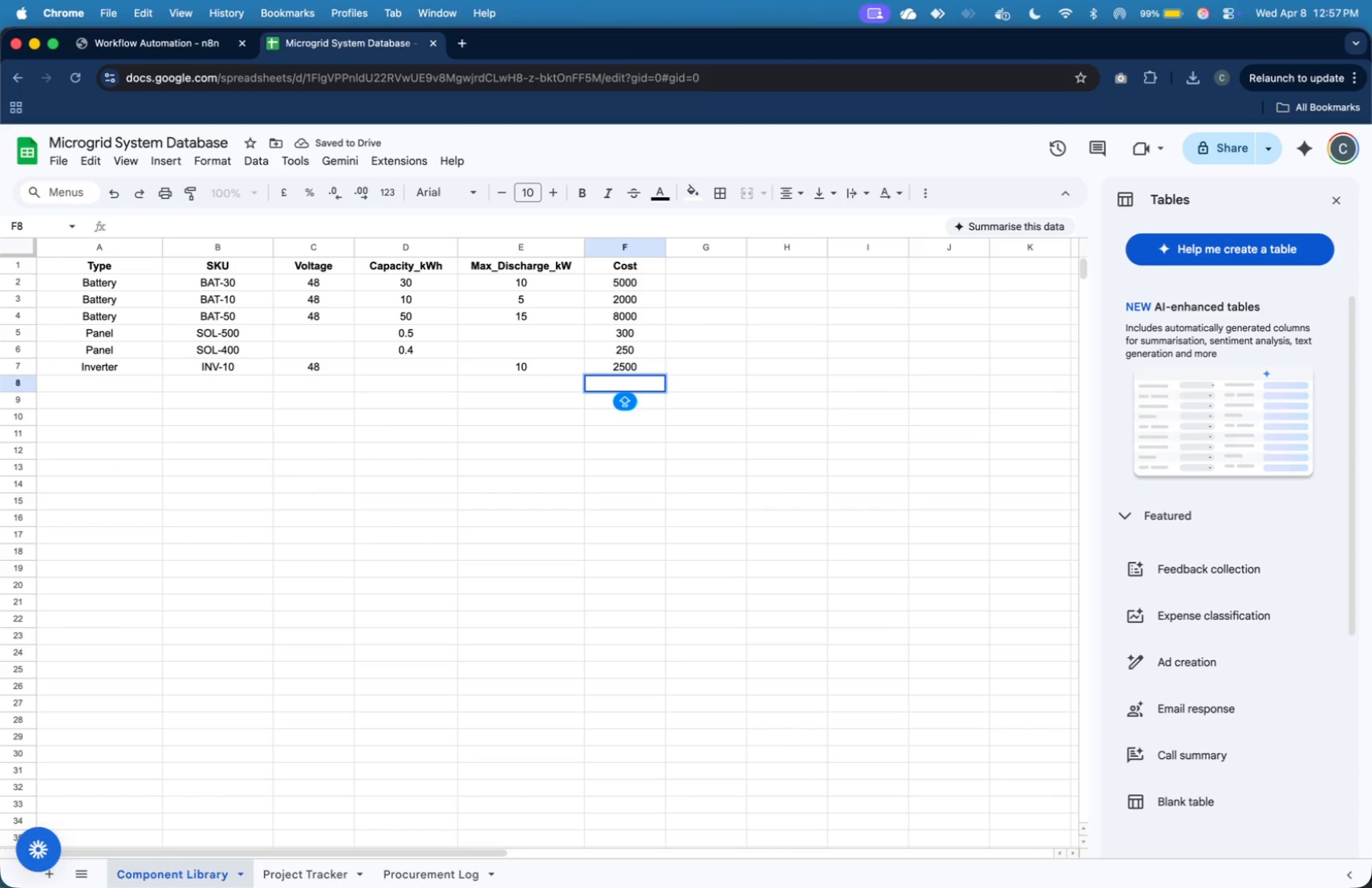 
key(ArrowLeft)
 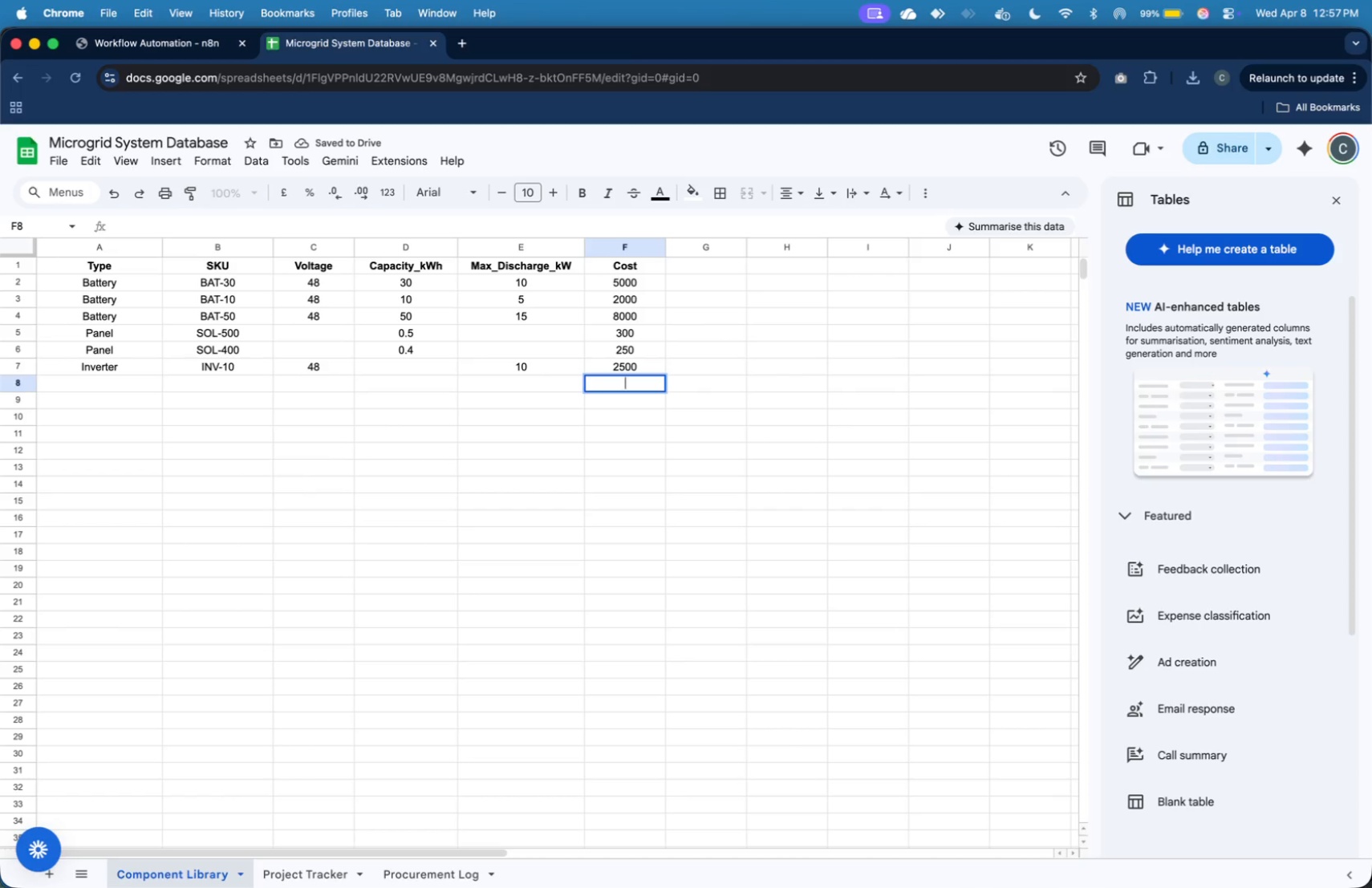 
key(ArrowLeft)
 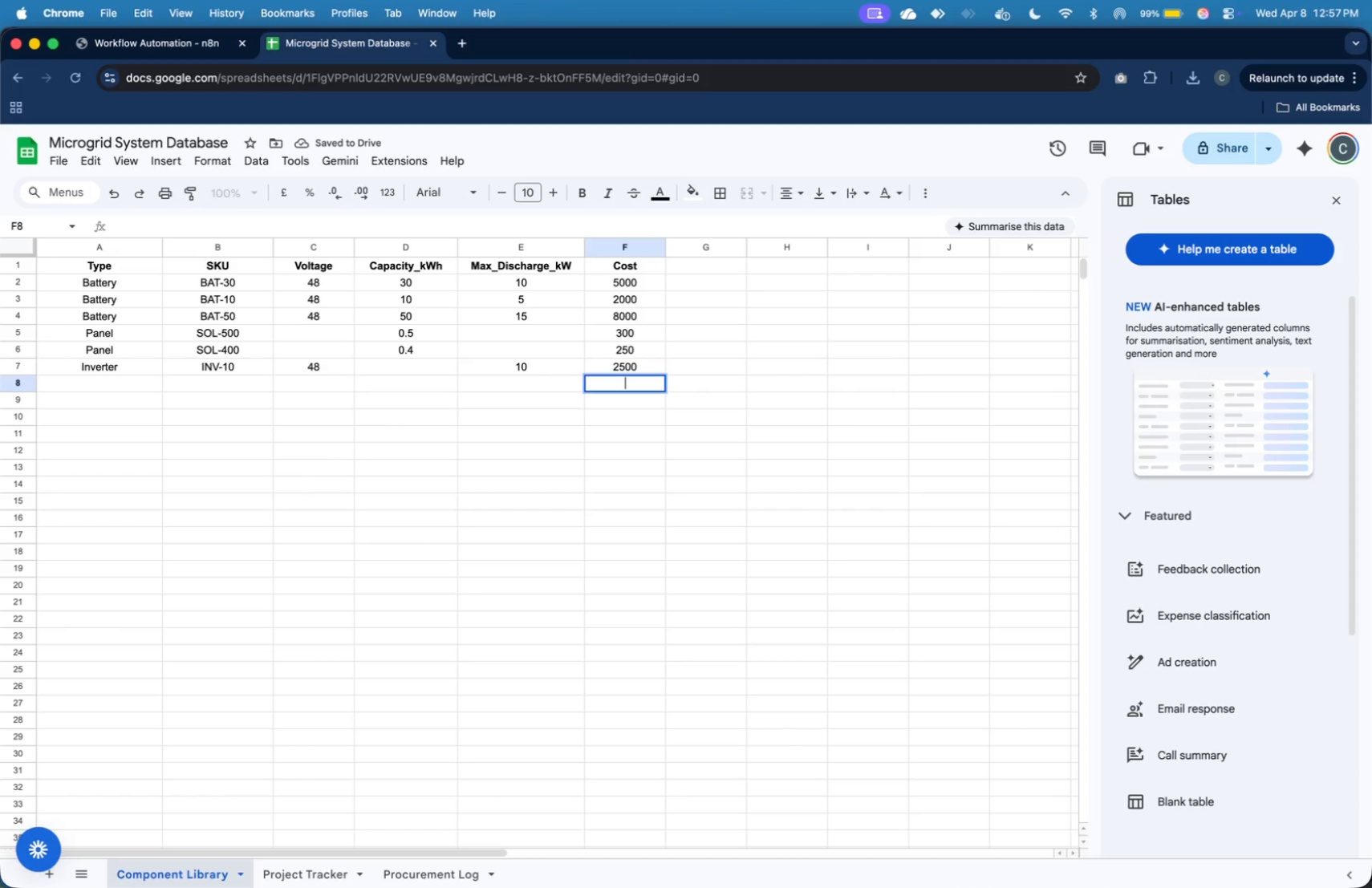 
key(ArrowLeft)
 